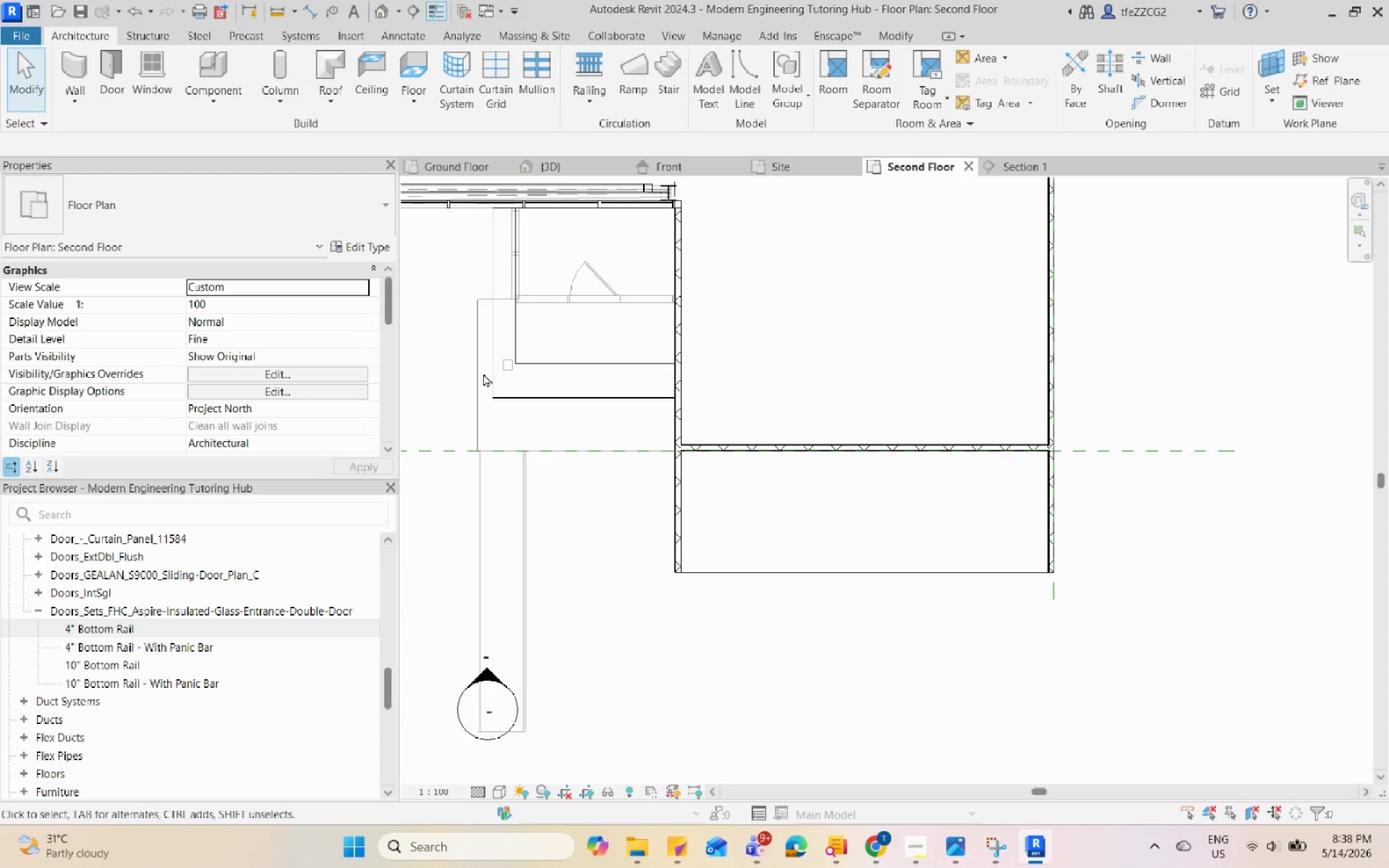 
key(S)
 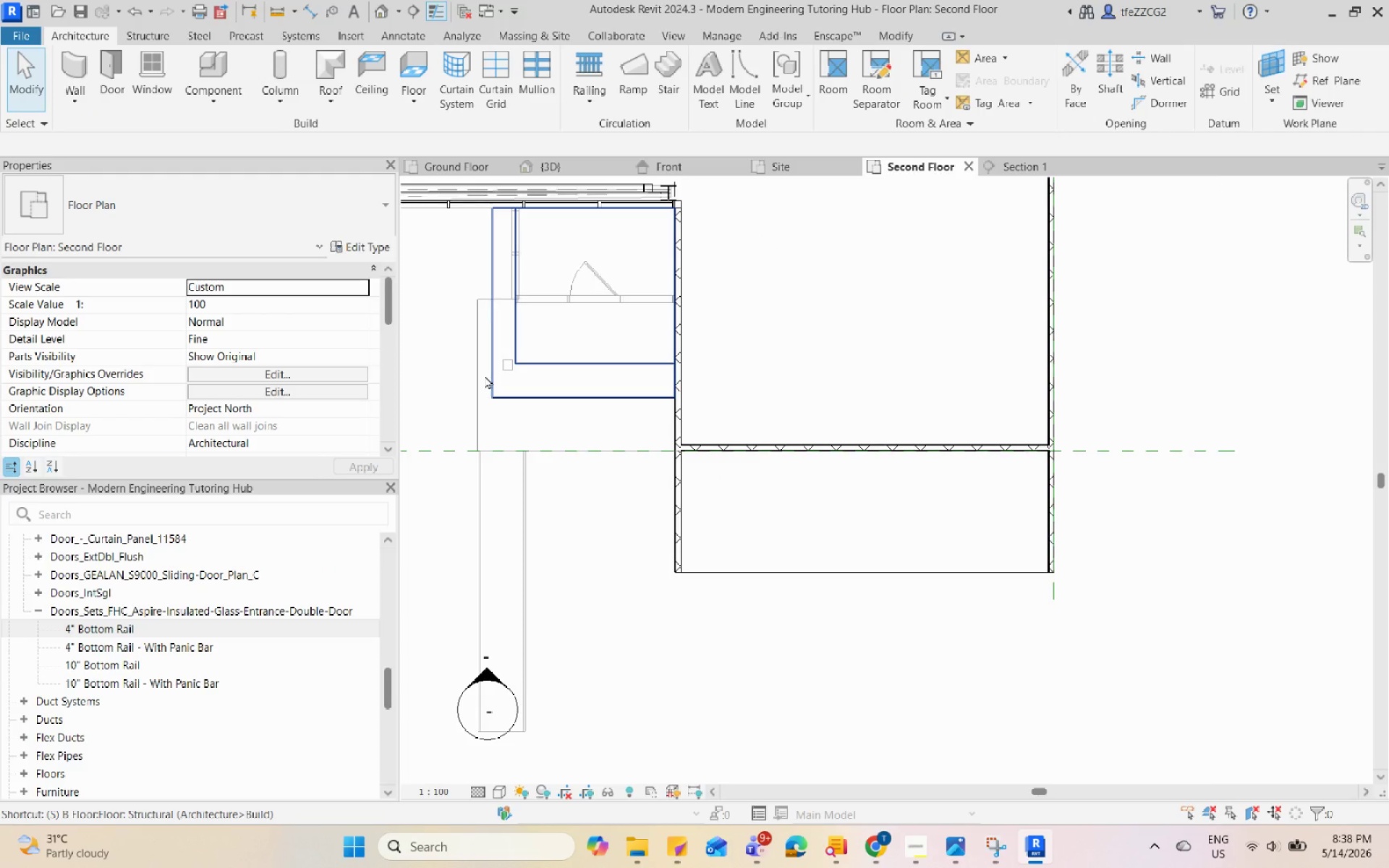 
key(Escape)
 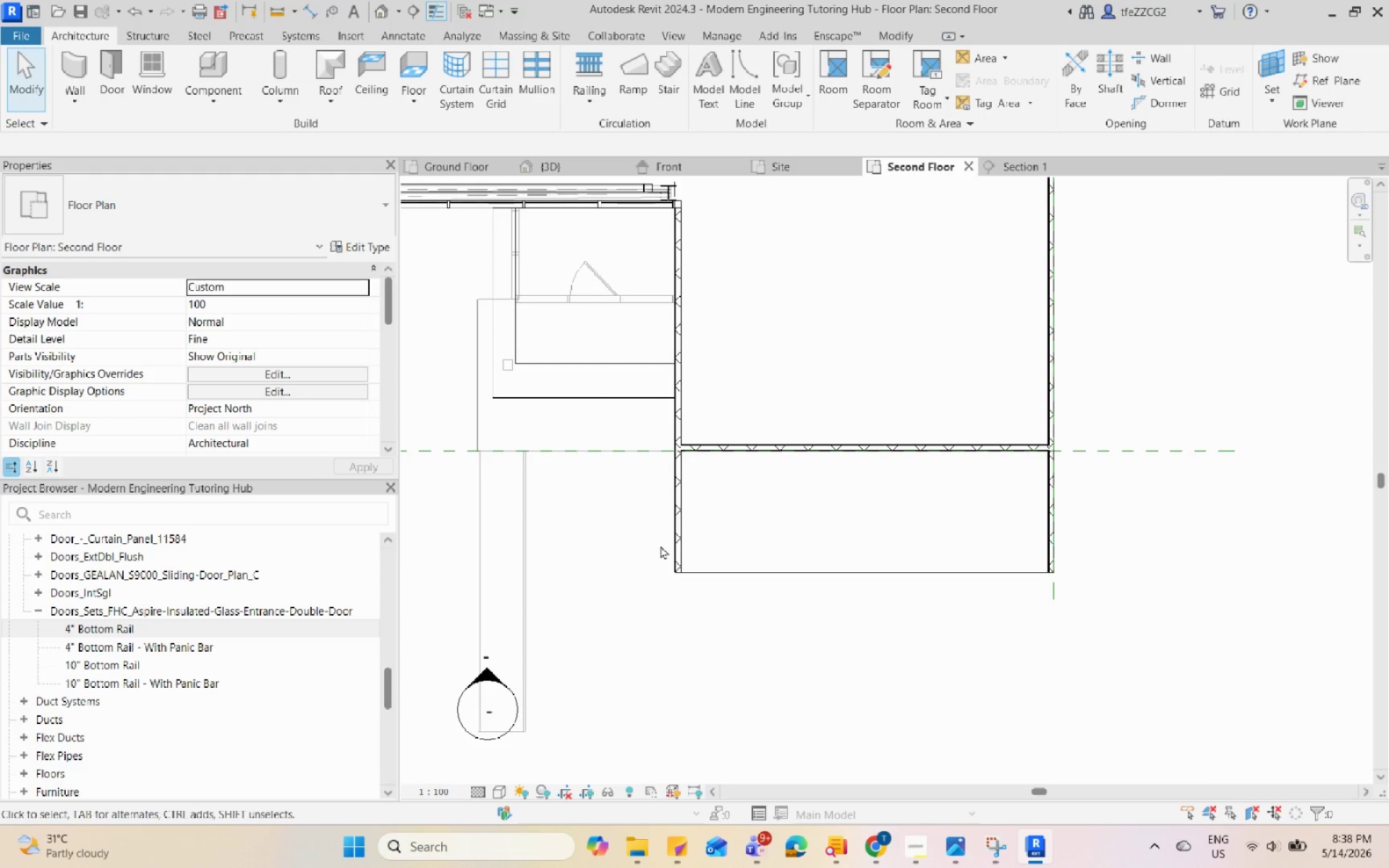 
type(DR)
 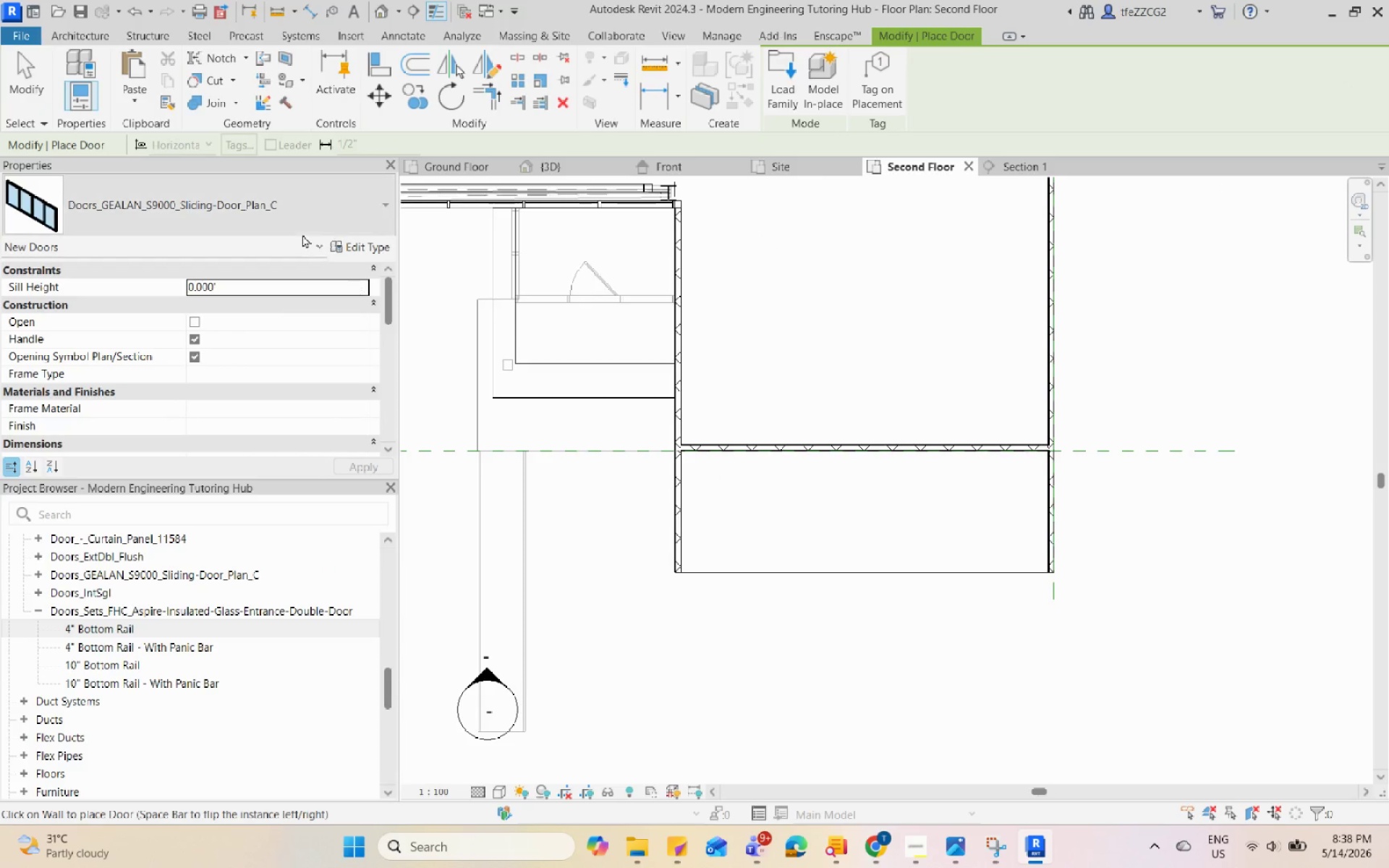 
left_click([302, 229])
 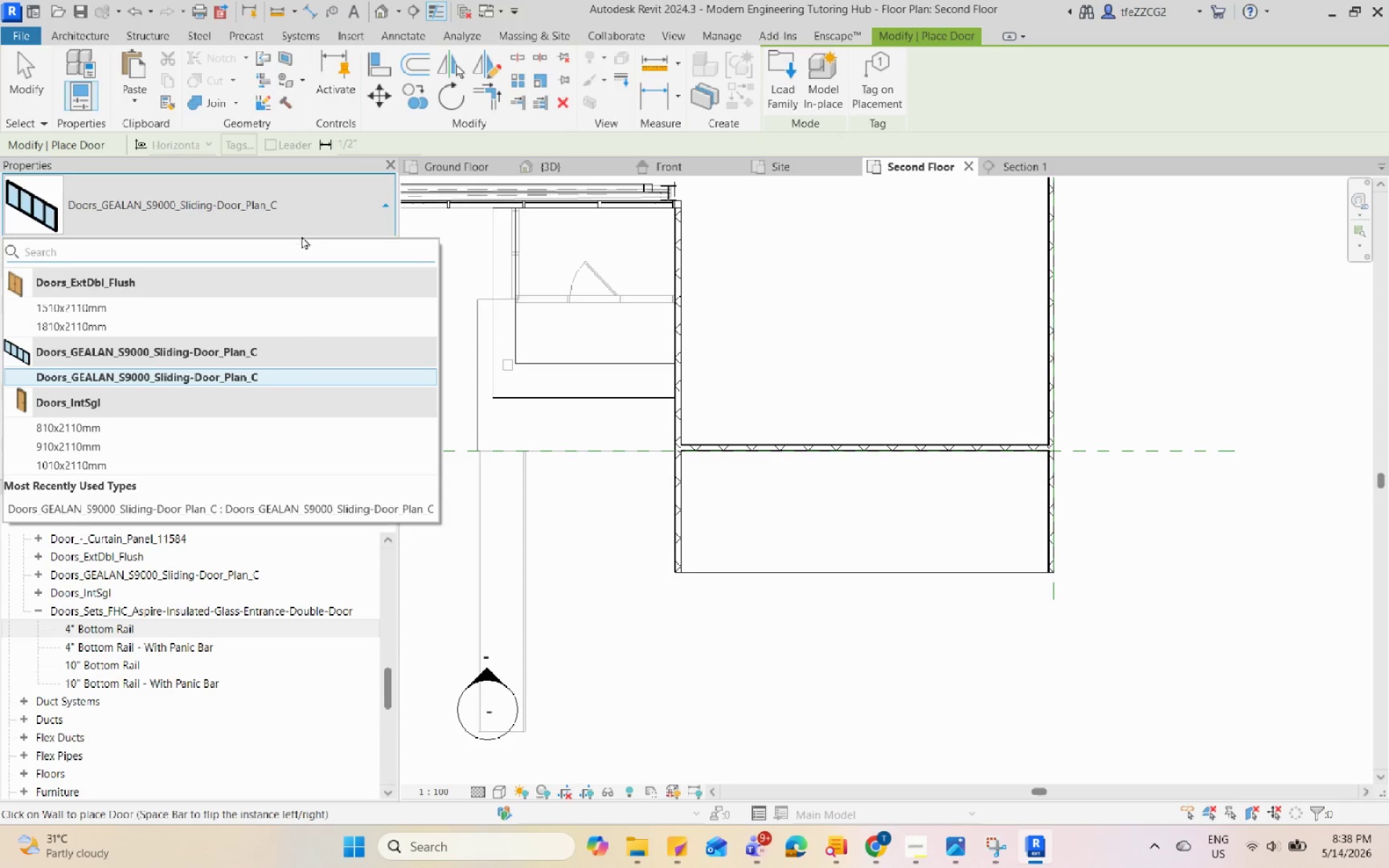 
key(Escape)
 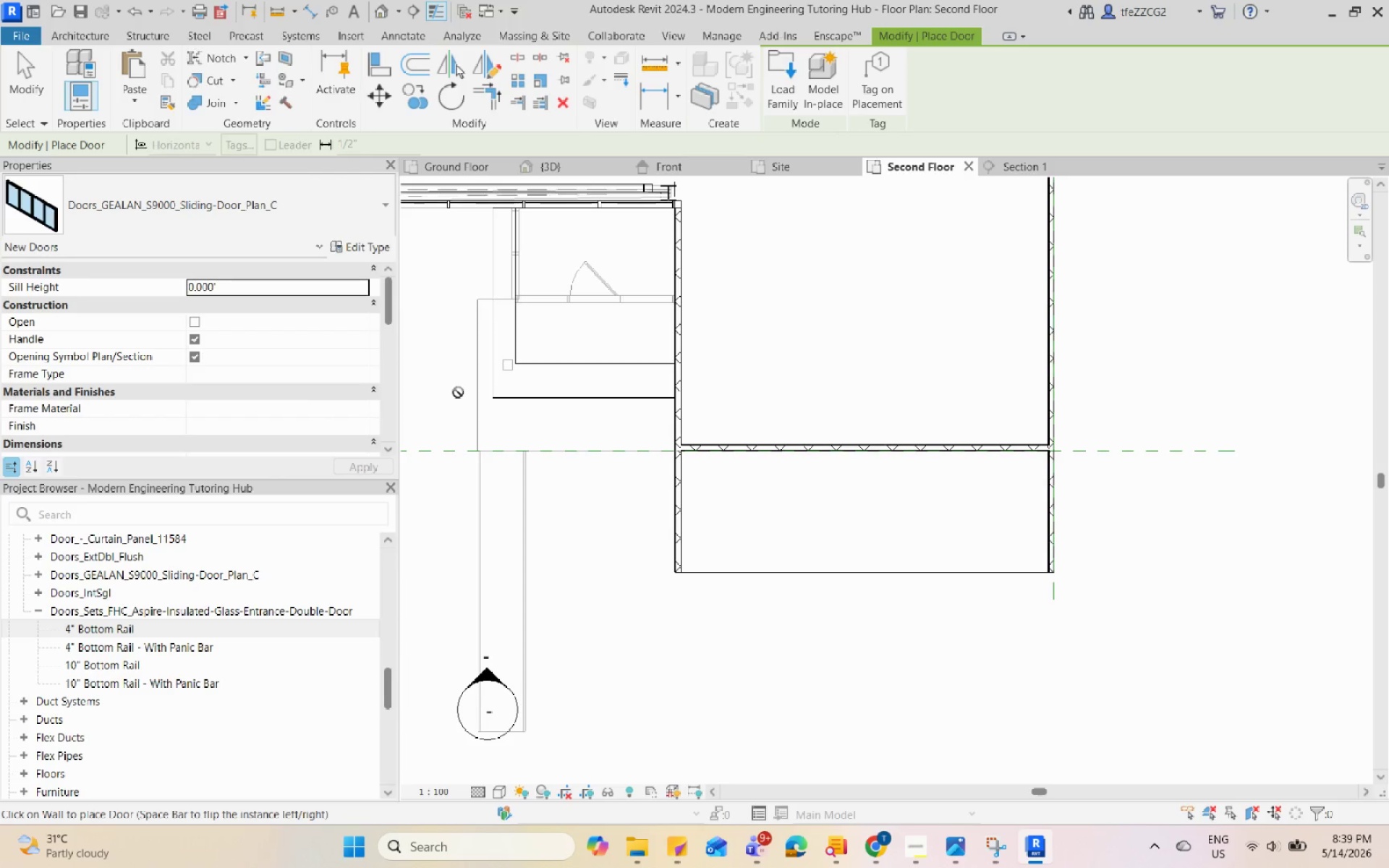 
scroll: coordinate [307, 365], scroll_direction: down, amount: 4.0
 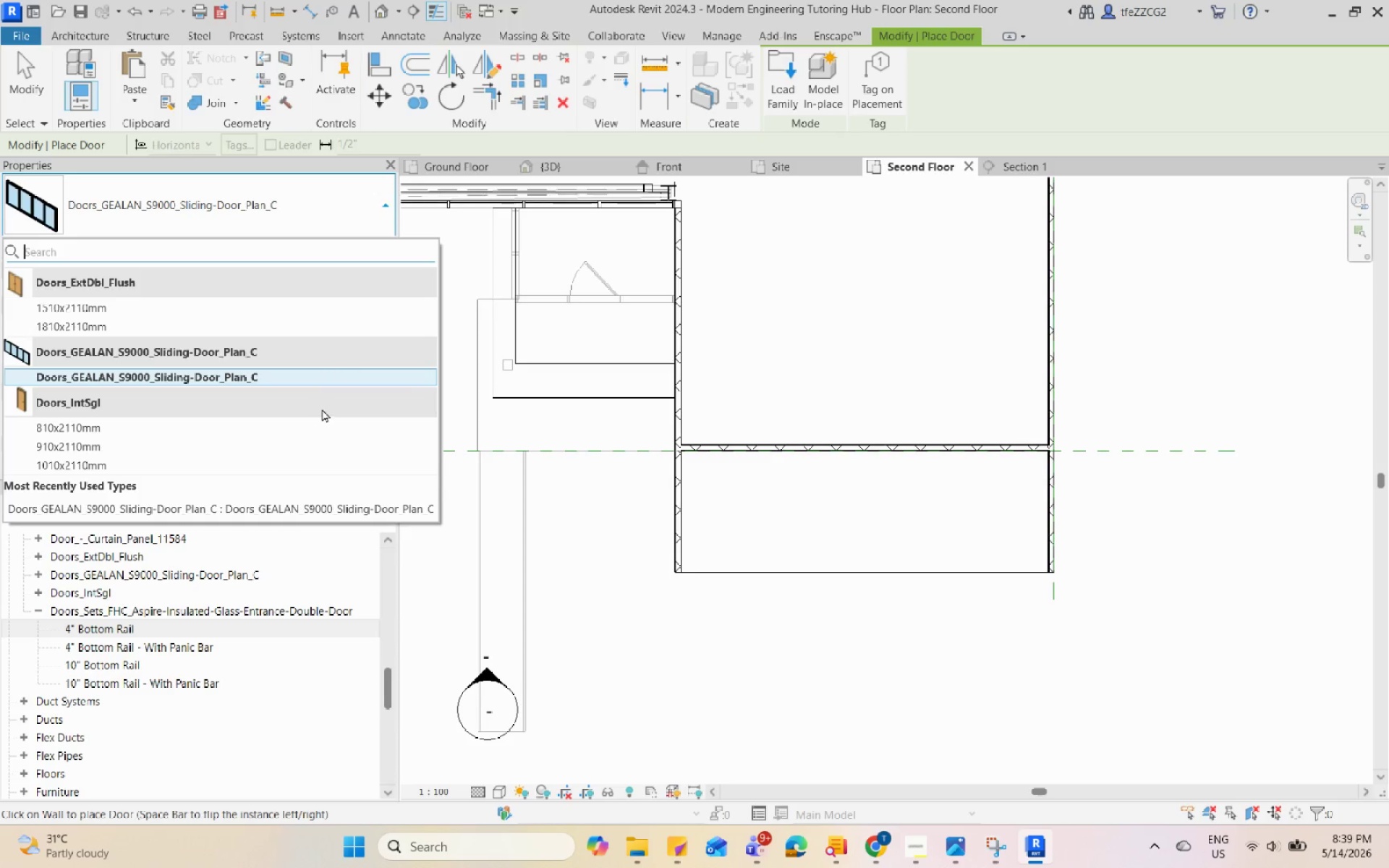 
key(Escape)
 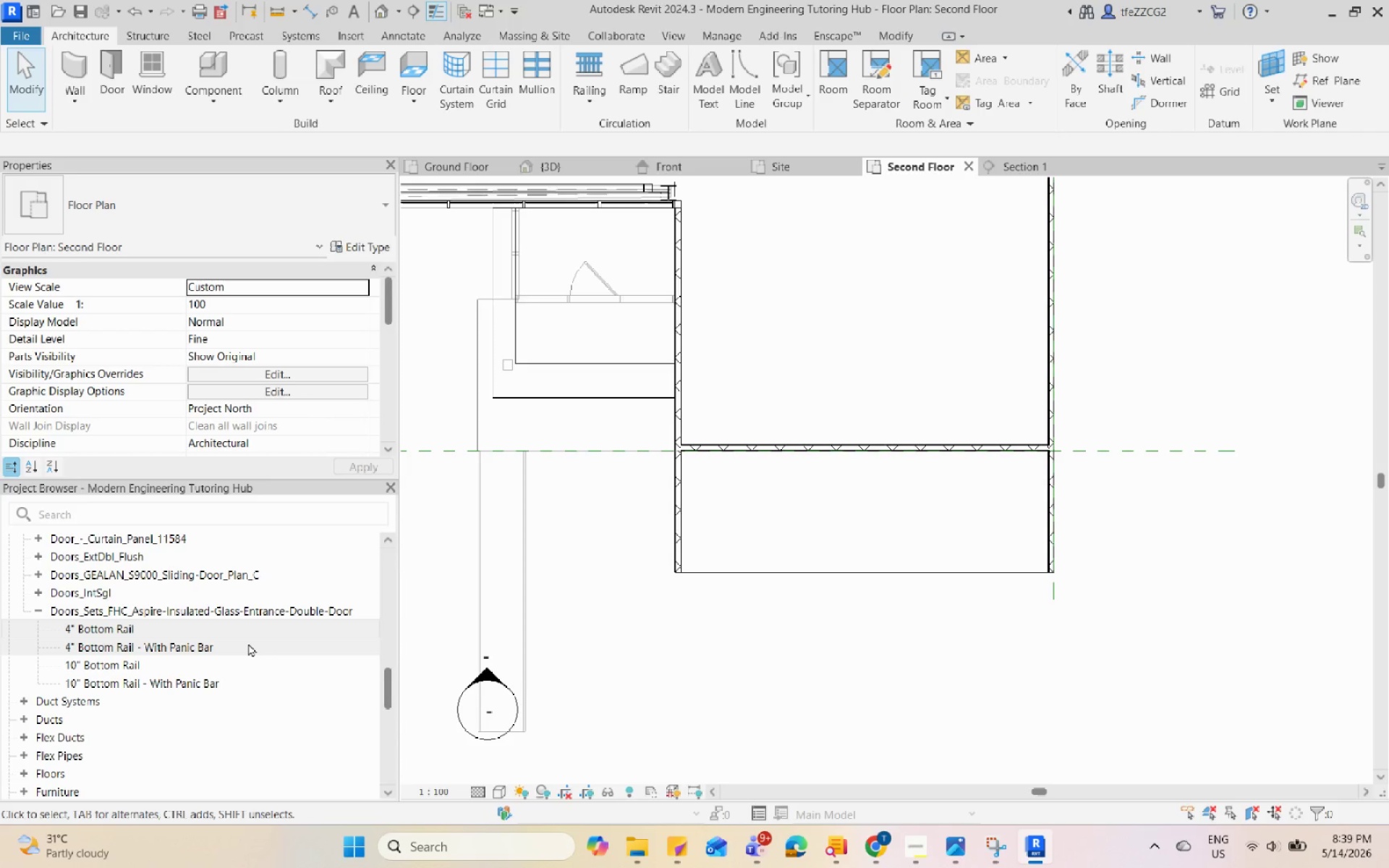 
left_click([236, 638])
 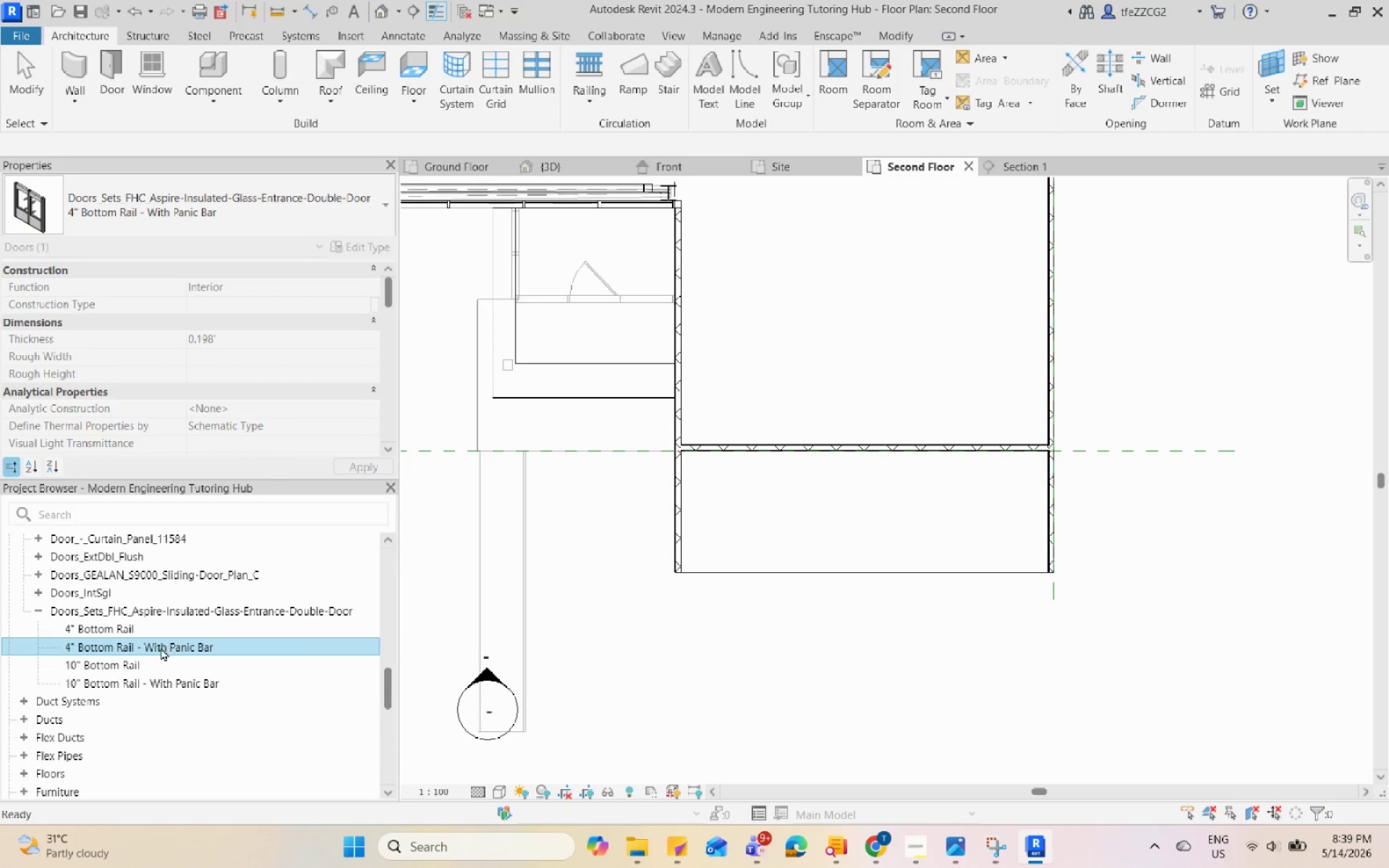 
left_click([160, 647])
 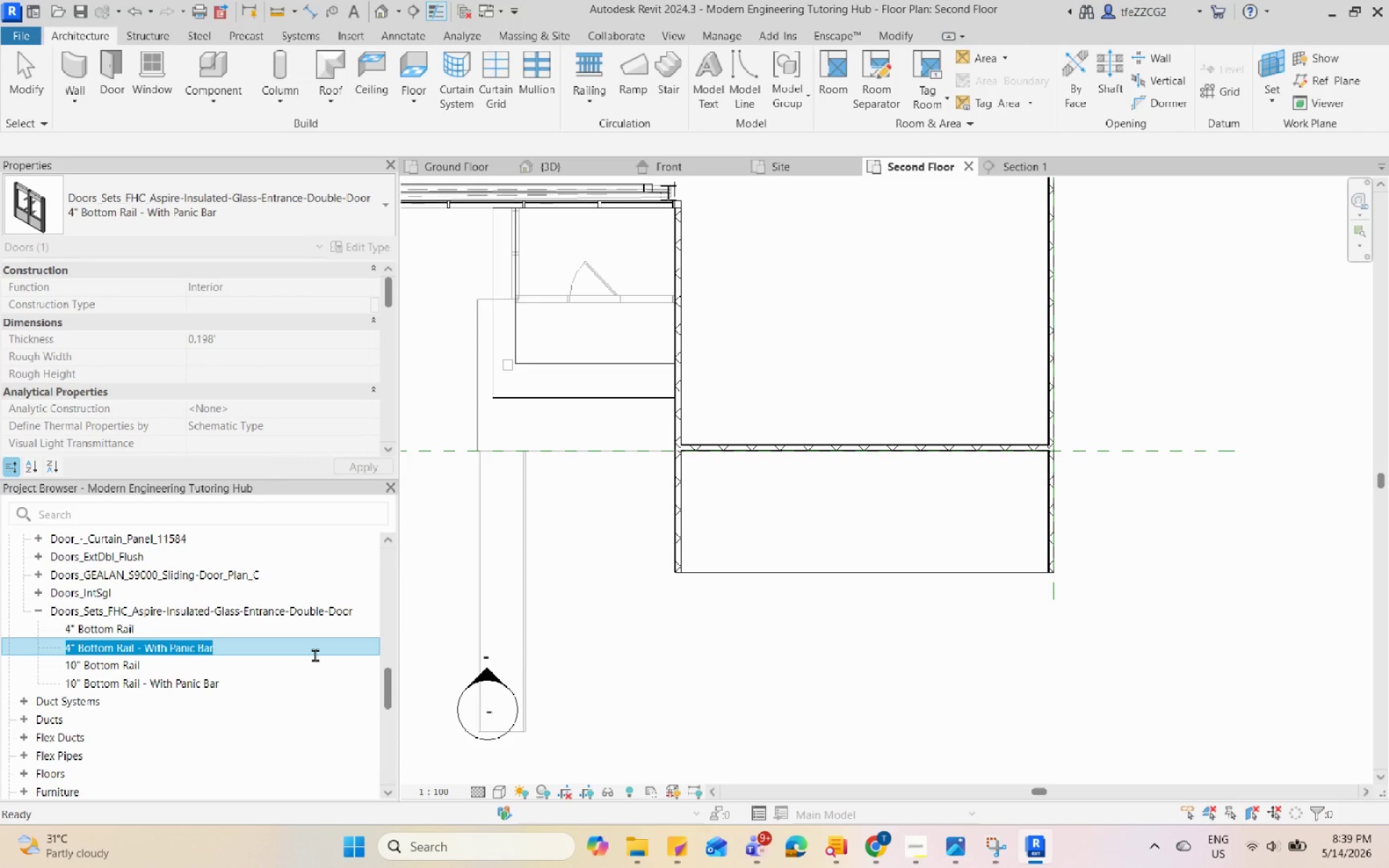 
left_click([605, 655])
 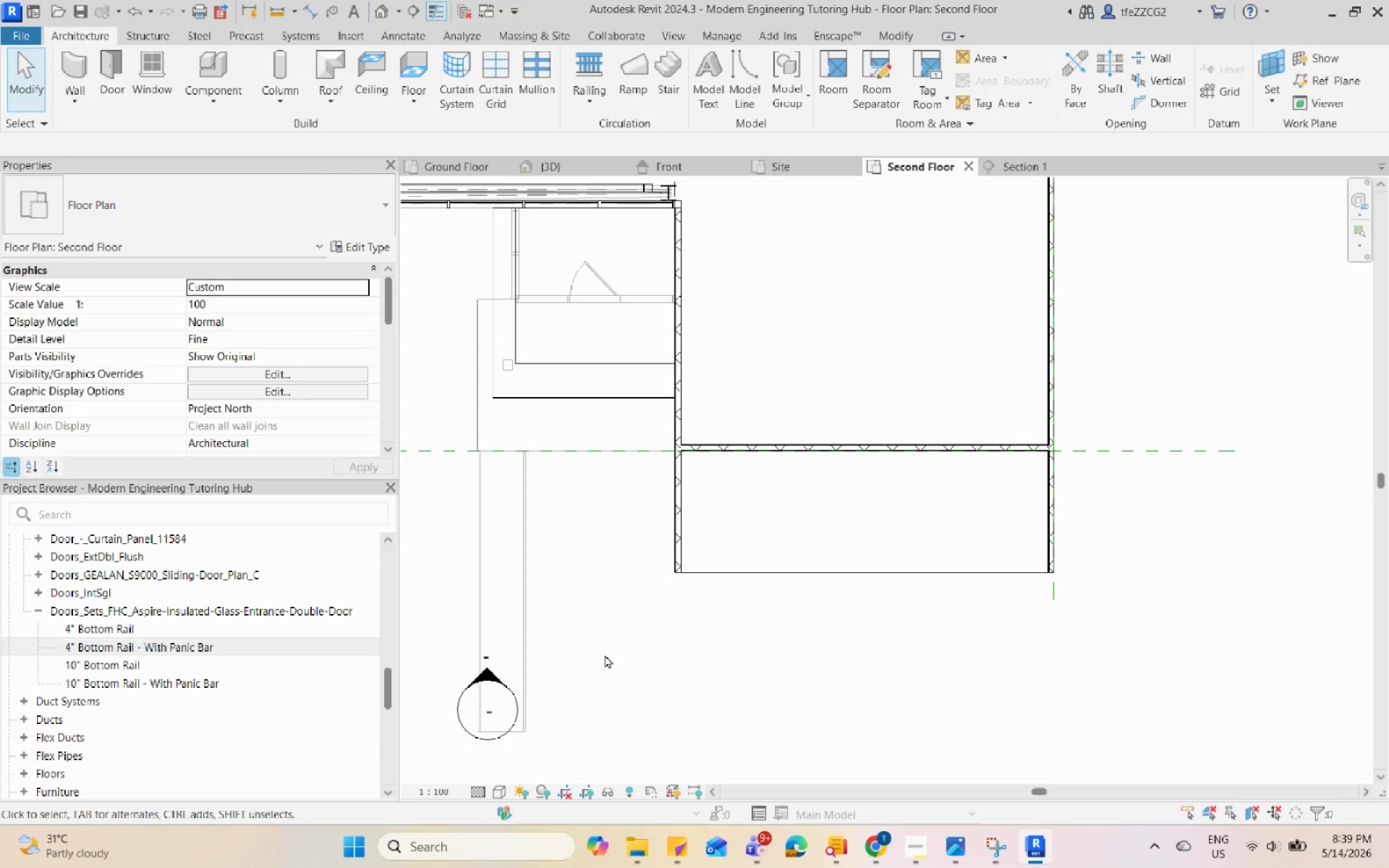 
key(Escape)
 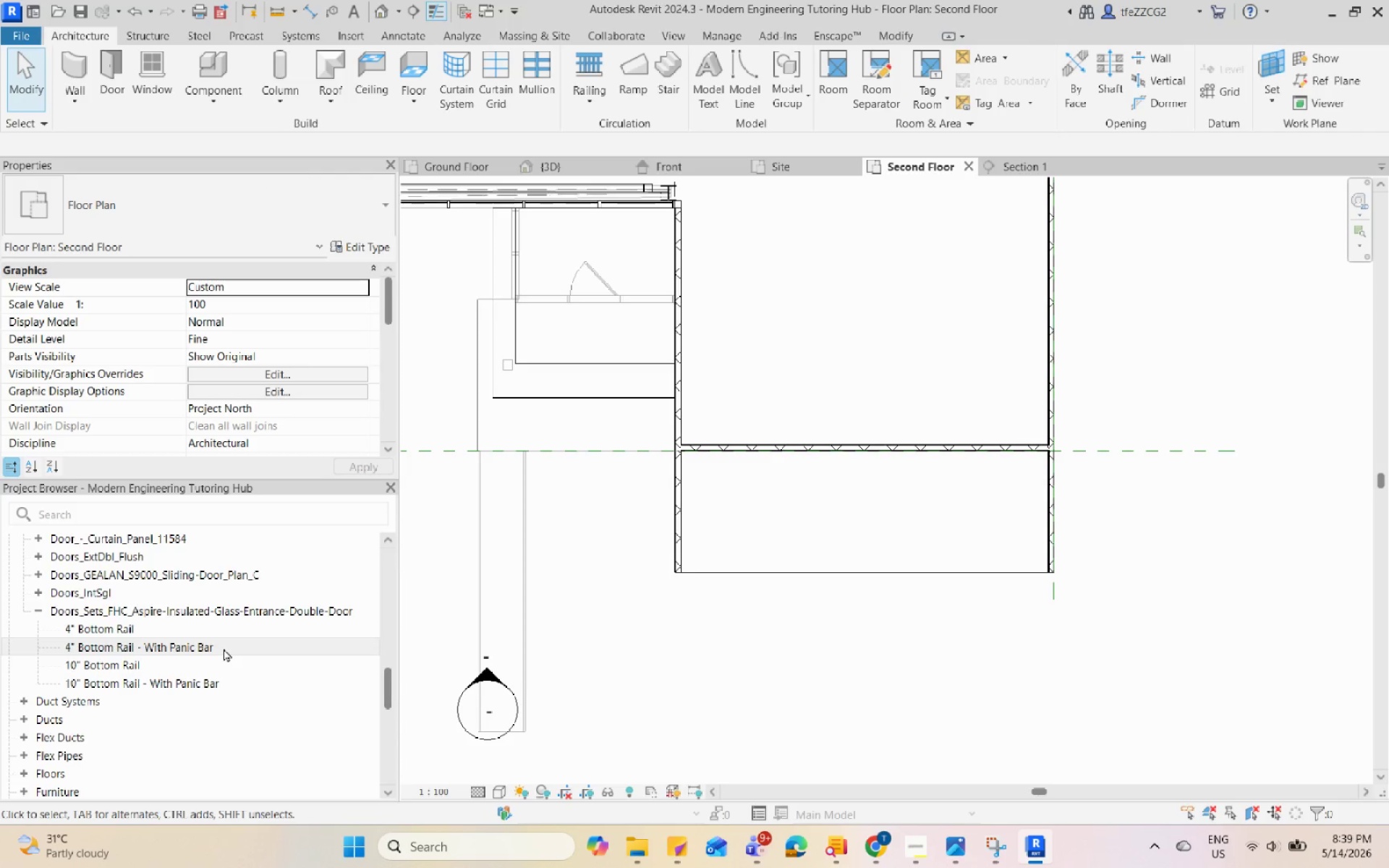 
scroll: coordinate [224, 648], scroll_direction: up, amount: 1.0
 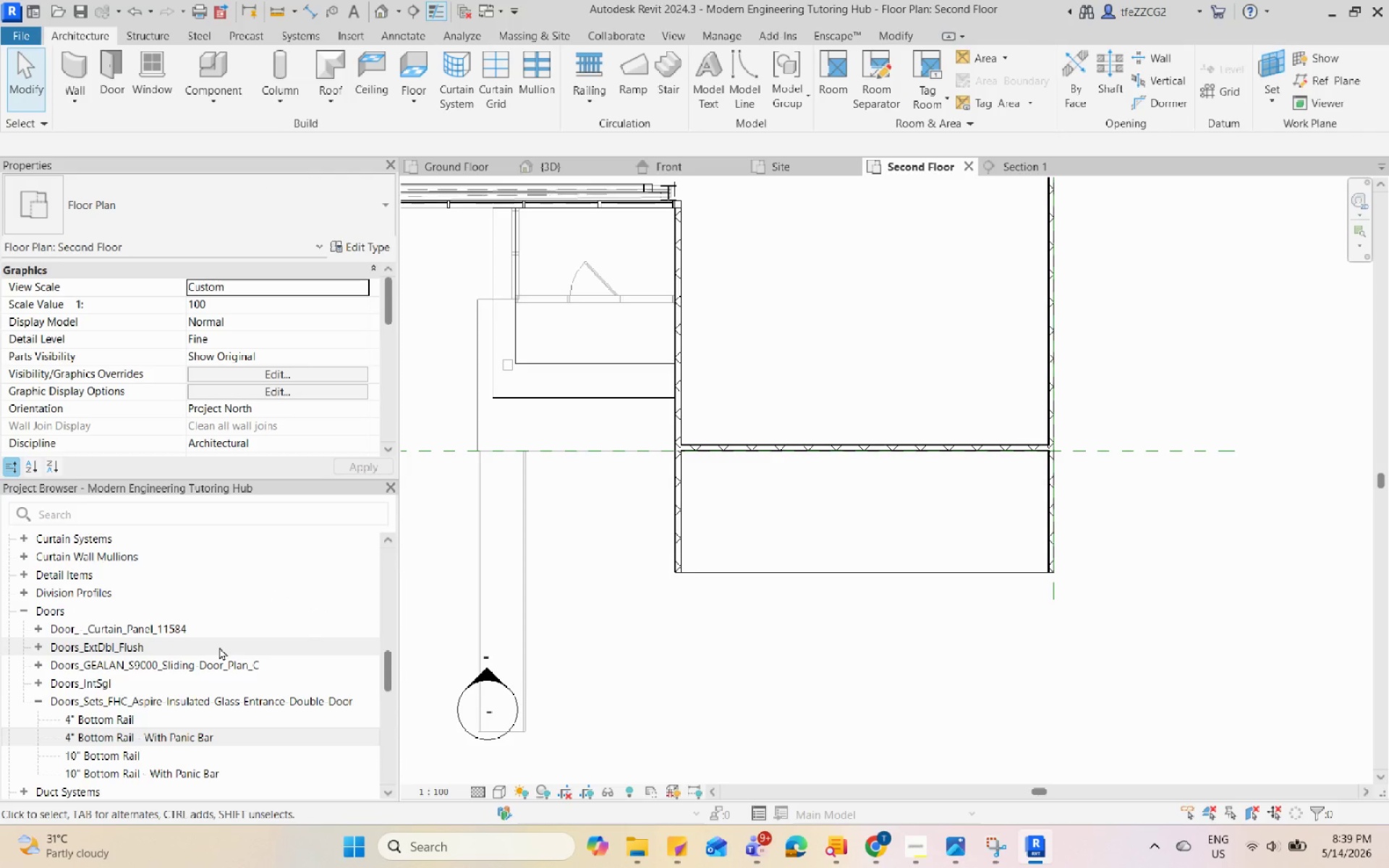 
scroll: coordinate [154, 655], scroll_direction: down, amount: 1.0
 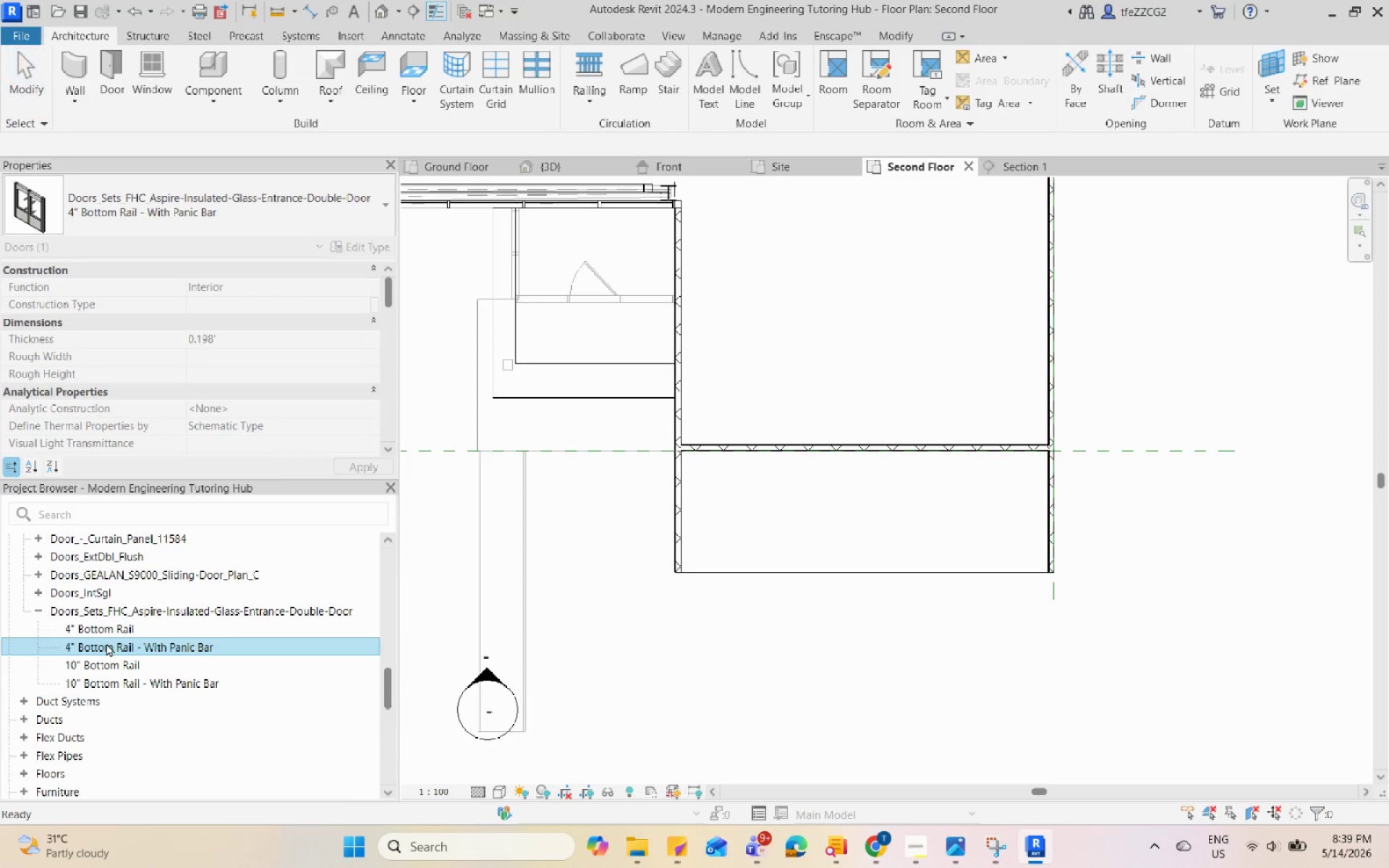 
double_click([112, 628])
 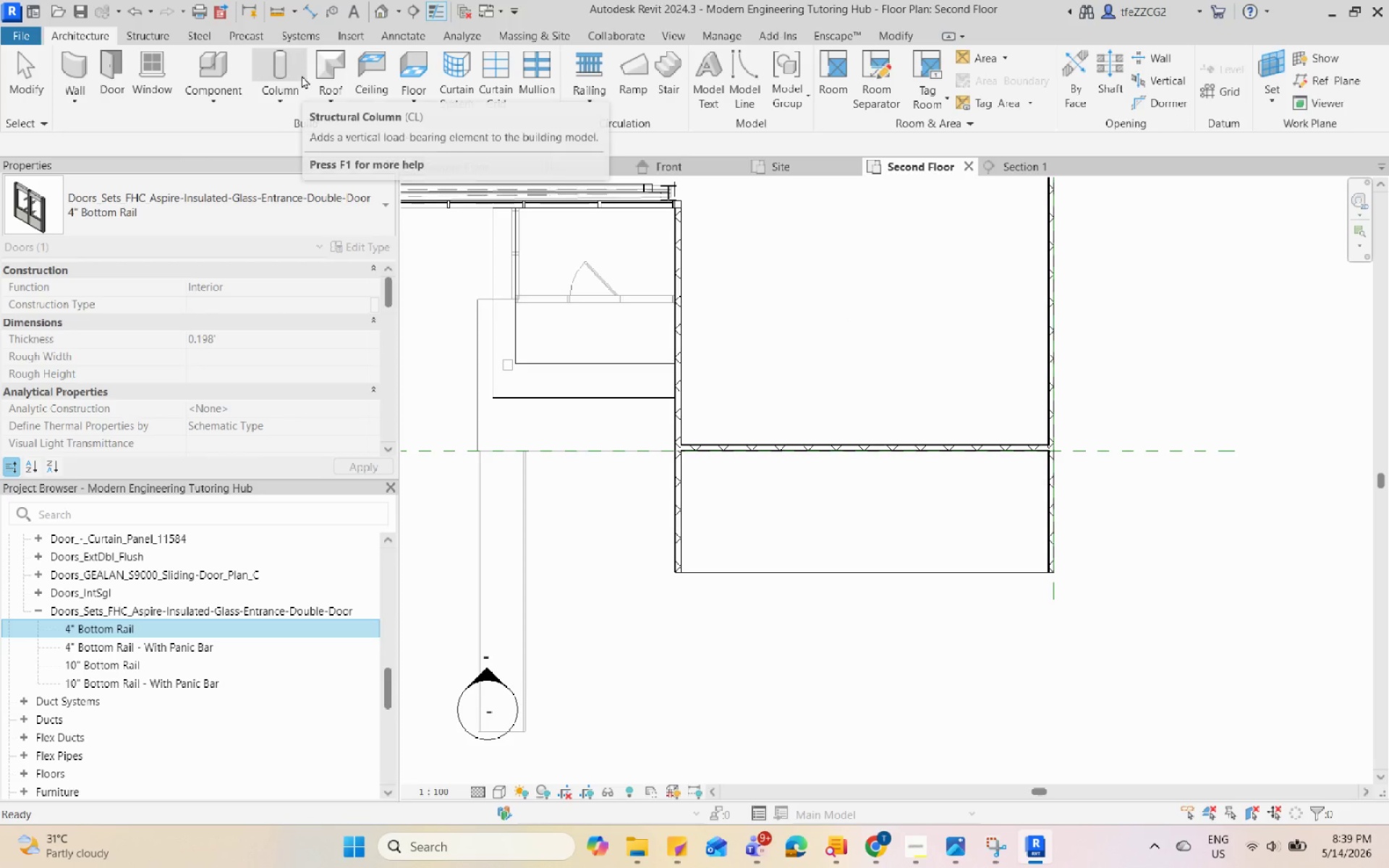 
wait(5.81)
 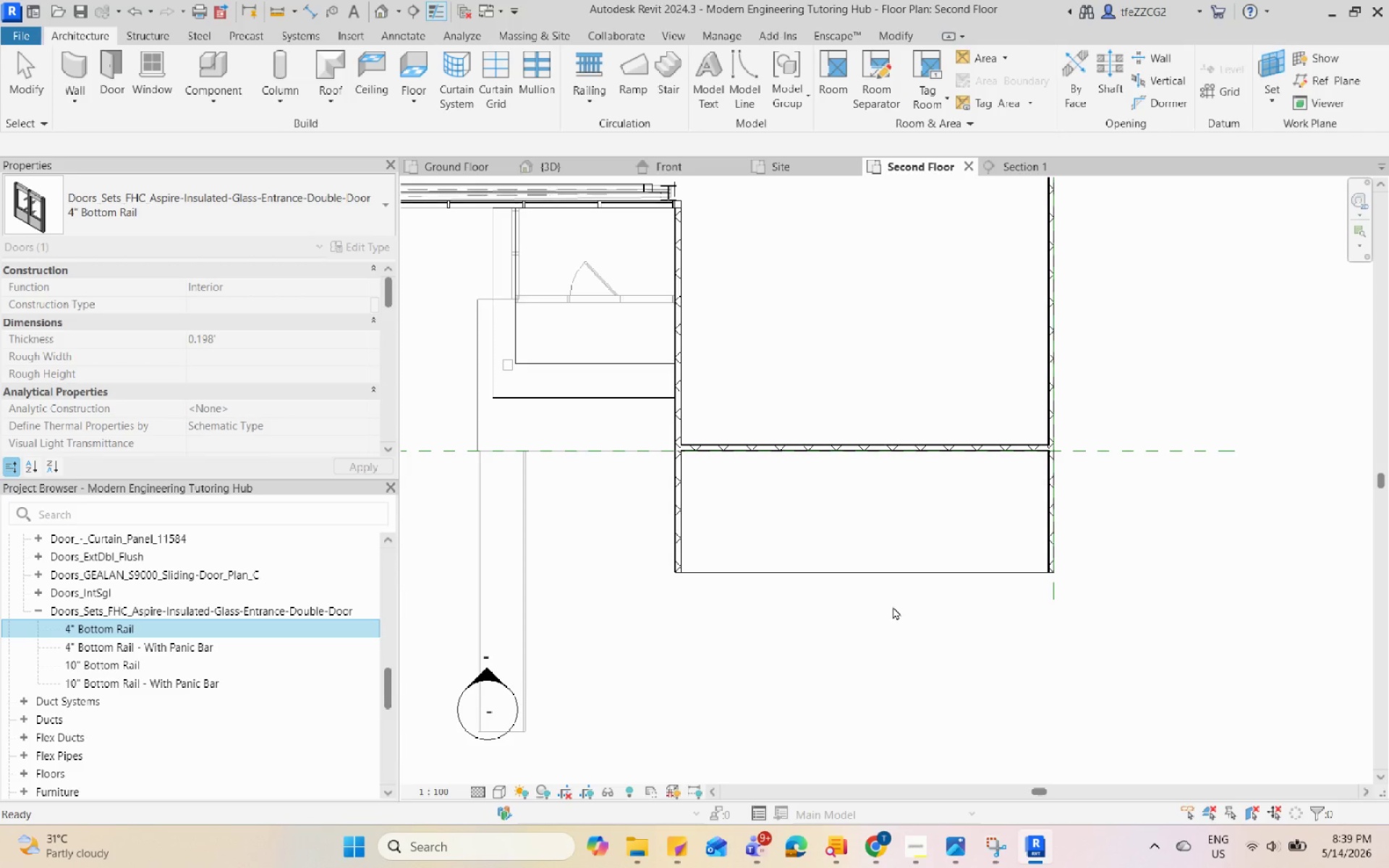 
left_click([203, 650])
 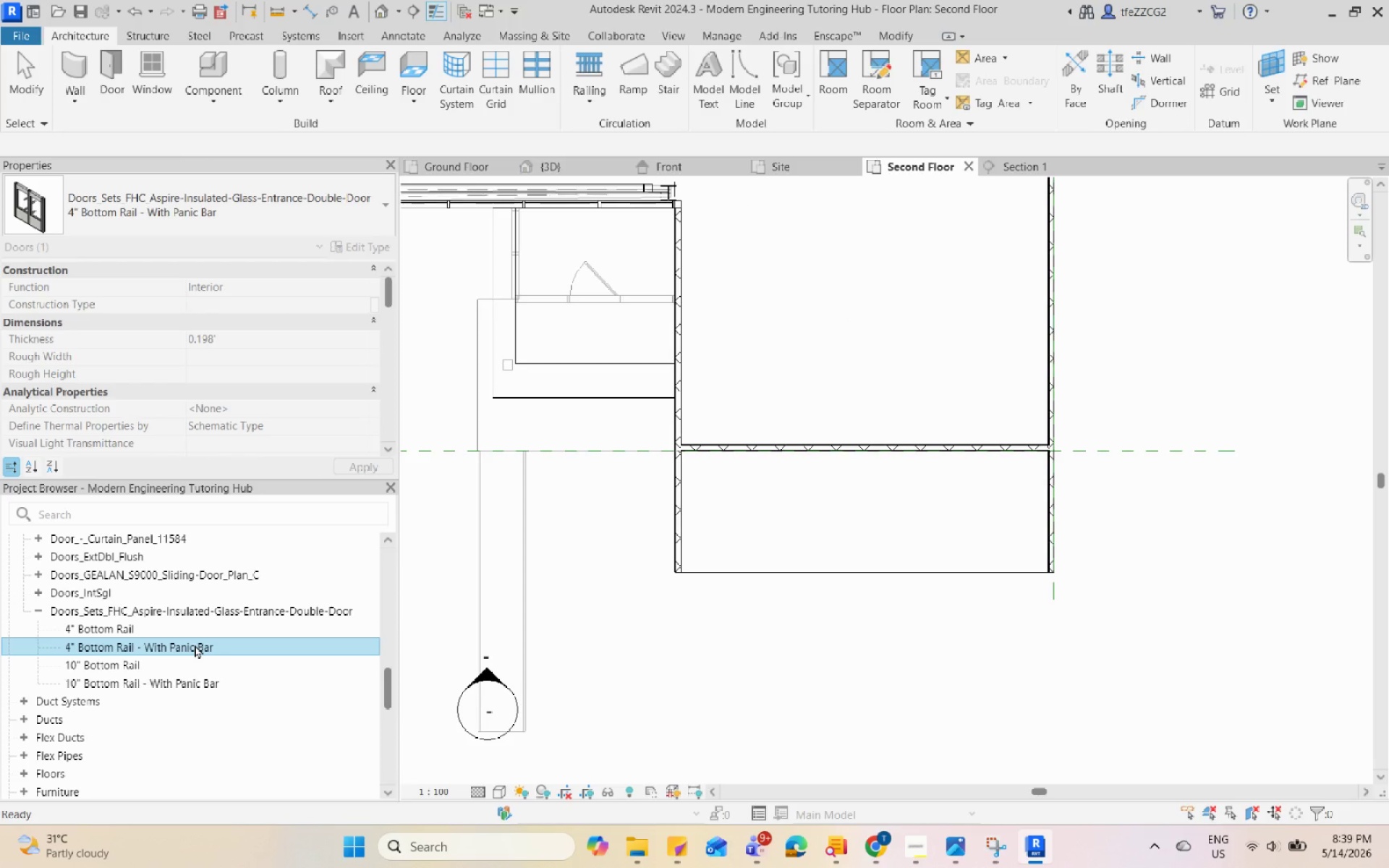 
left_click_drag(start_coordinate=[195, 644], to_coordinate=[831, 433])
 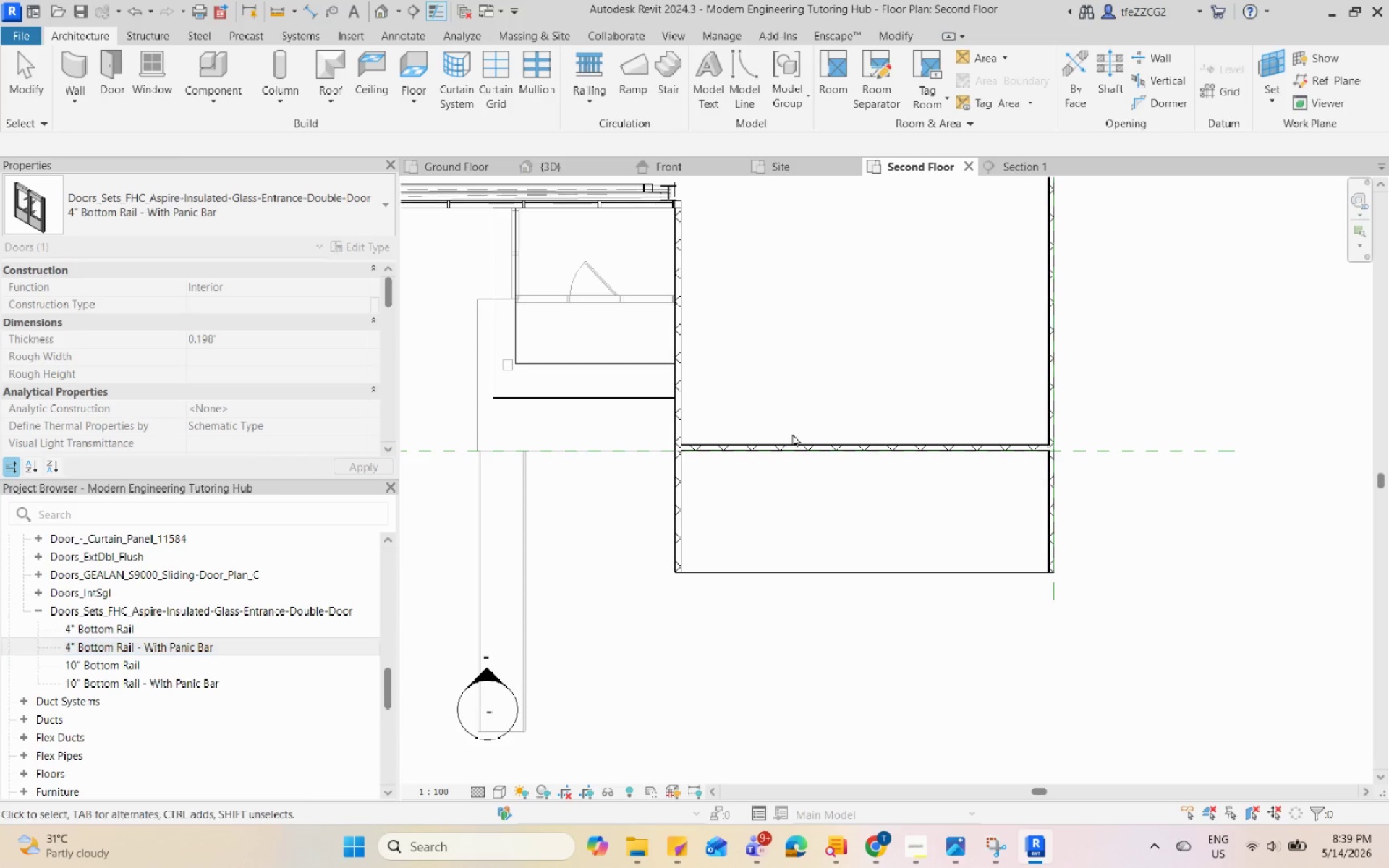 
double_click([790, 445])
 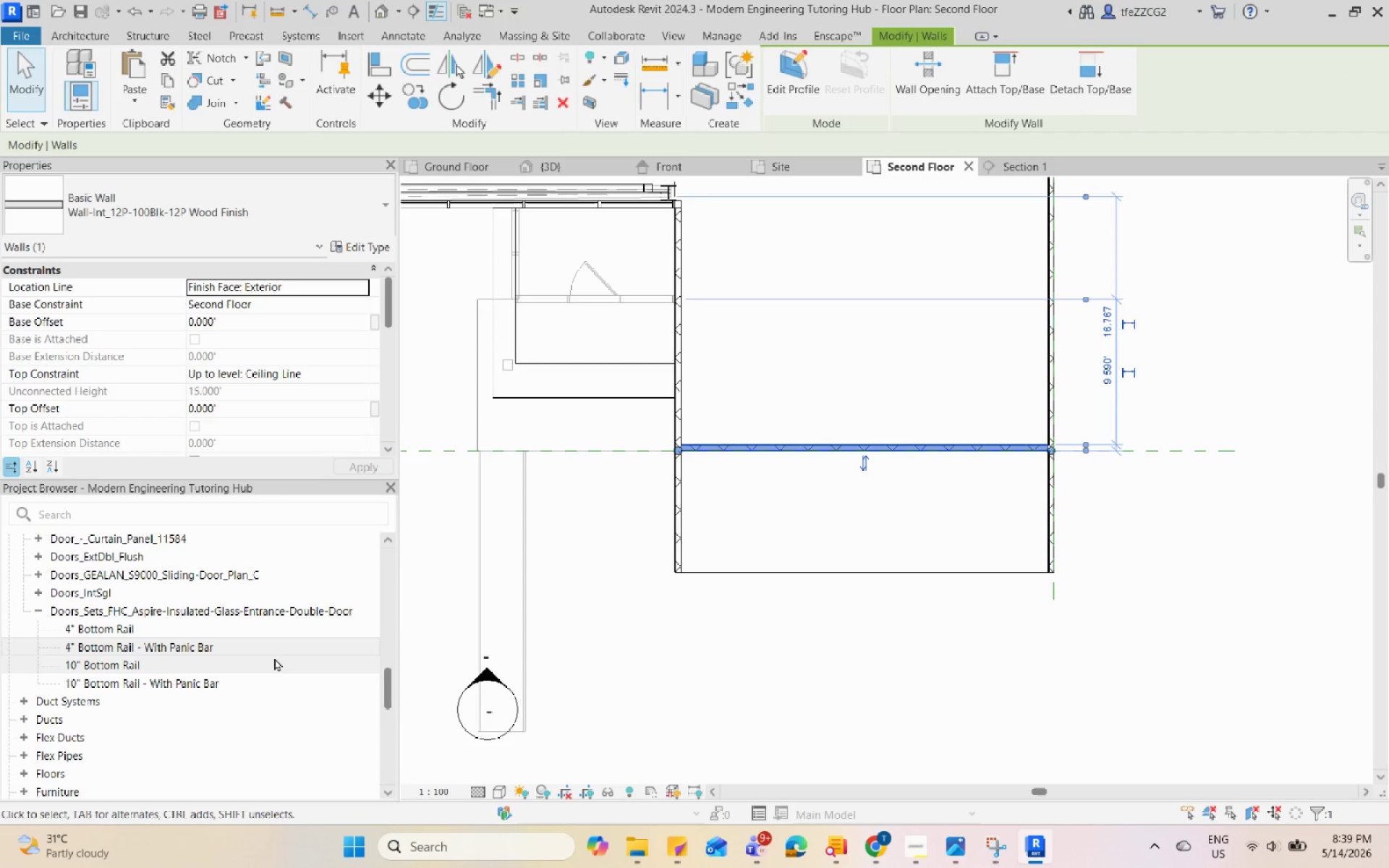 
left_click([205, 649])
 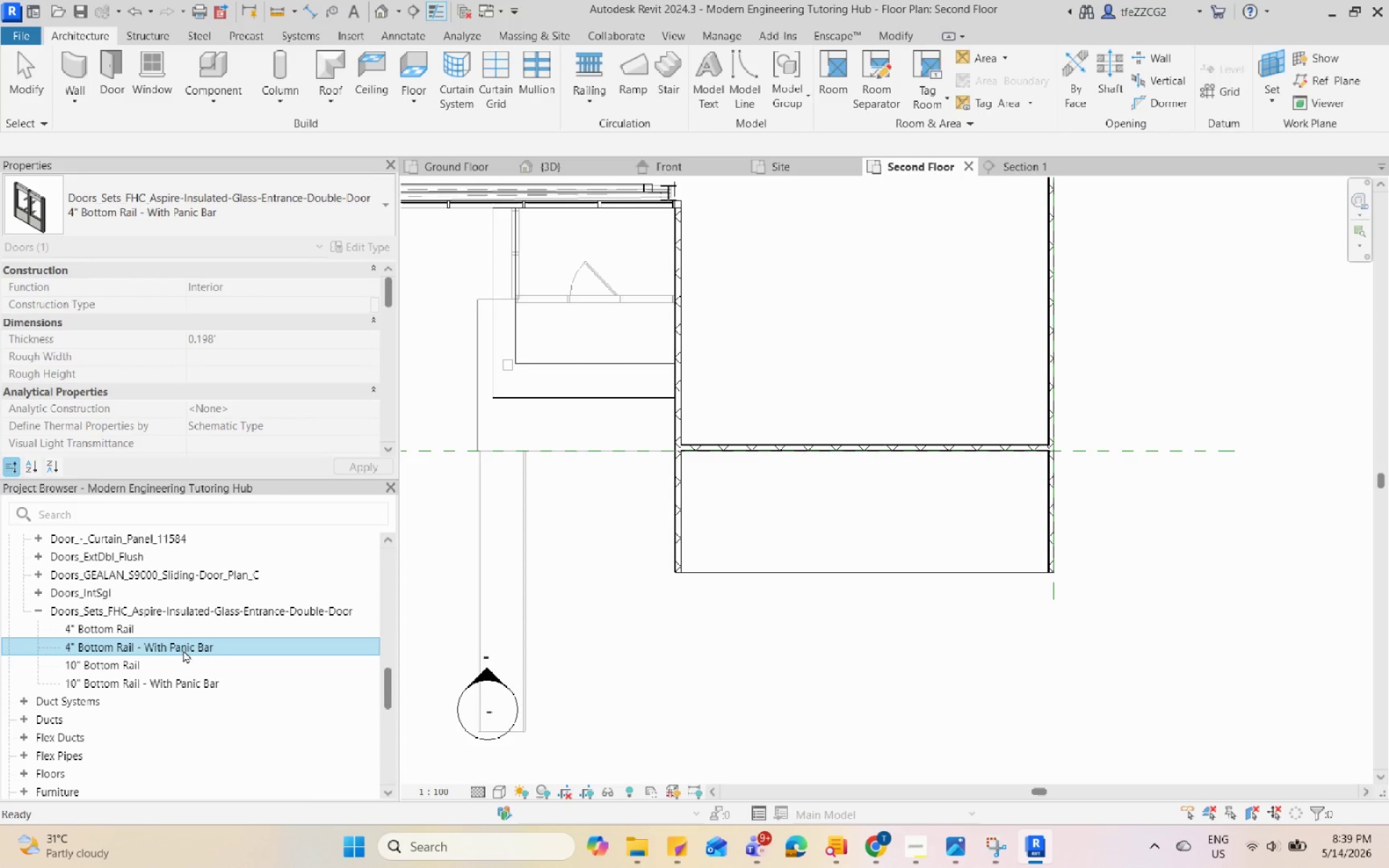 
left_click_drag(start_coordinate=[165, 647], to_coordinate=[922, 414])
 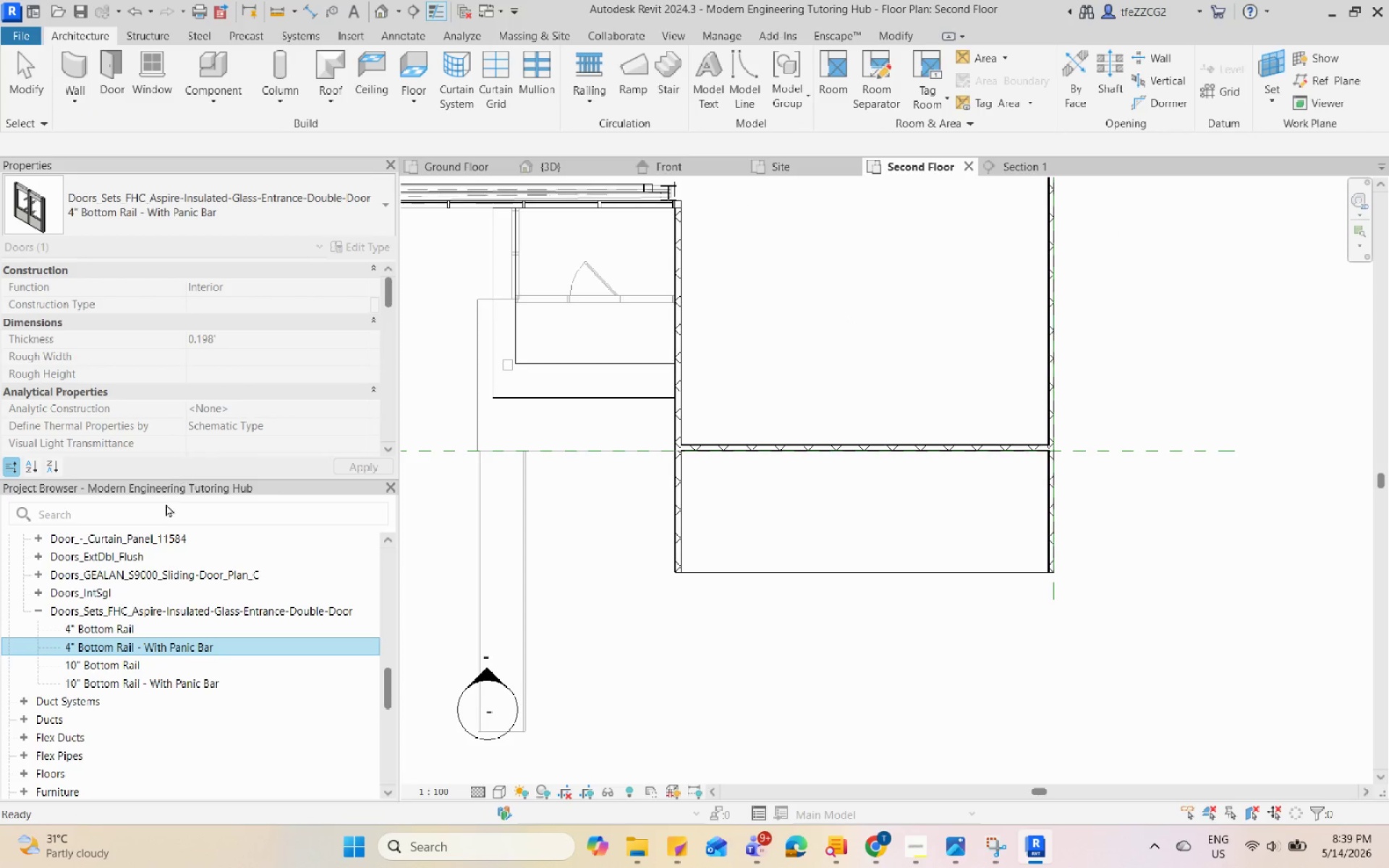 
scroll: coordinate [168, 583], scroll_direction: up, amount: 5.0
 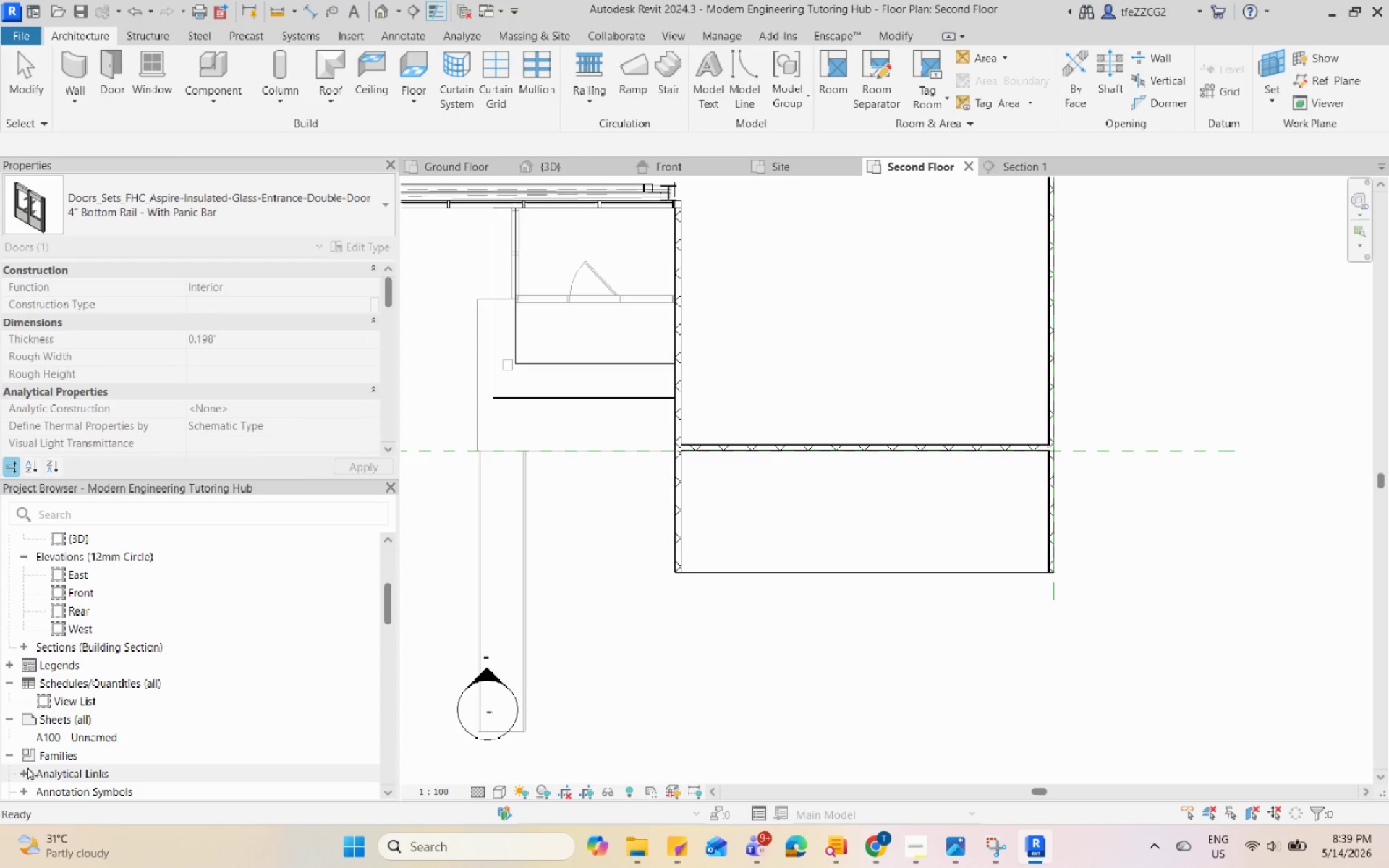 
scroll: coordinate [67, 726], scroll_direction: down, amount: 2.0
 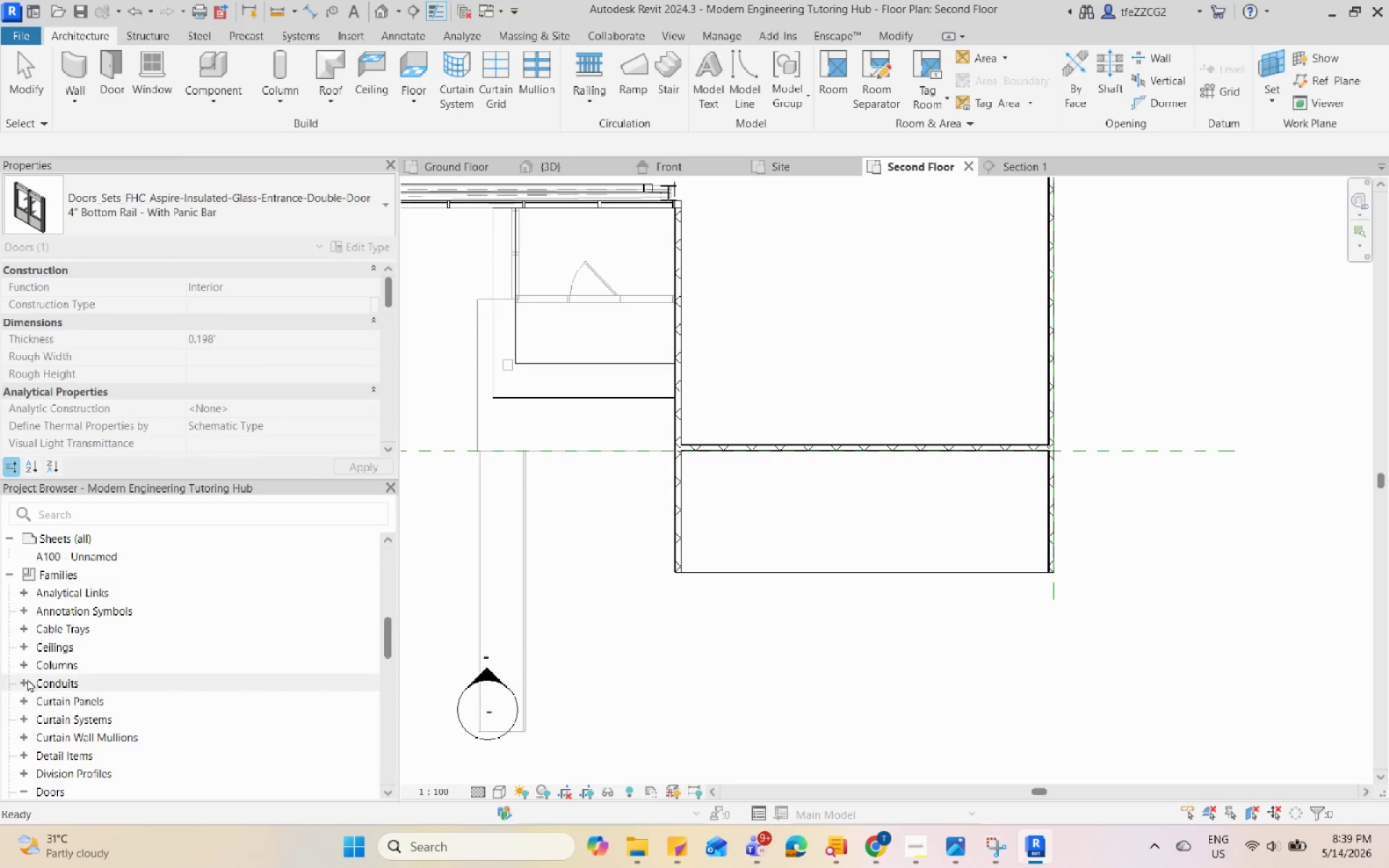 
left_click([21, 668])
 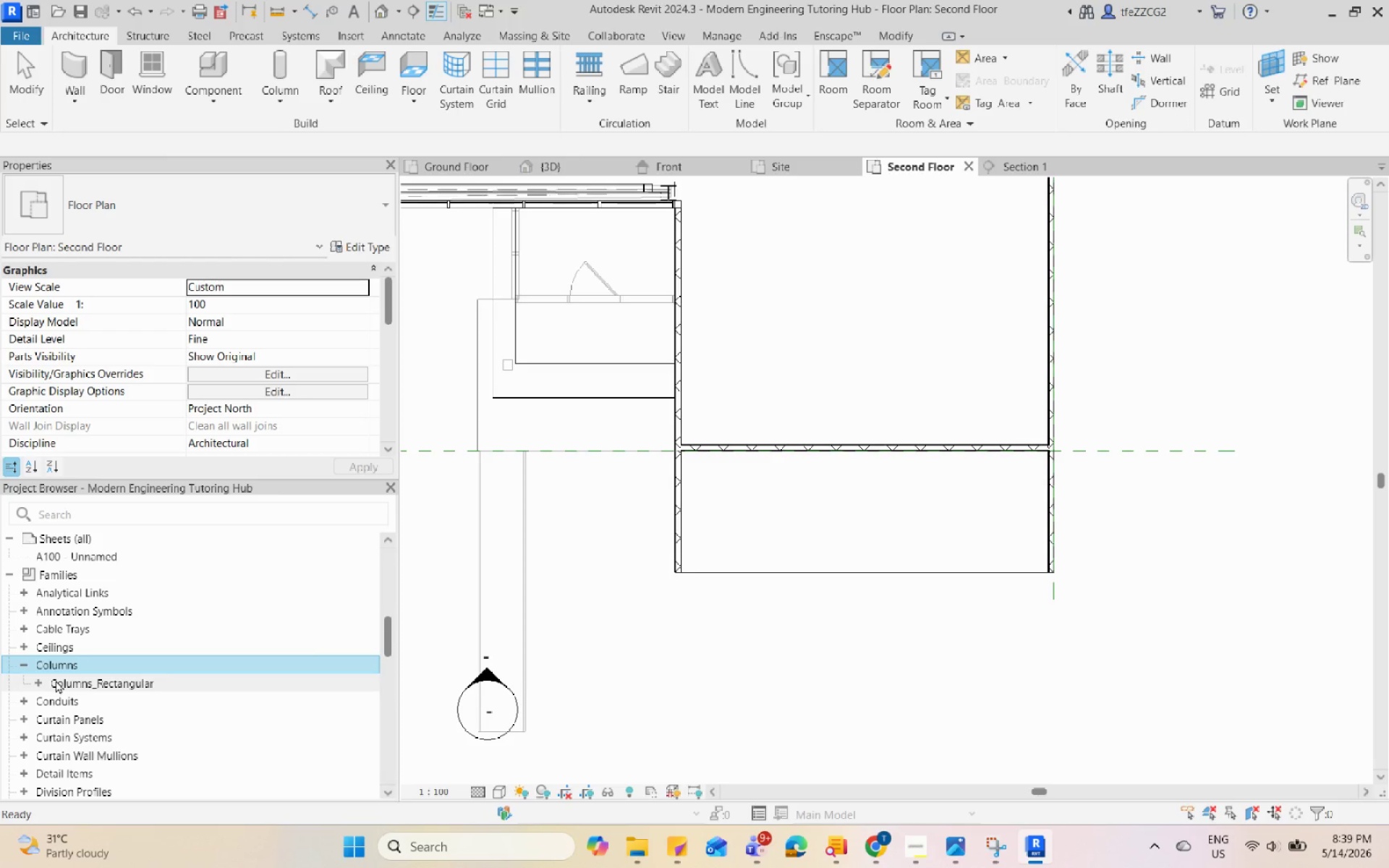 
left_click([57, 681])
 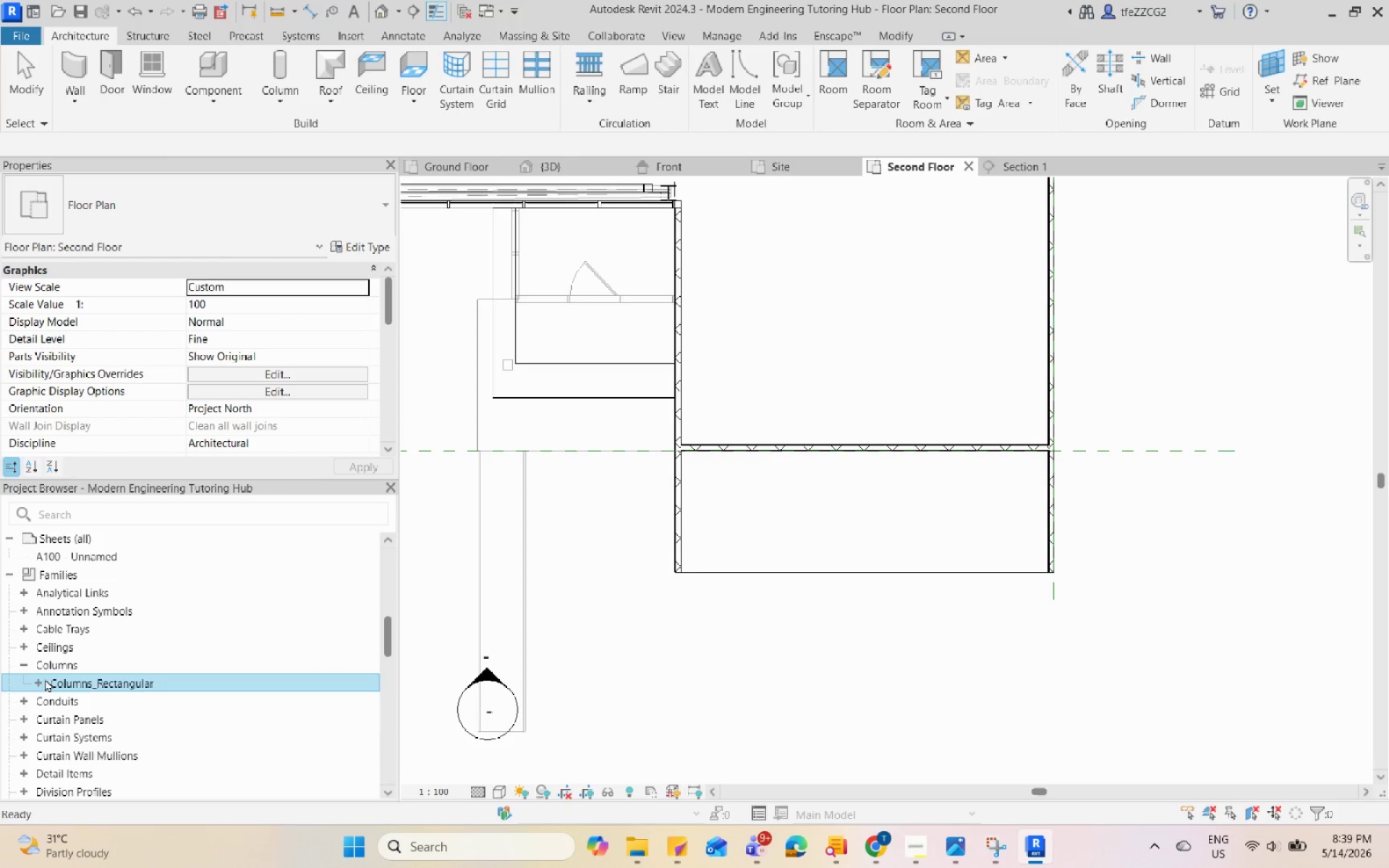 
left_click_drag(start_coordinate=[44, 678], to_coordinate=[41, 680])
 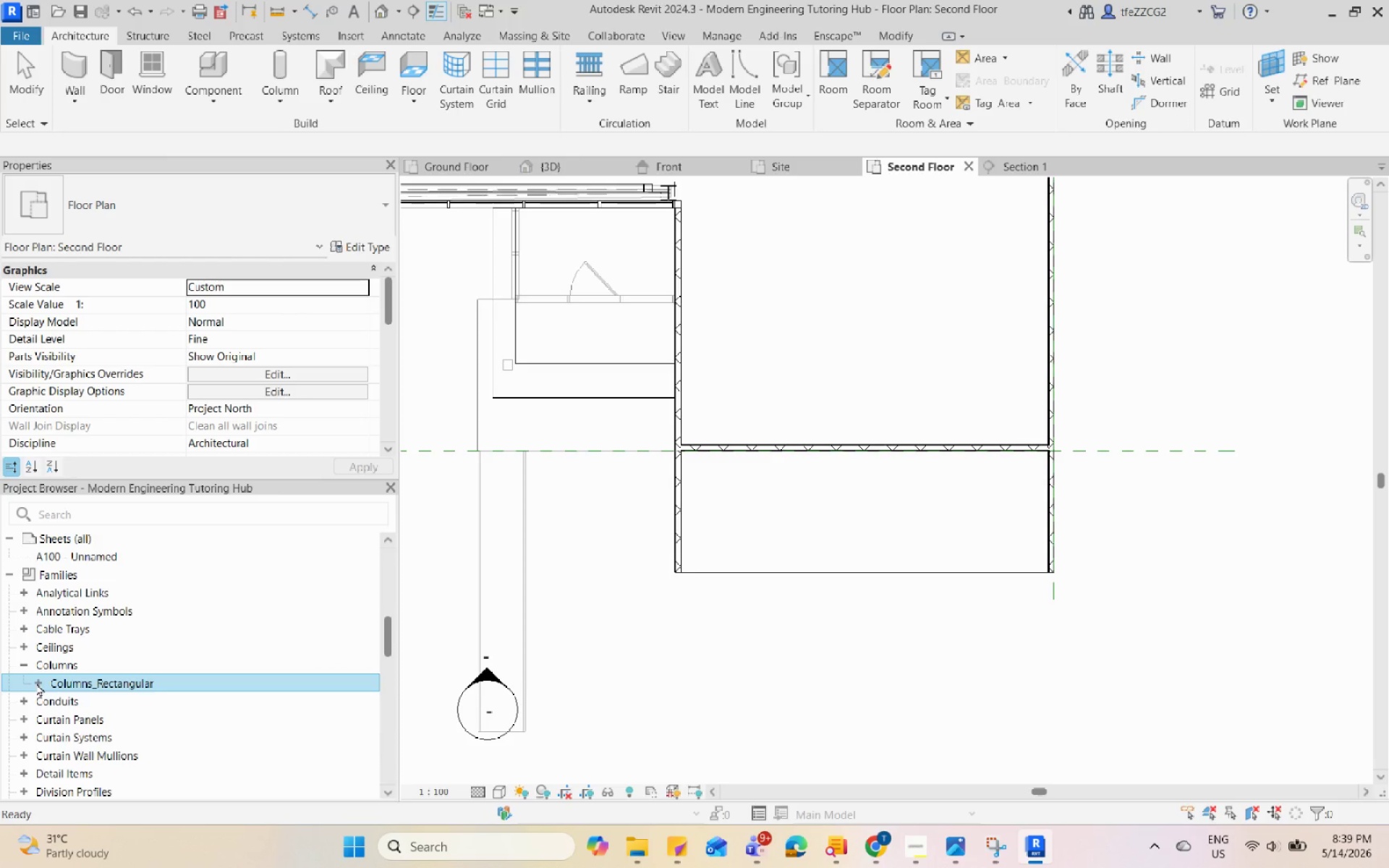 
triple_click([36, 683])
 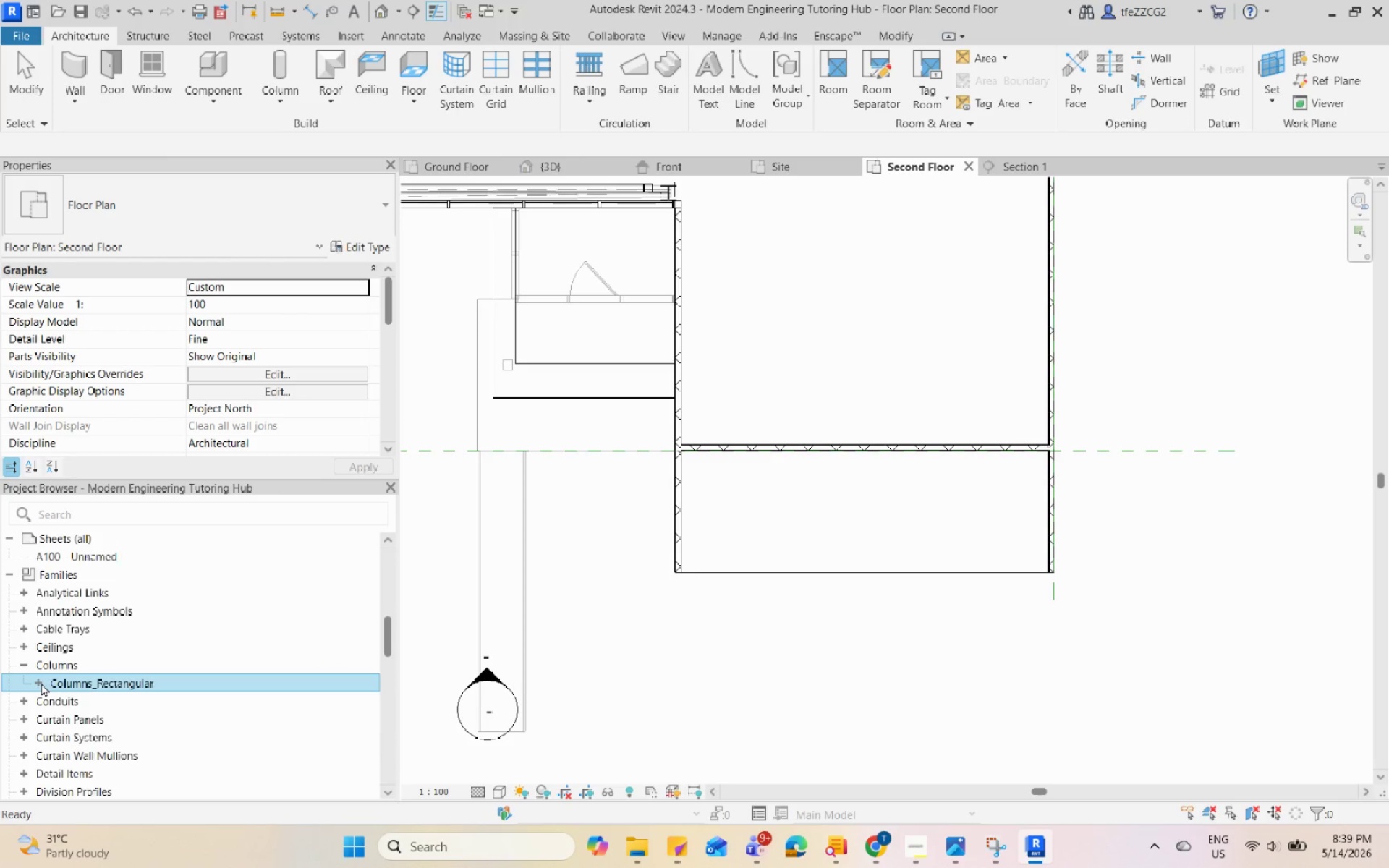 
triple_click([41, 683])
 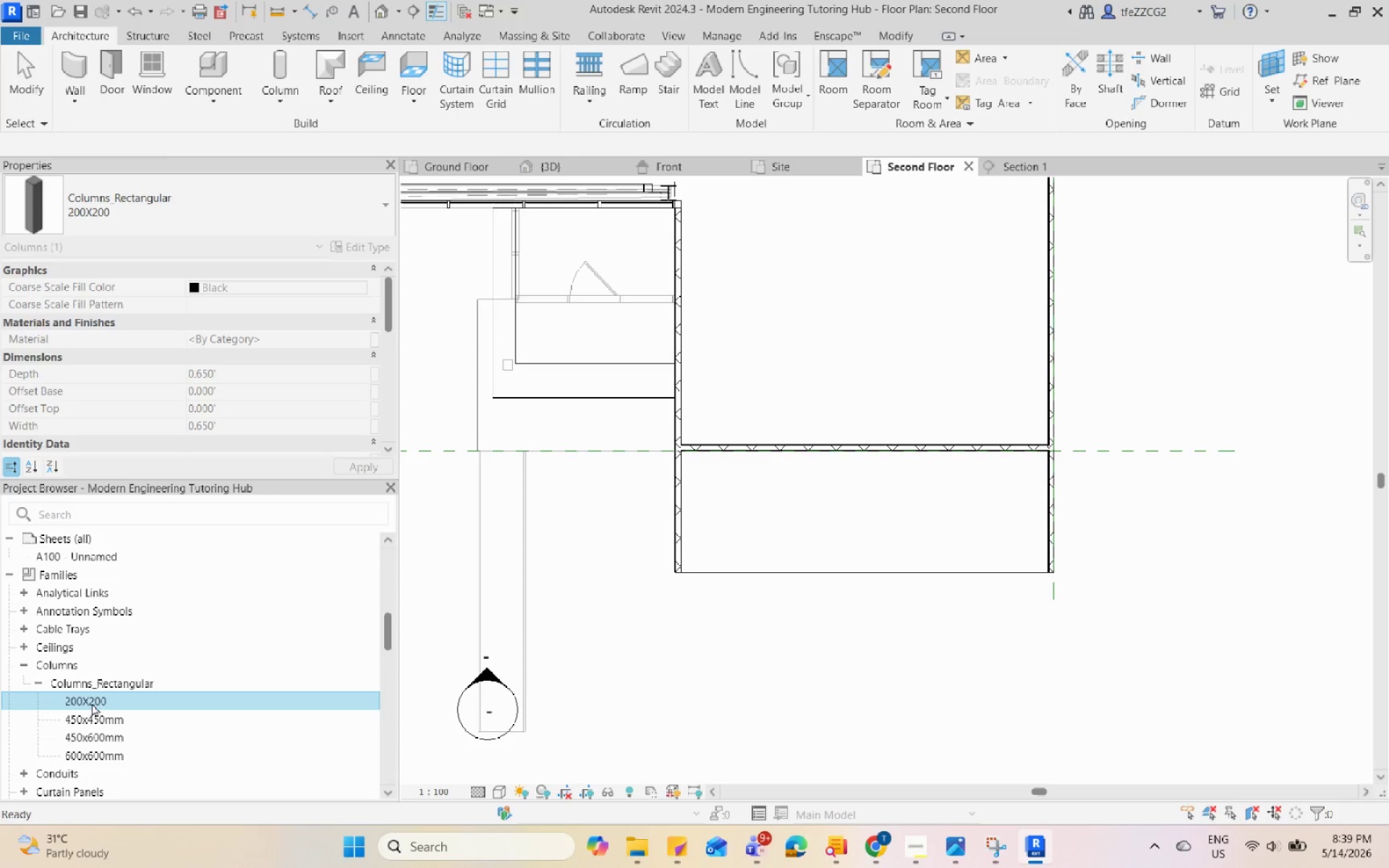 
left_click_drag(start_coordinate=[86, 703], to_coordinate=[1029, 425])
 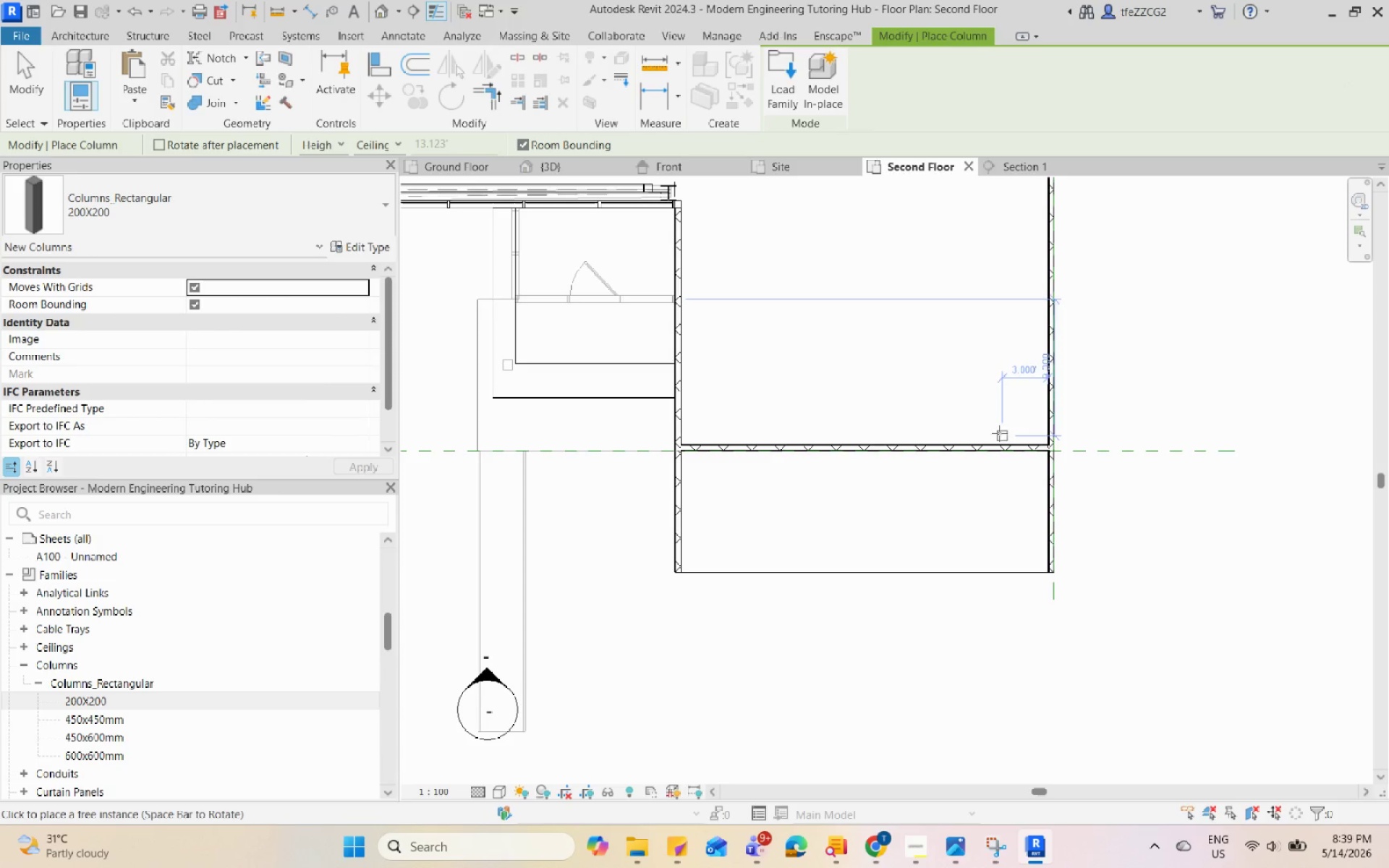 
key(Escape)
 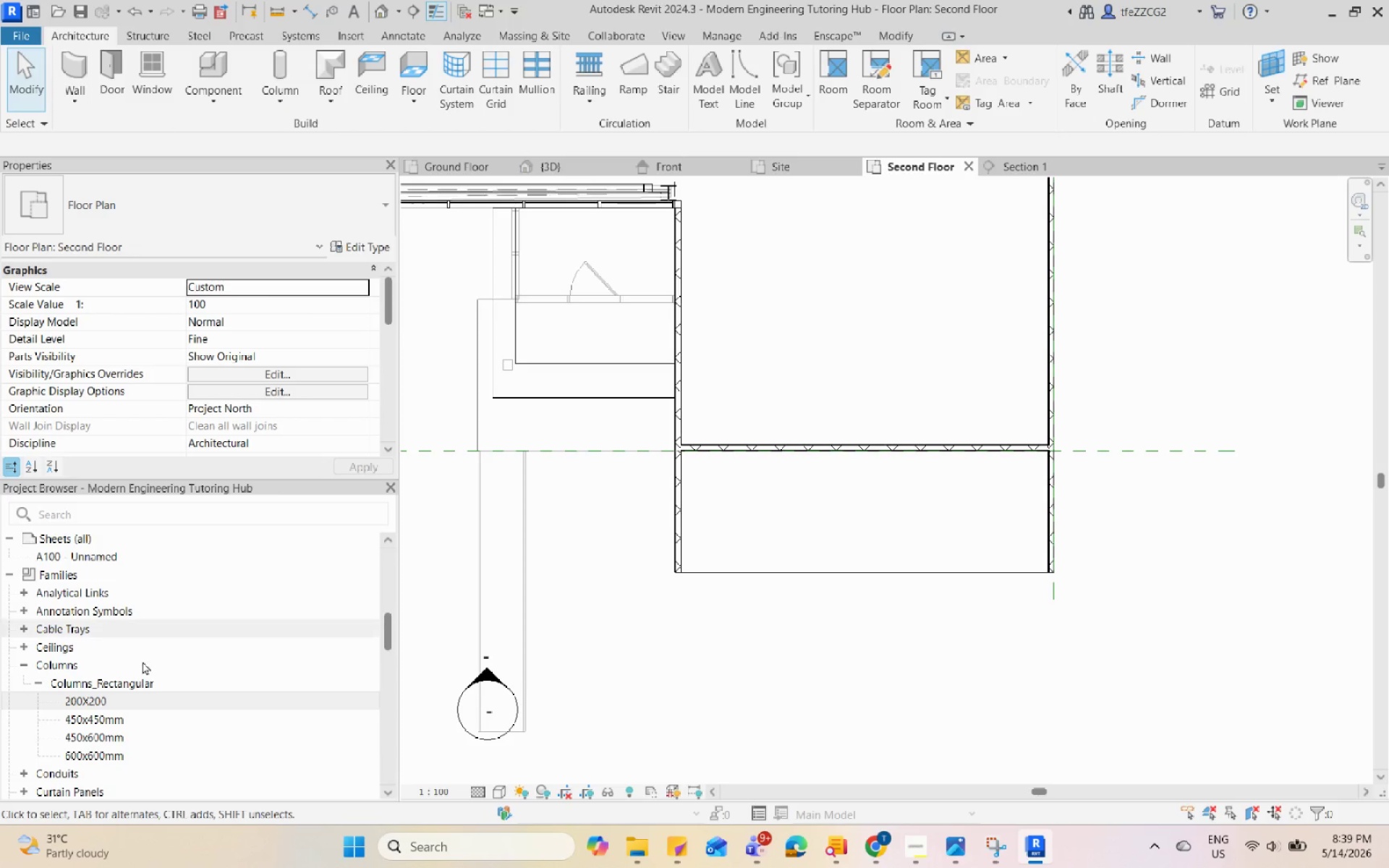 
scroll: coordinate [18, 667], scroll_direction: down, amount: 5.0
 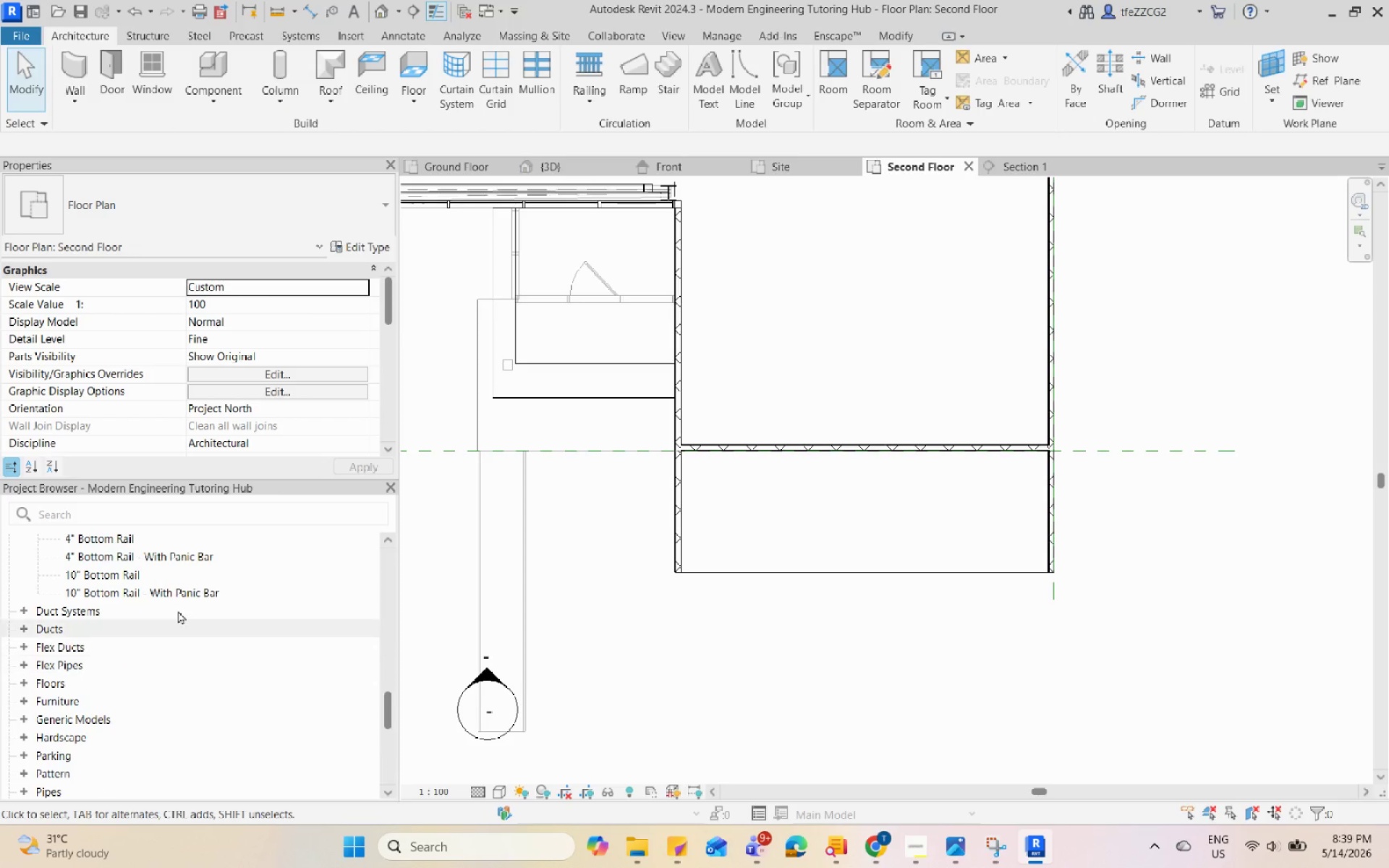 
left_click([166, 651])
 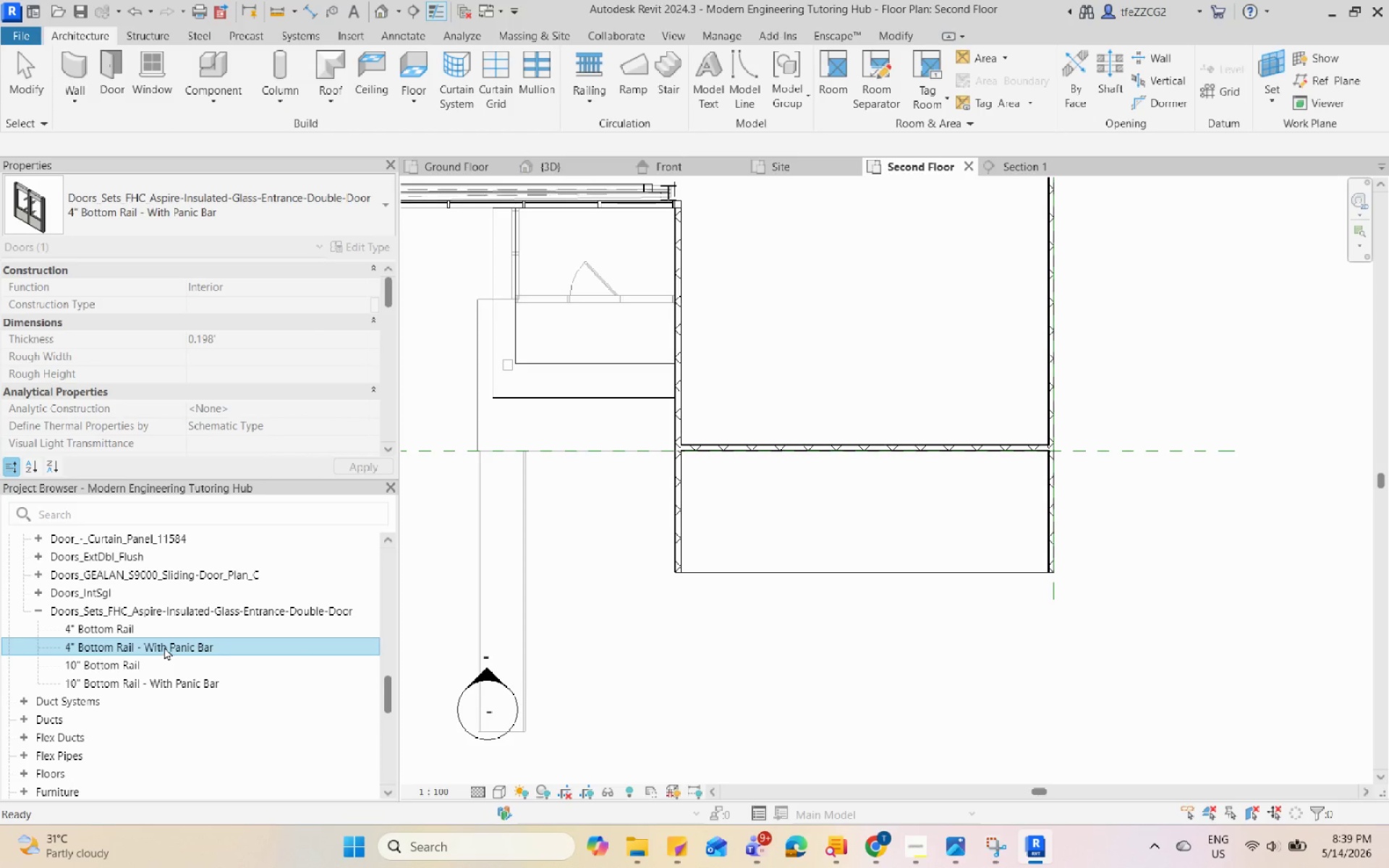 
scroll: coordinate [175, 610], scroll_direction: up, amount: 1.0
 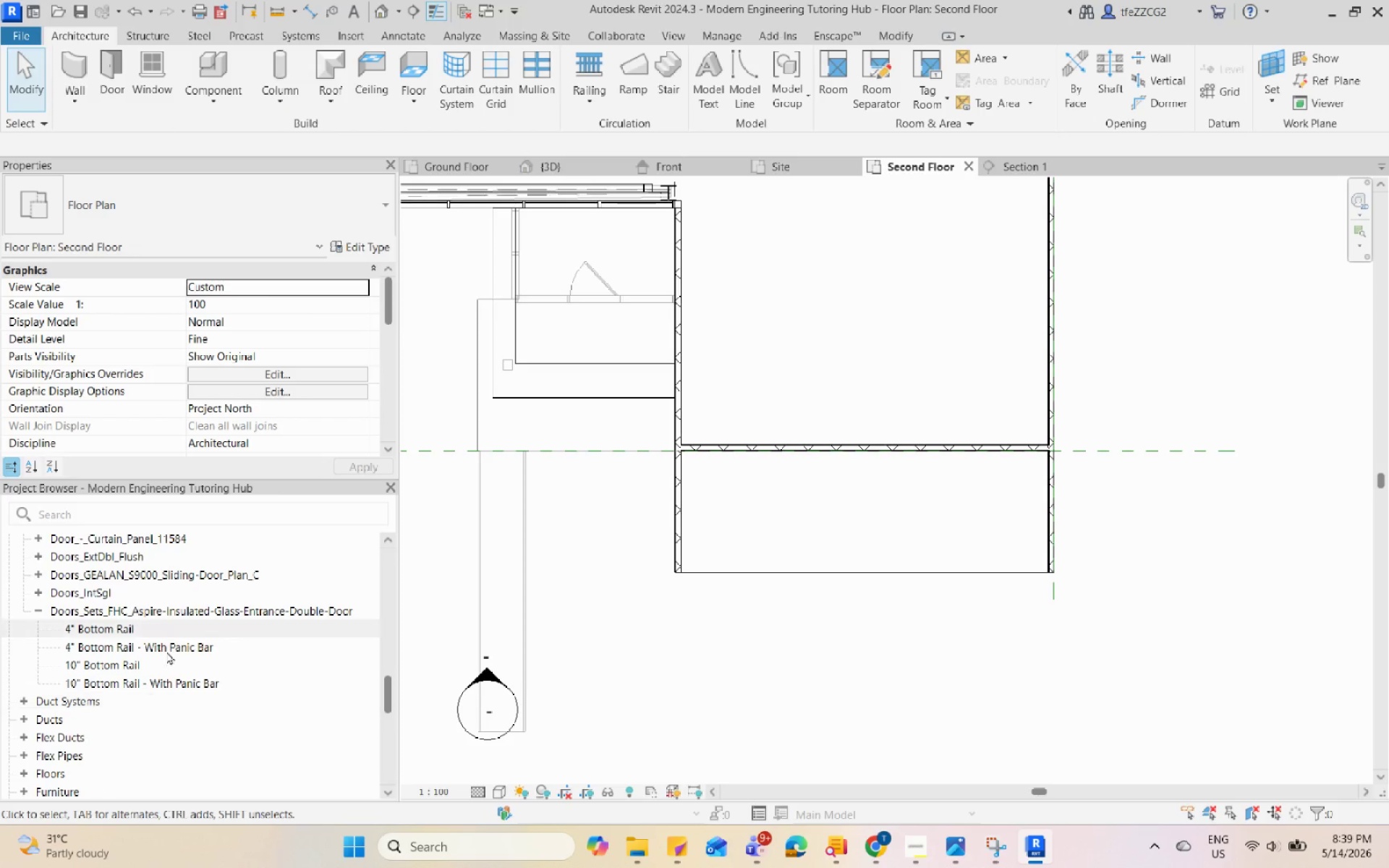 
right_click([164, 647])
 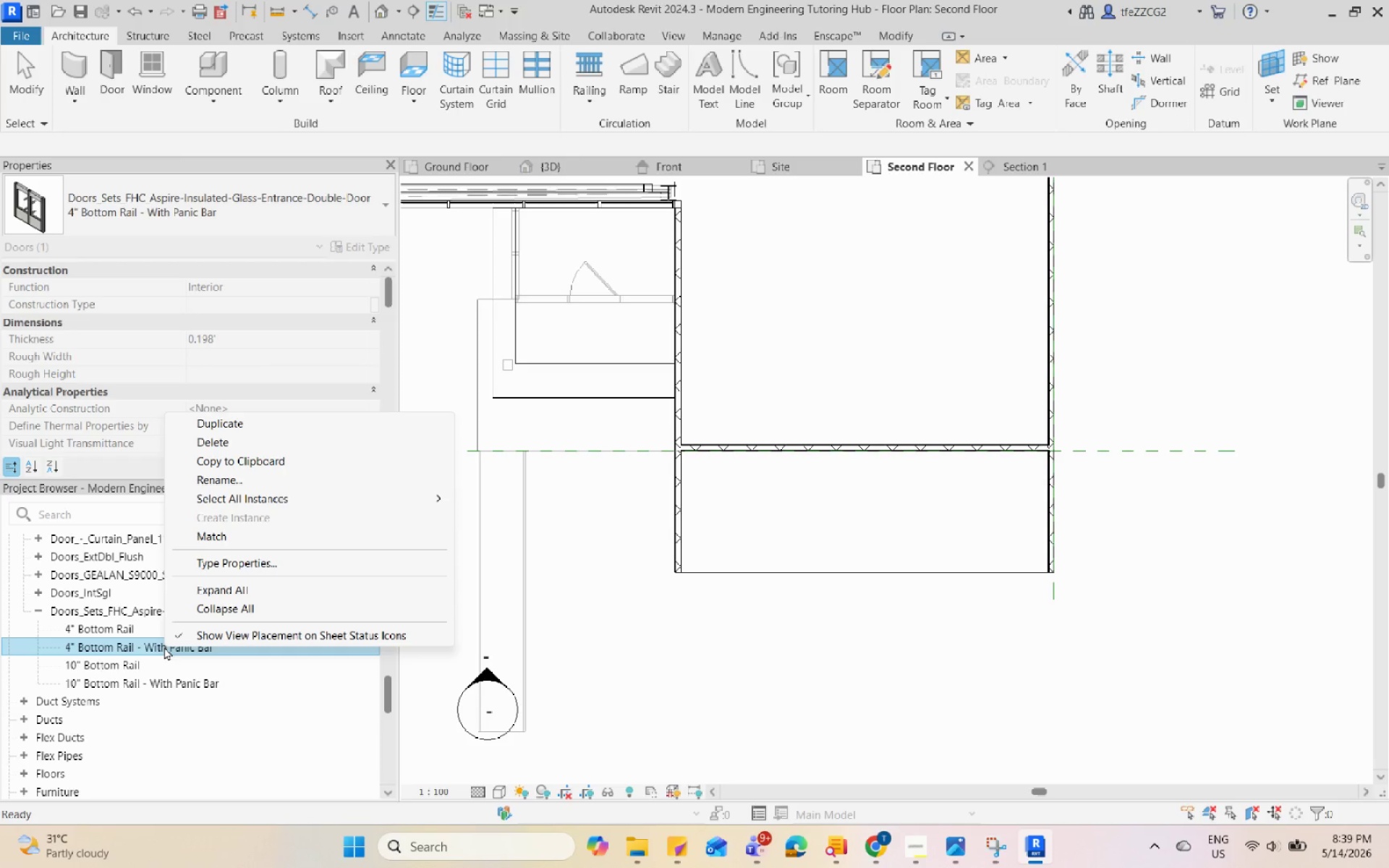 
key(Escape)
 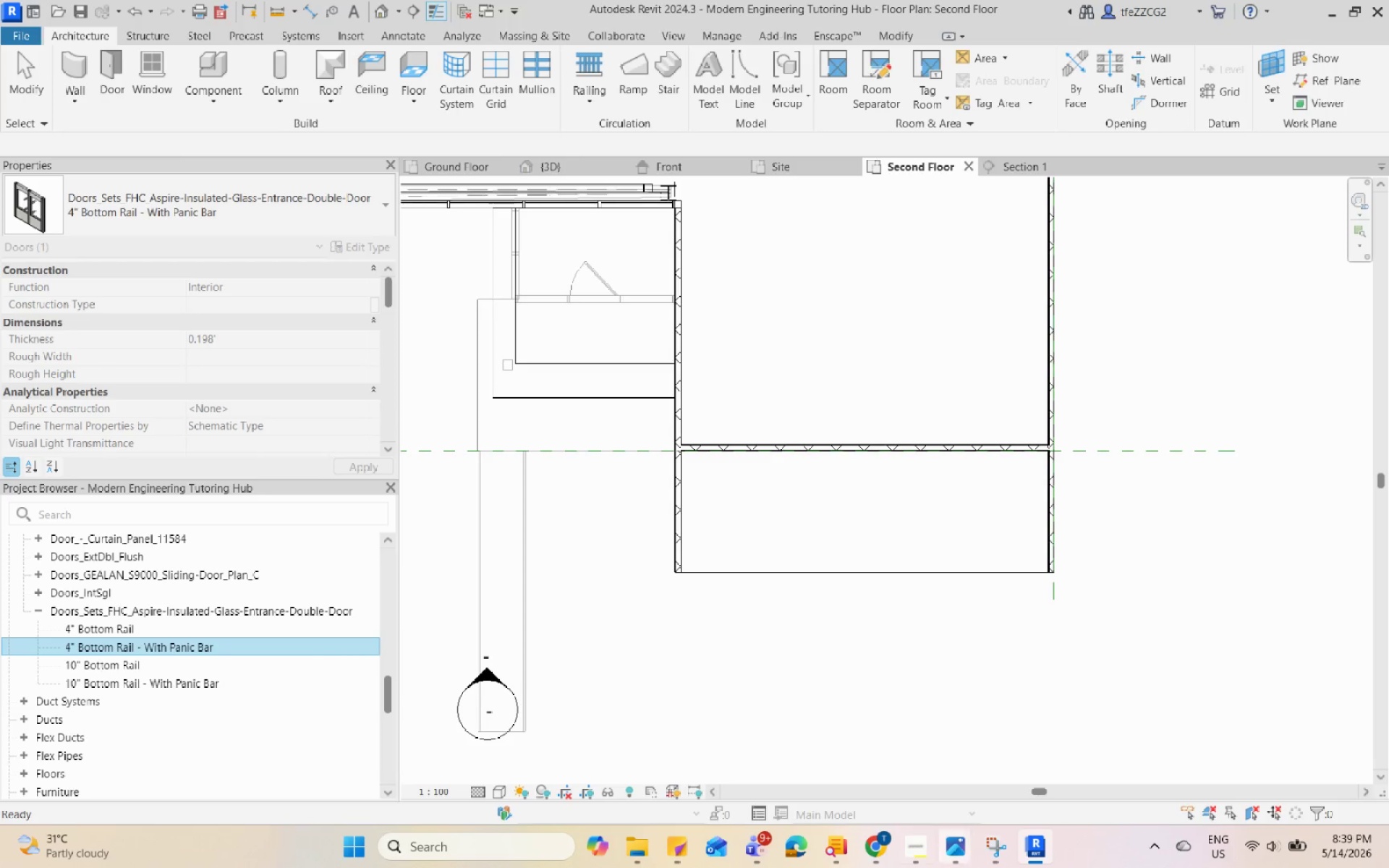 
left_click([882, 846])
 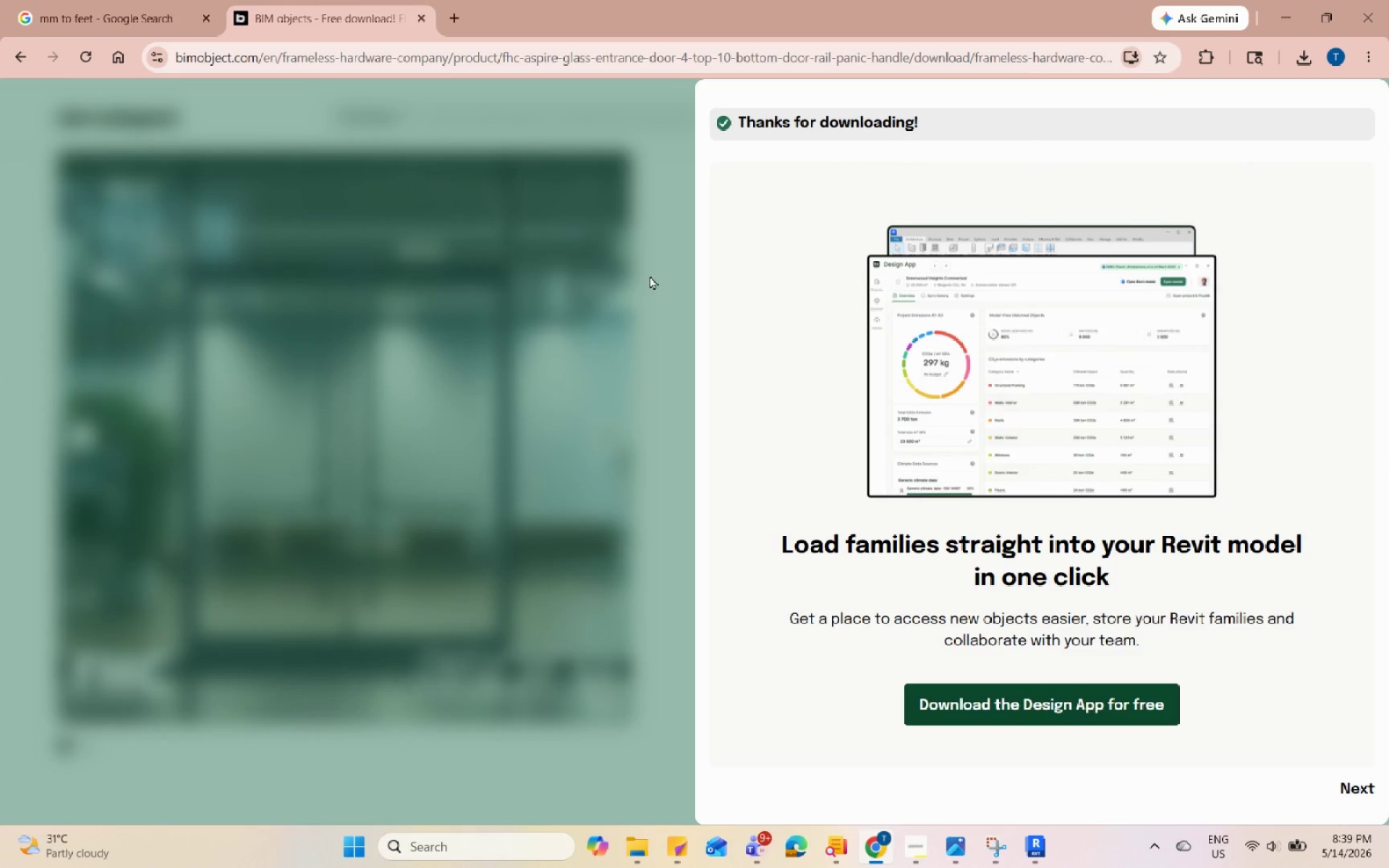 
left_click_drag(start_coordinate=[595, 273], to_coordinate=[587, 270])
 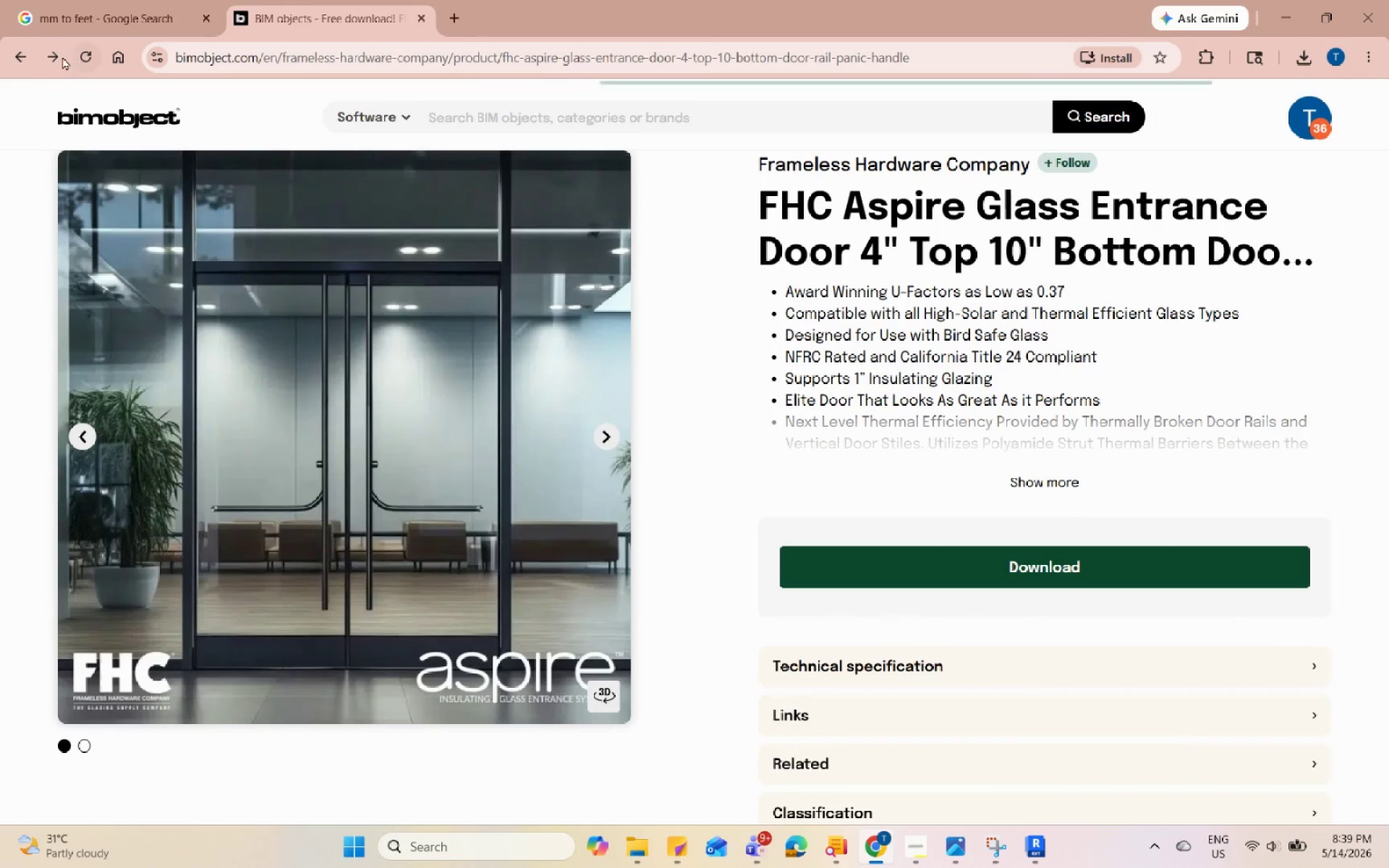 
left_click([12, 56])
 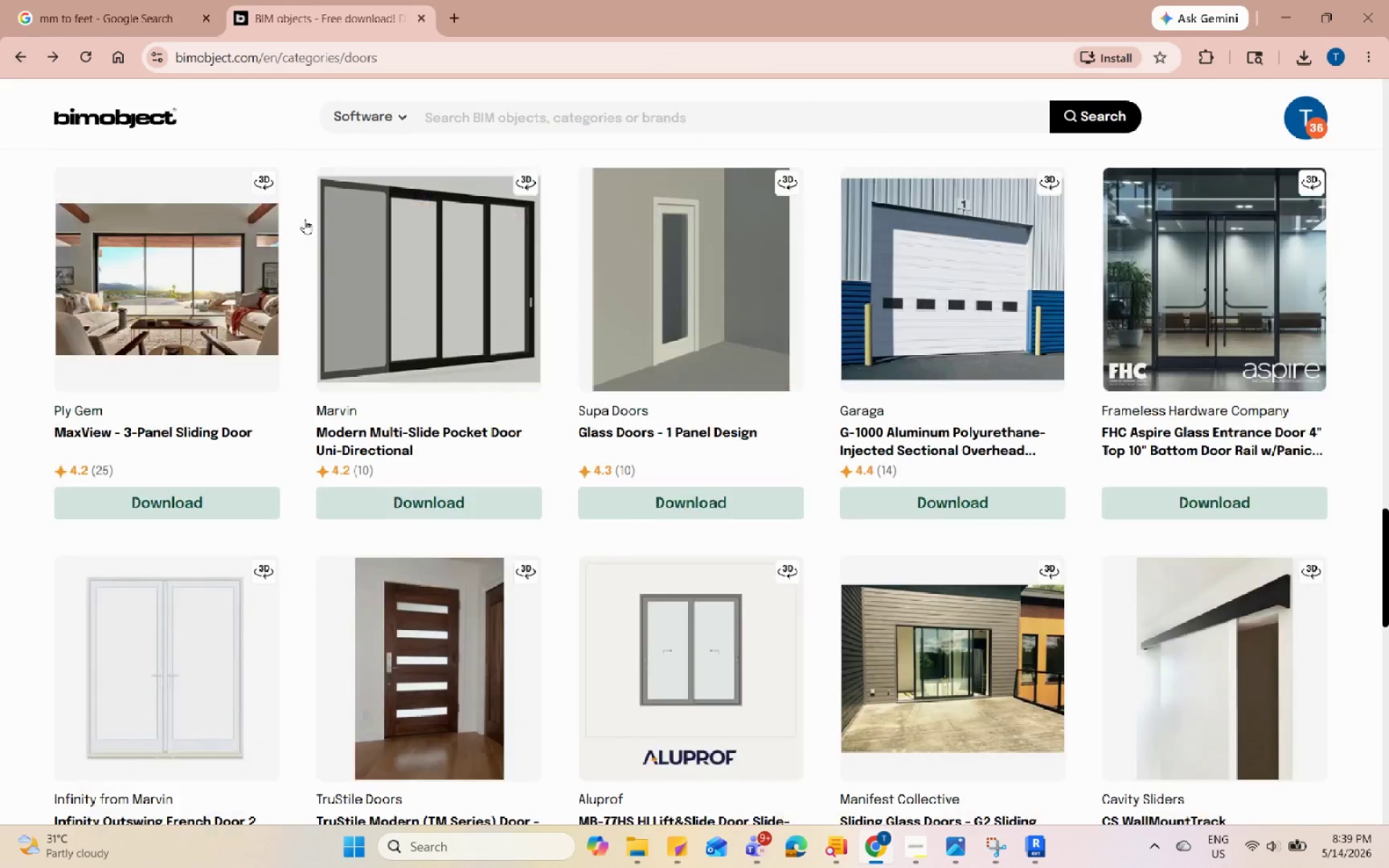 
scroll: coordinate [794, 446], scroll_direction: down, amount: 13.0
 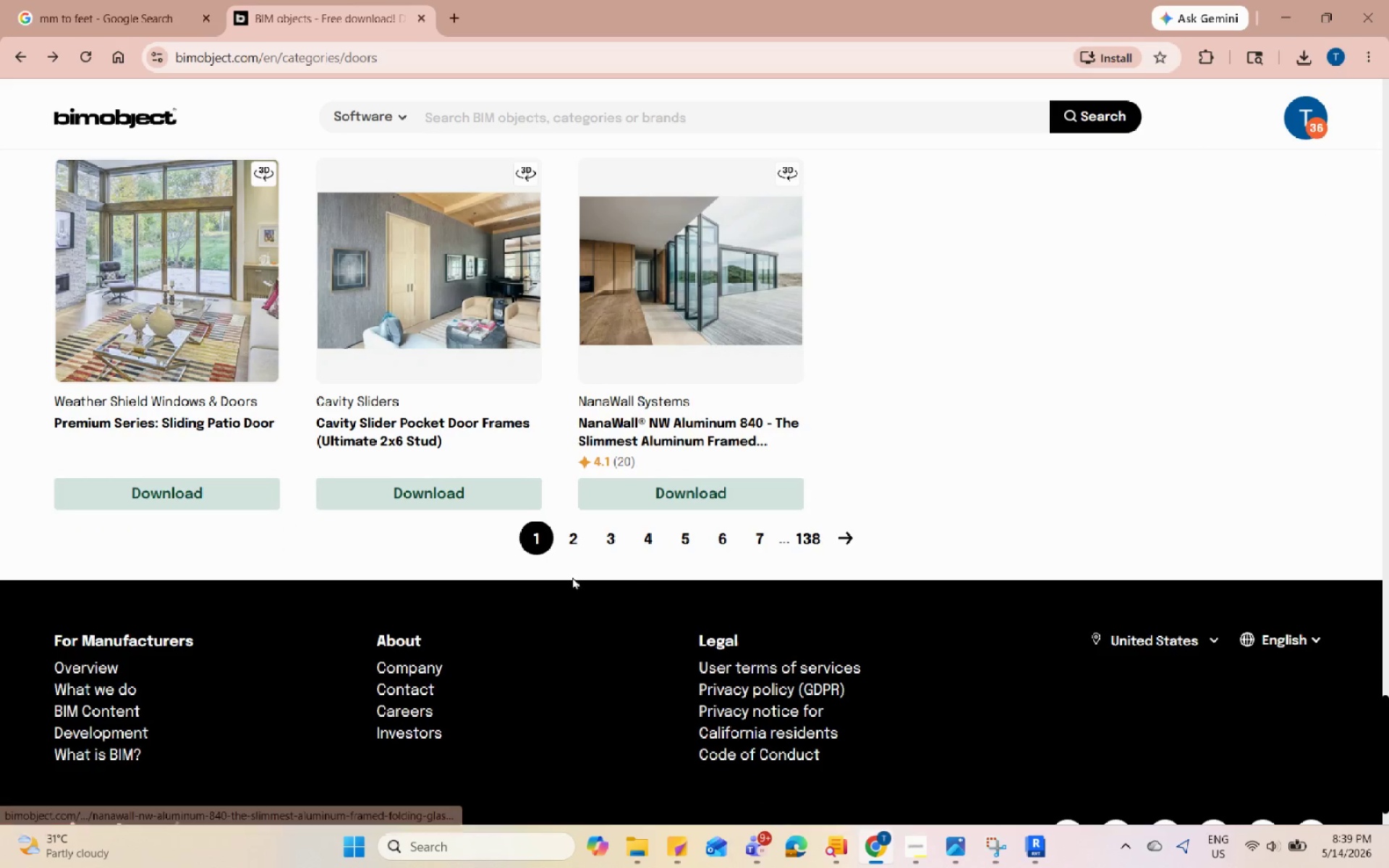 
left_click([577, 545])
 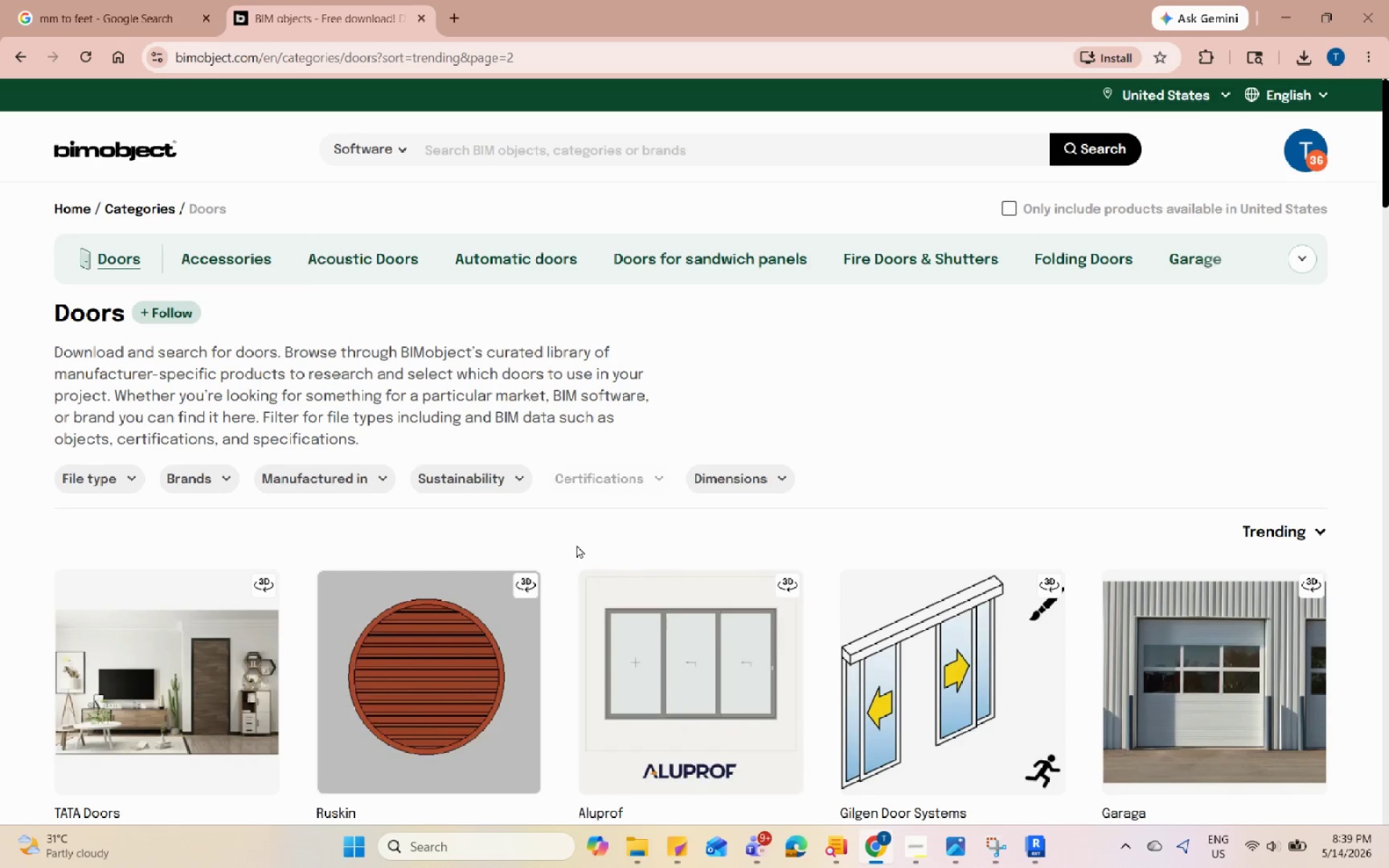 
scroll: coordinate [585, 553], scroll_direction: down, amount: 12.0
 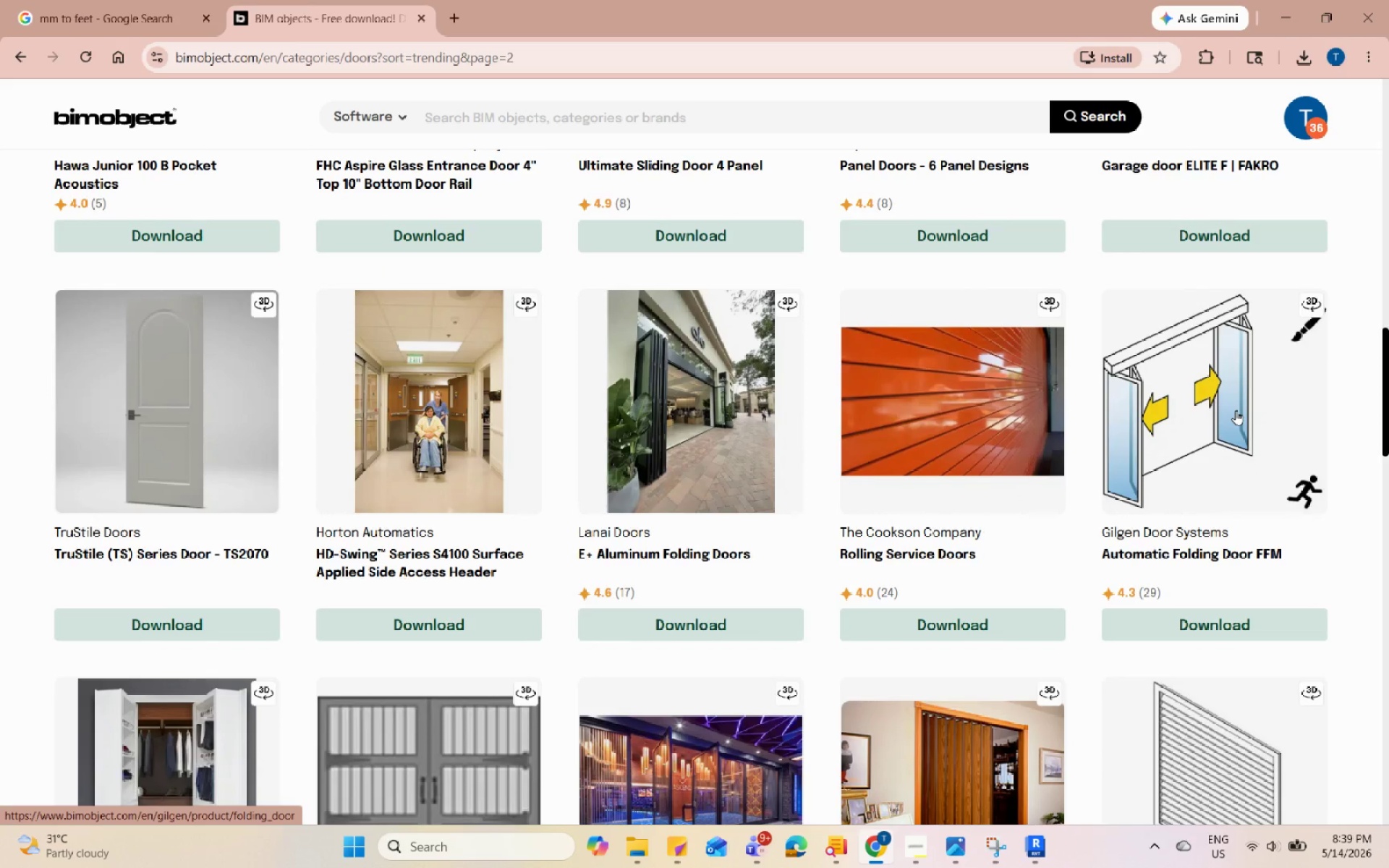 
scroll: coordinate [1161, 483], scroll_direction: down, amount: 22.0
 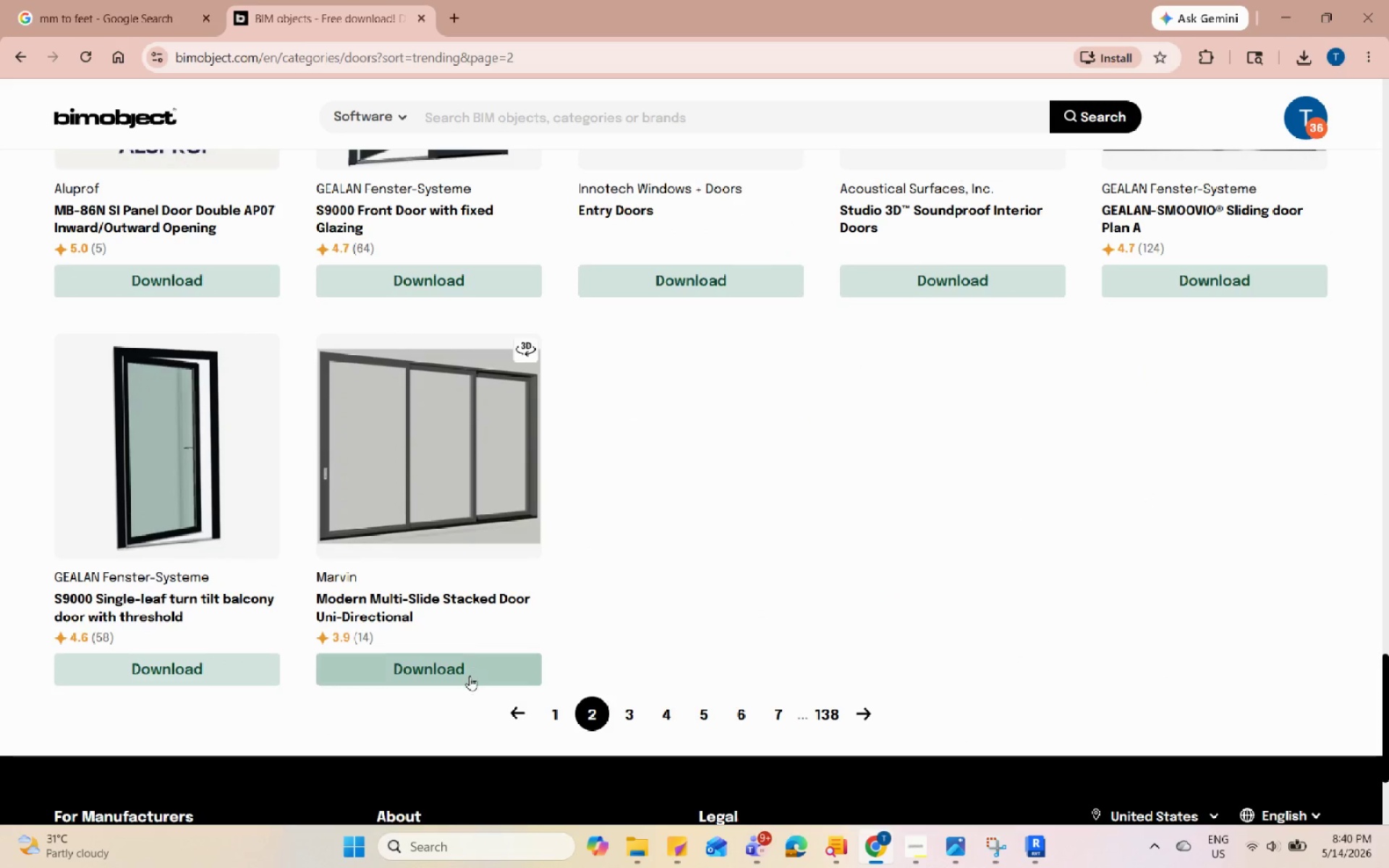 
left_click([470, 676])
 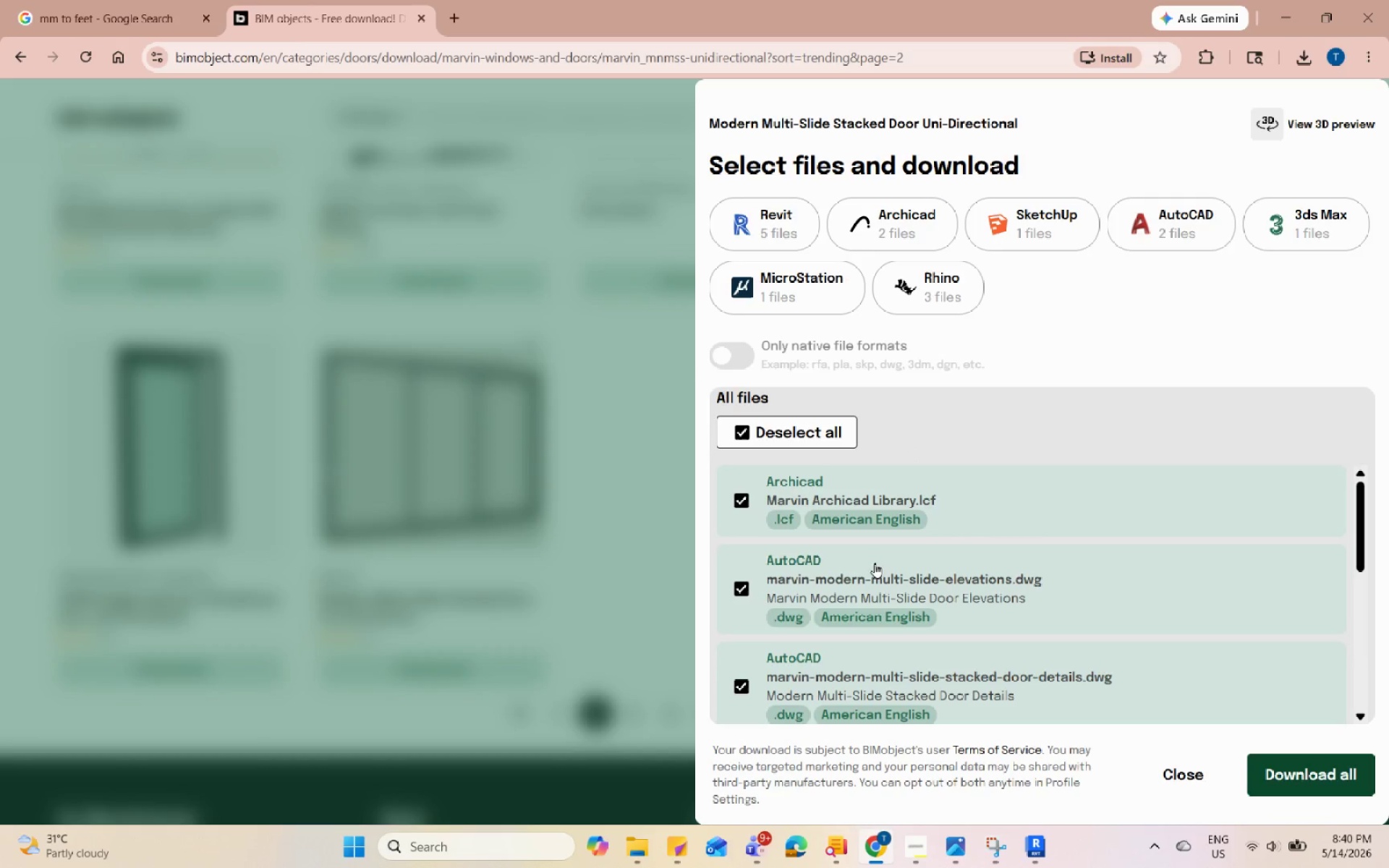 
left_click([743, 422])
 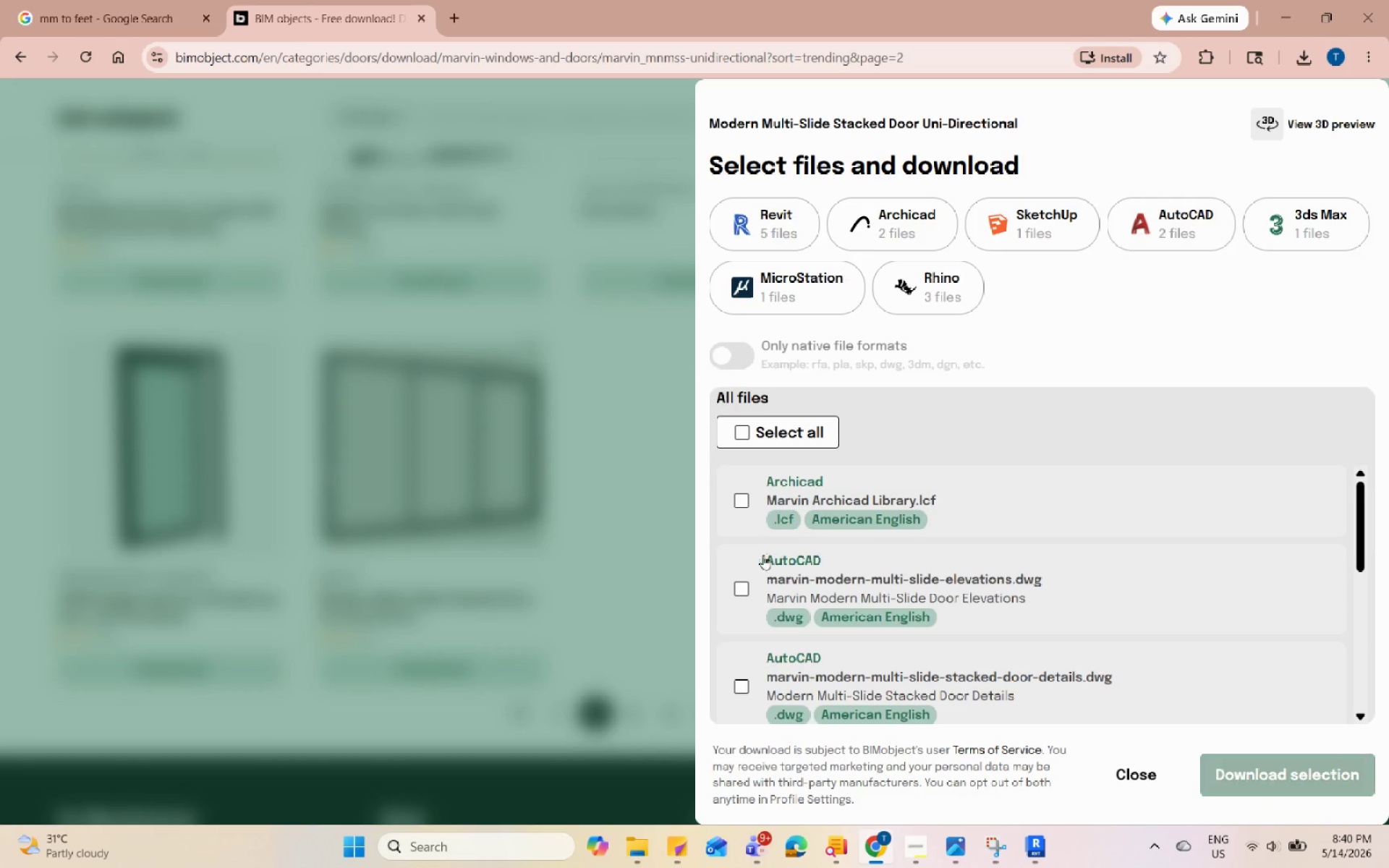 
scroll: coordinate [770, 578], scroll_direction: down, amount: 6.0
 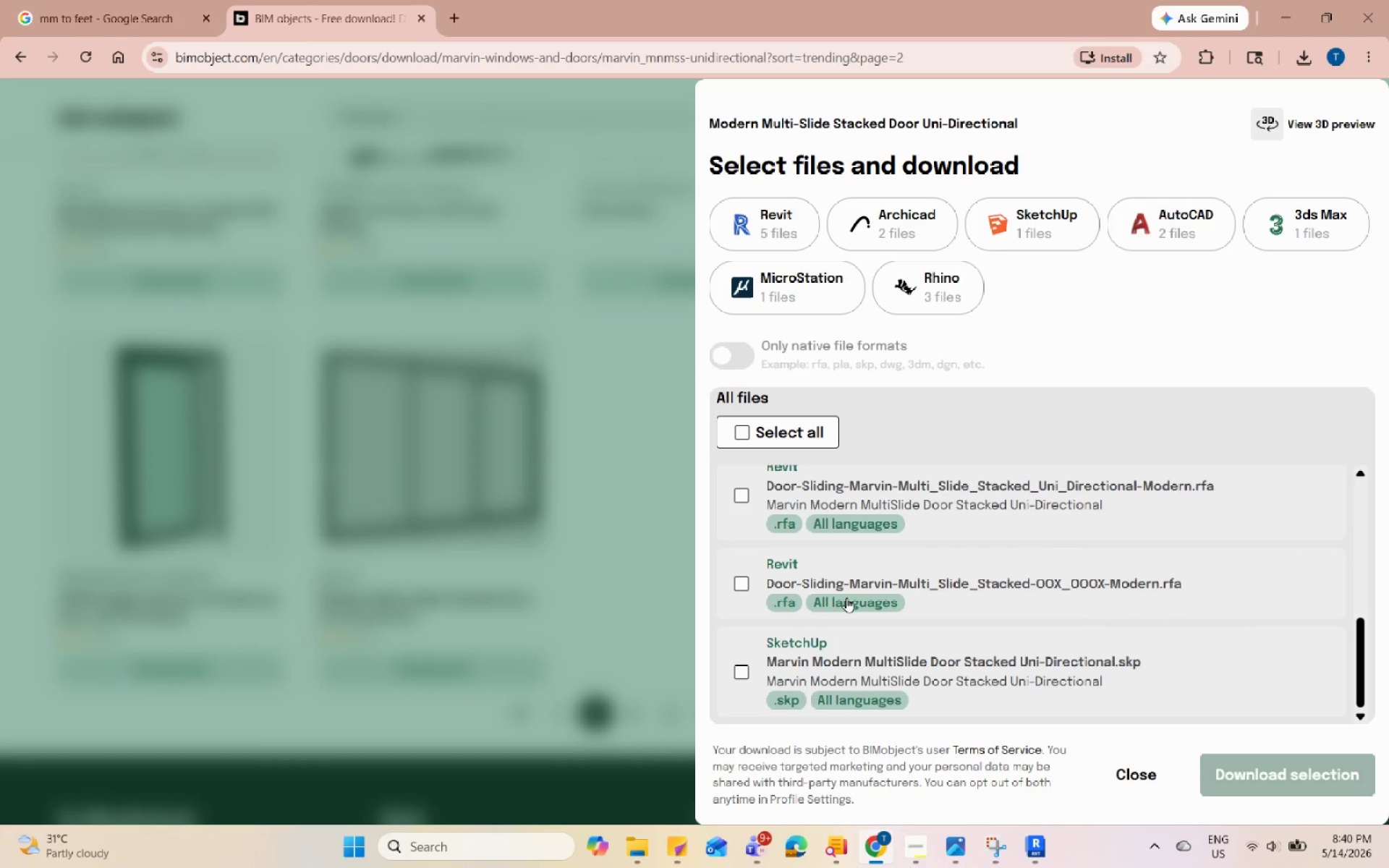 
scroll: coordinate [846, 597], scroll_direction: up, amount: 2.0
 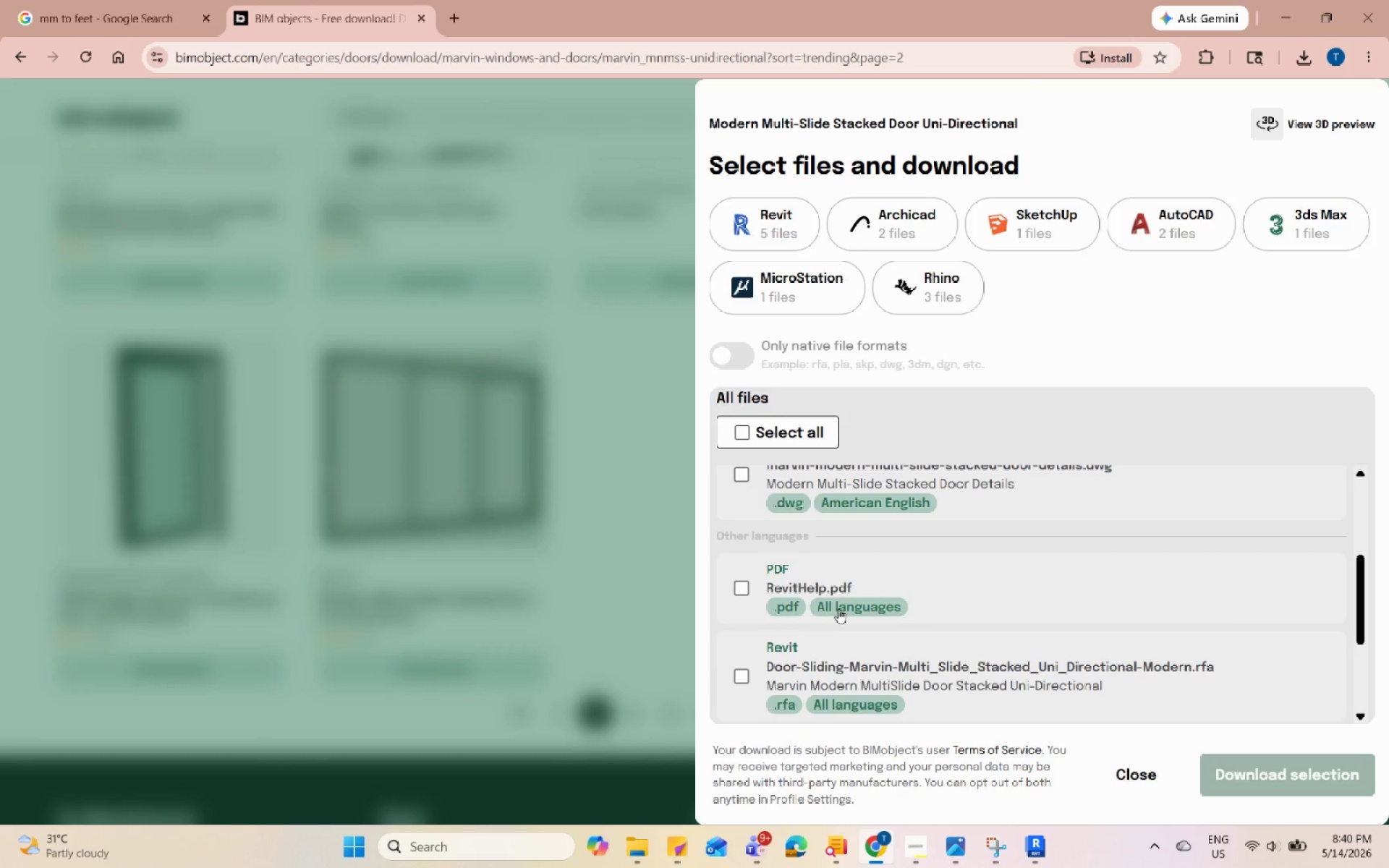 
scroll: coordinate [838, 608], scroll_direction: down, amount: 3.0
 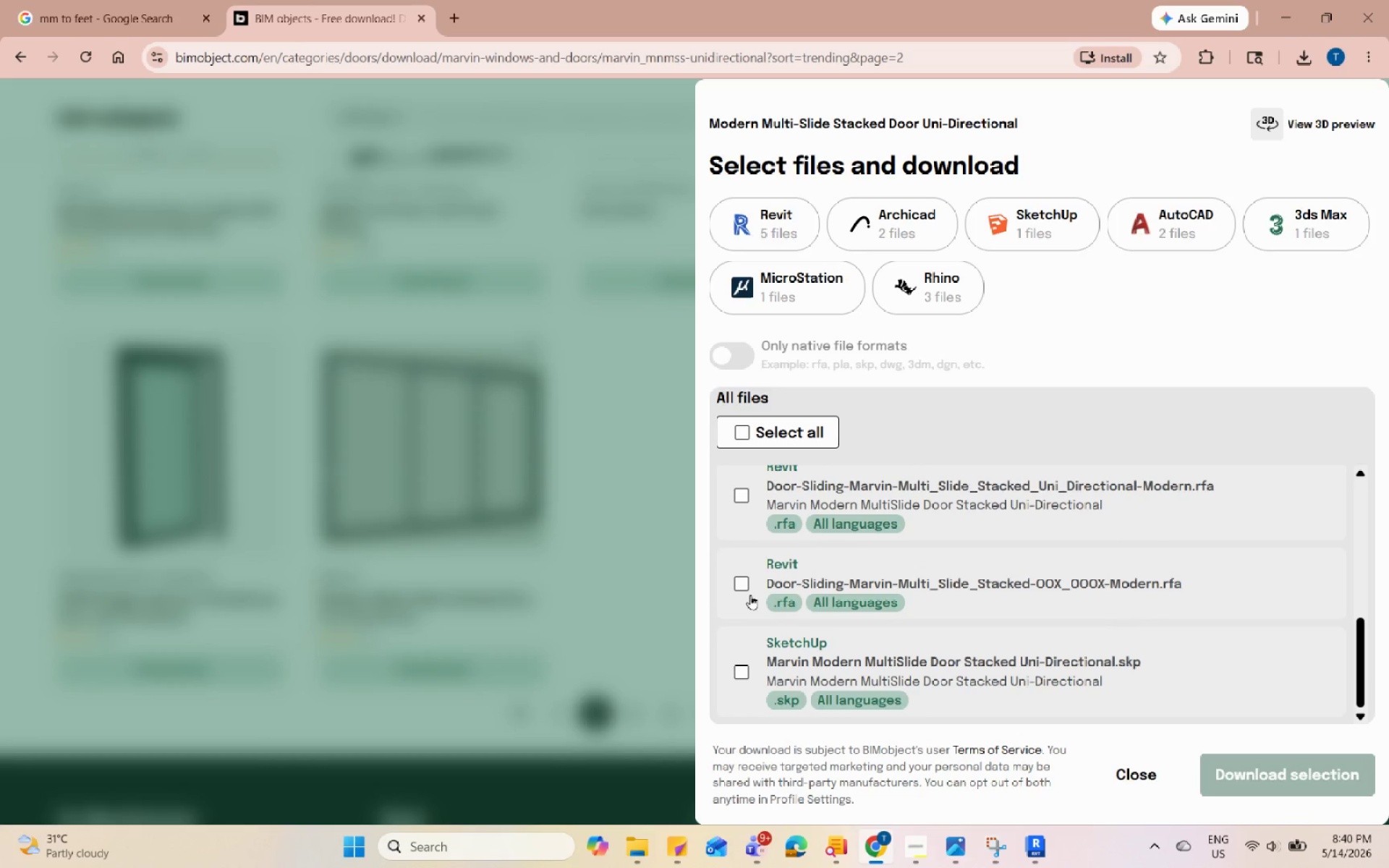 
left_click([742, 591])
 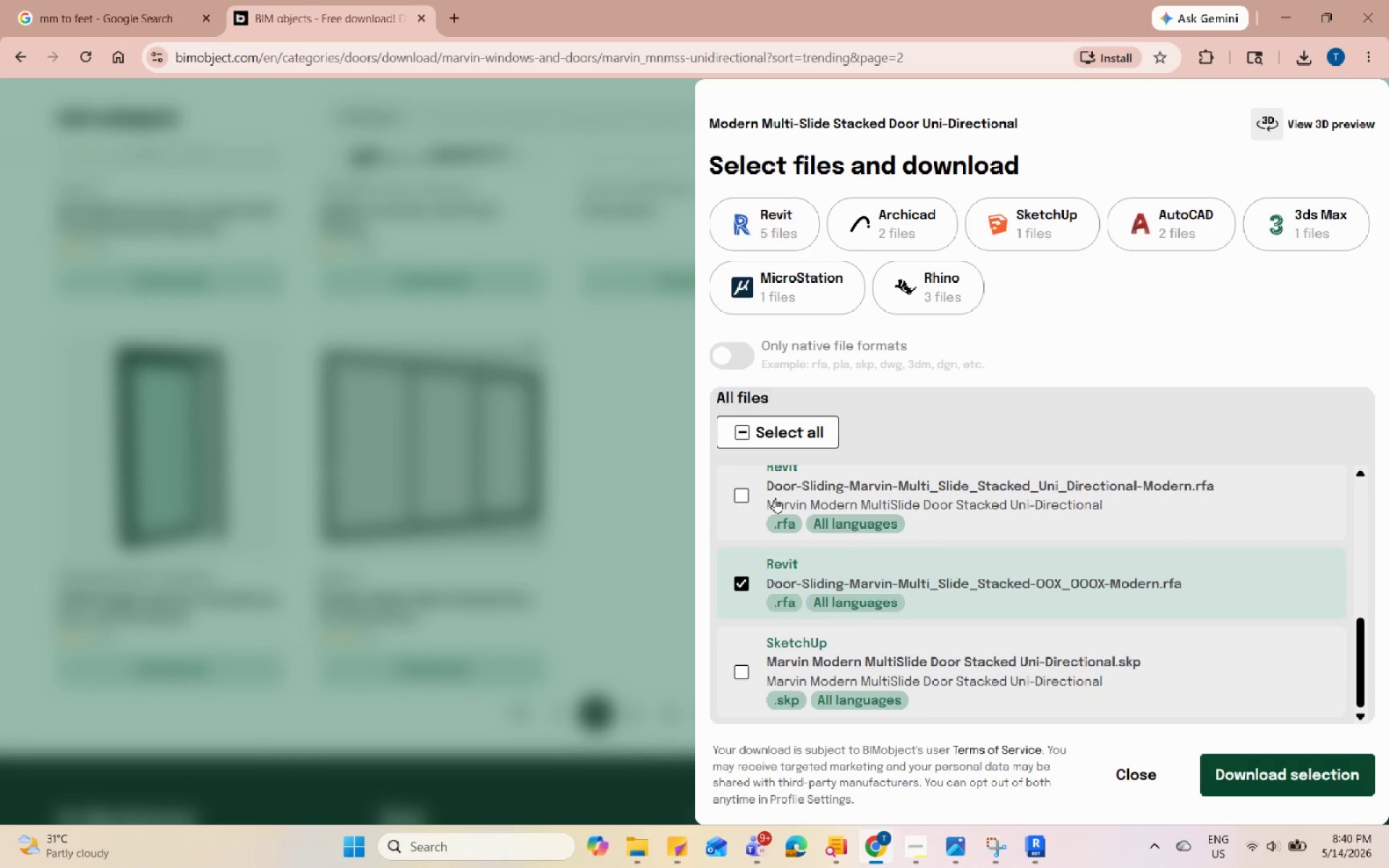 
left_click([749, 491])
 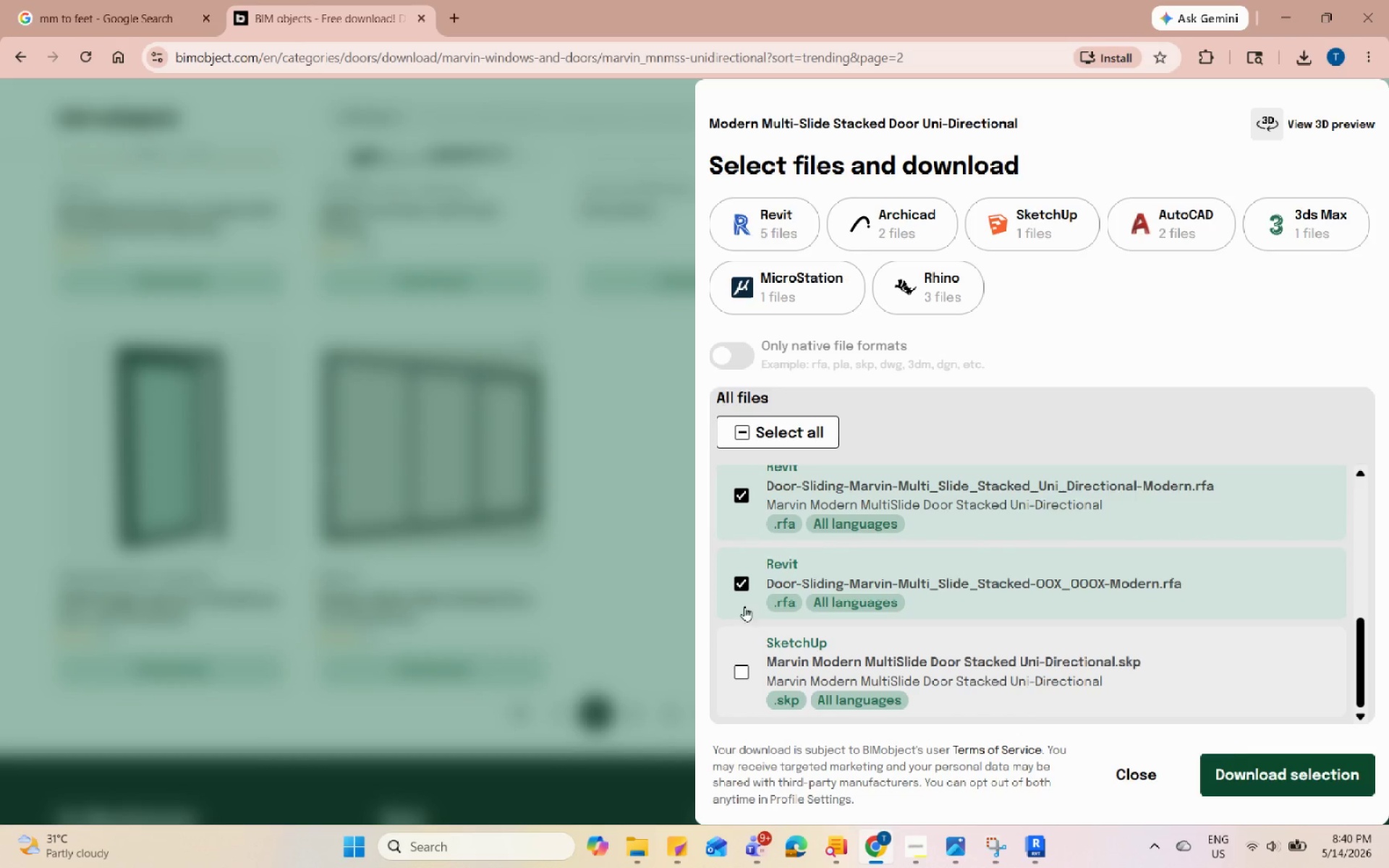 
left_click([742, 587])
 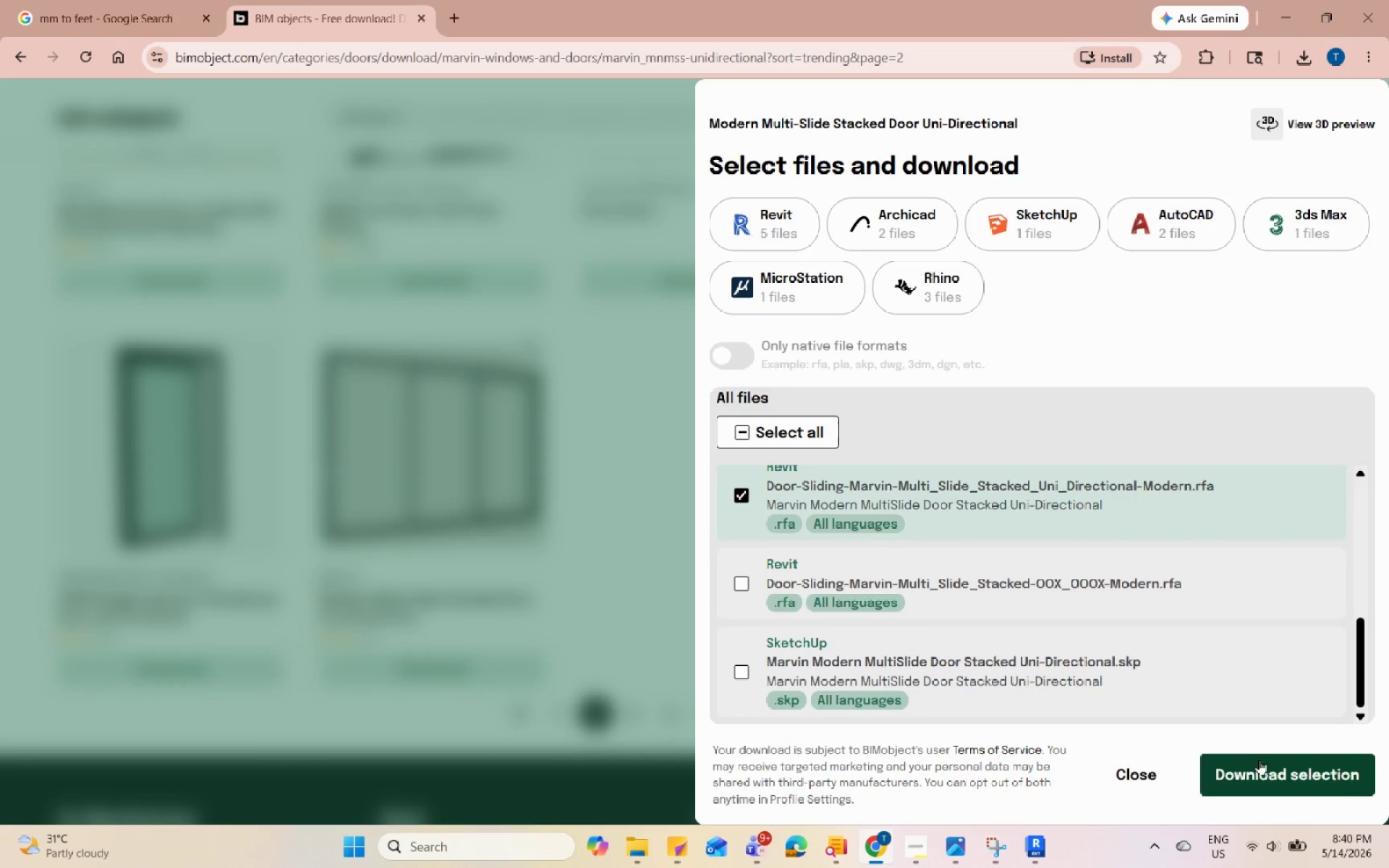 
left_click([1264, 768])
 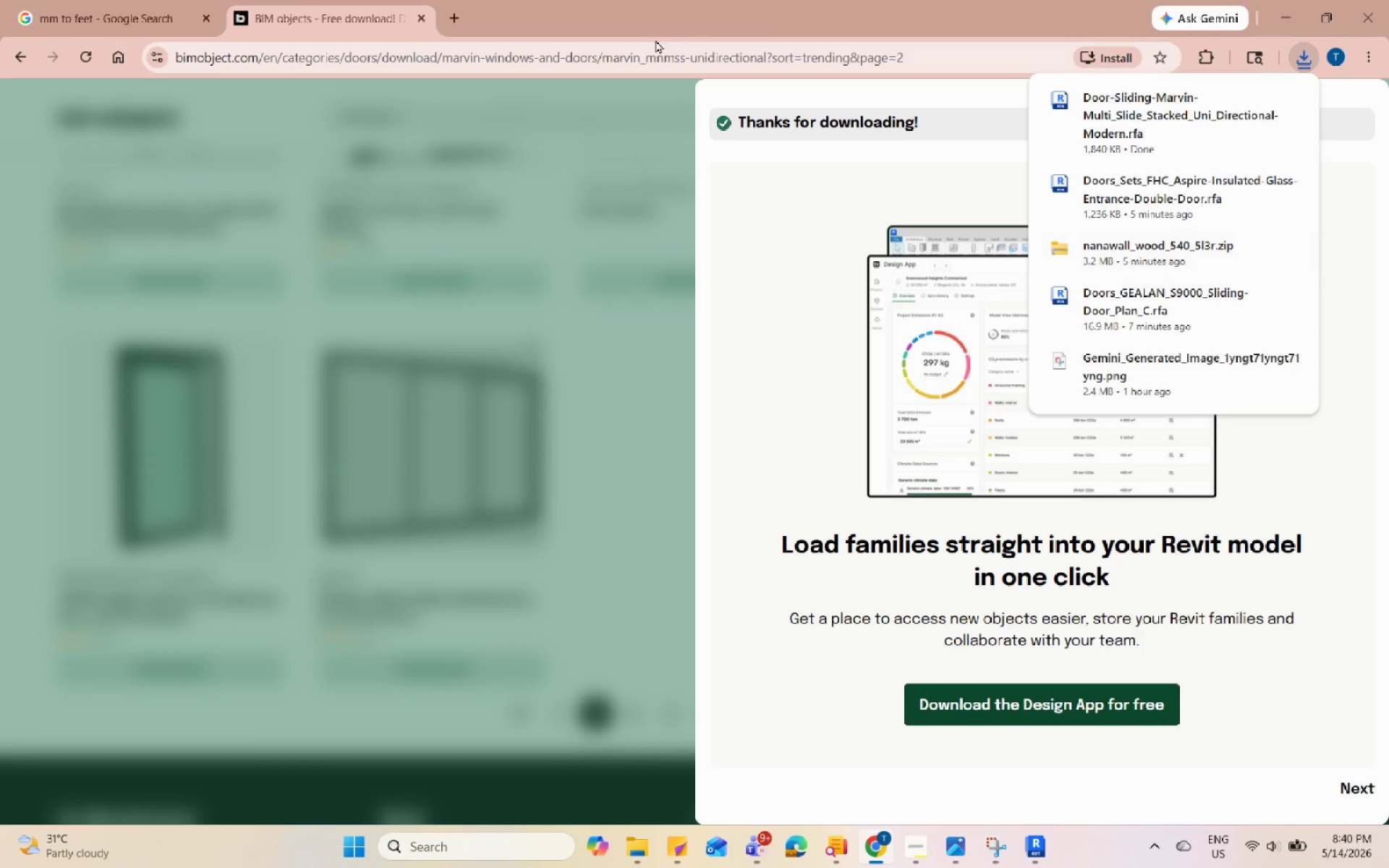 
left_click([1273, 1])
 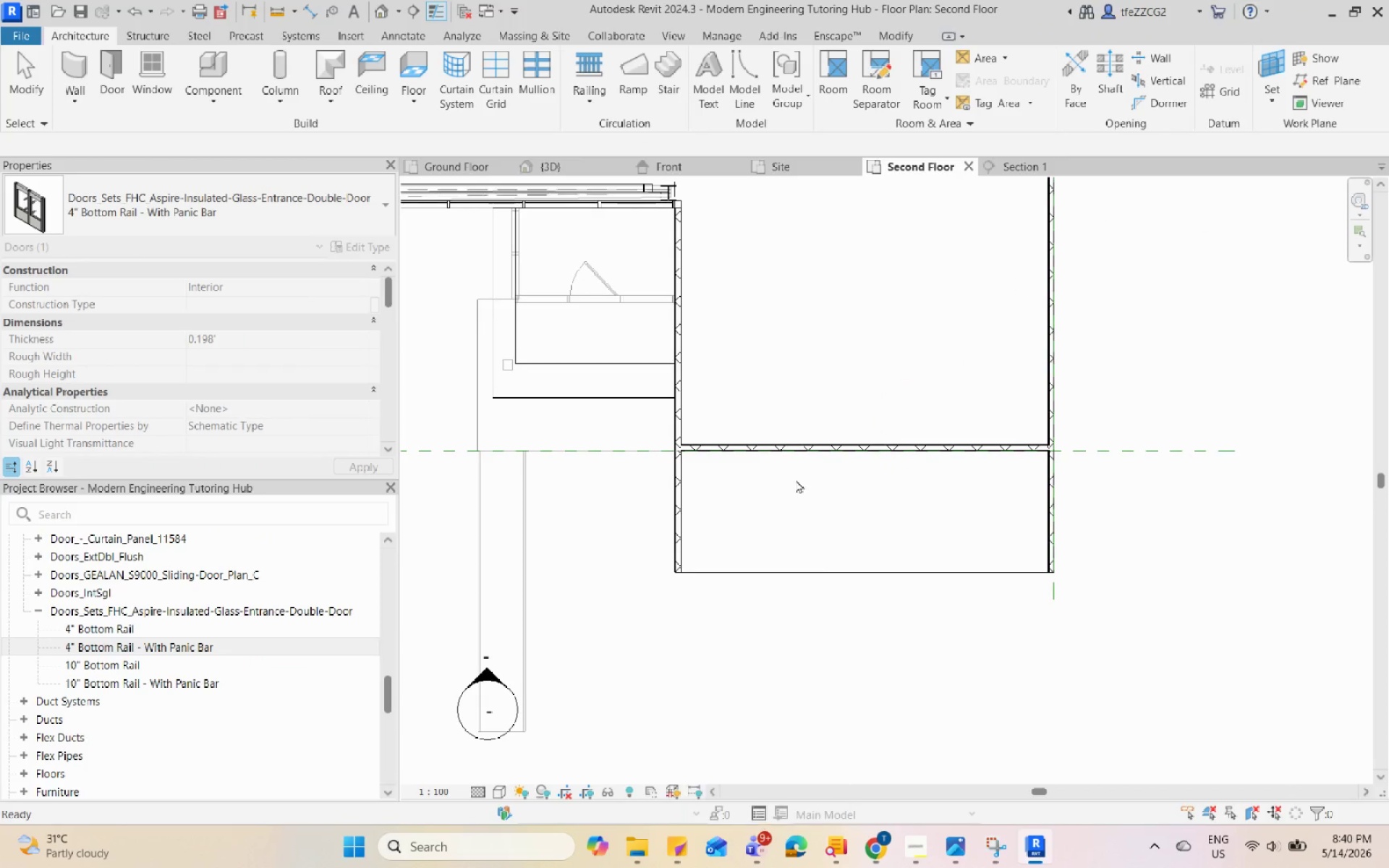 
type(DR)
 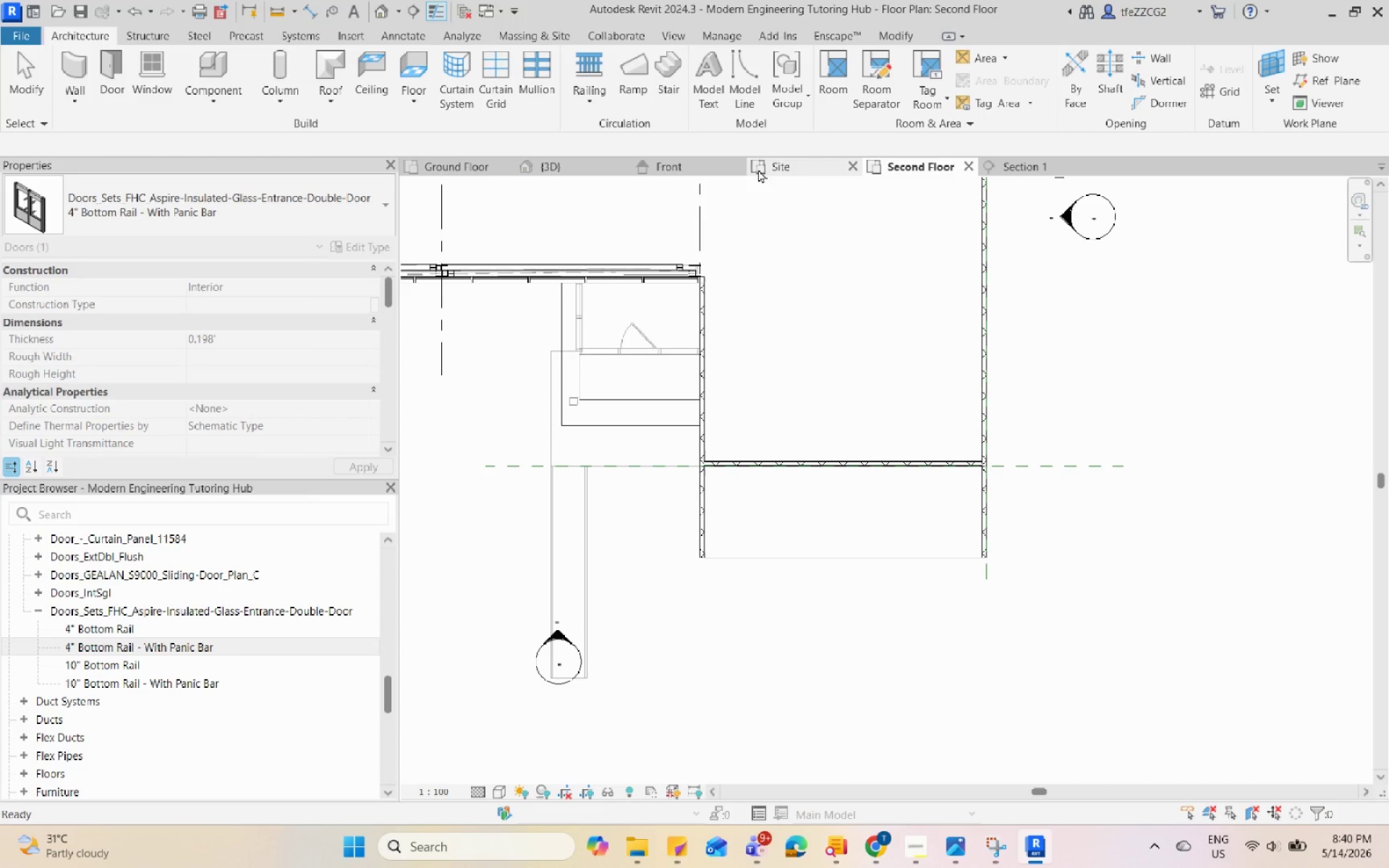 
scroll: coordinate [825, 426], scroll_direction: down, amount: 2.0
 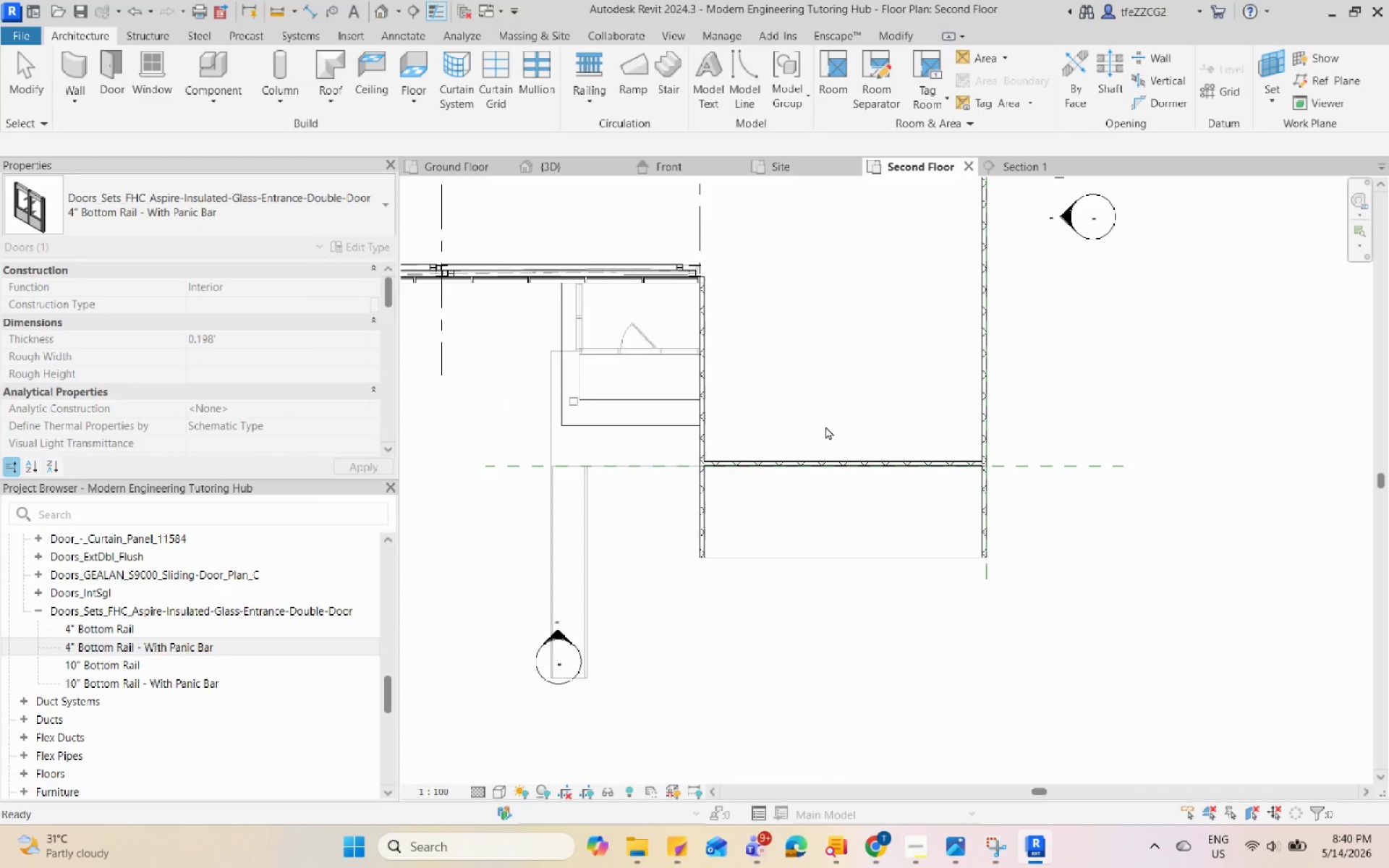 
key(Escape)
type(DRDR)
 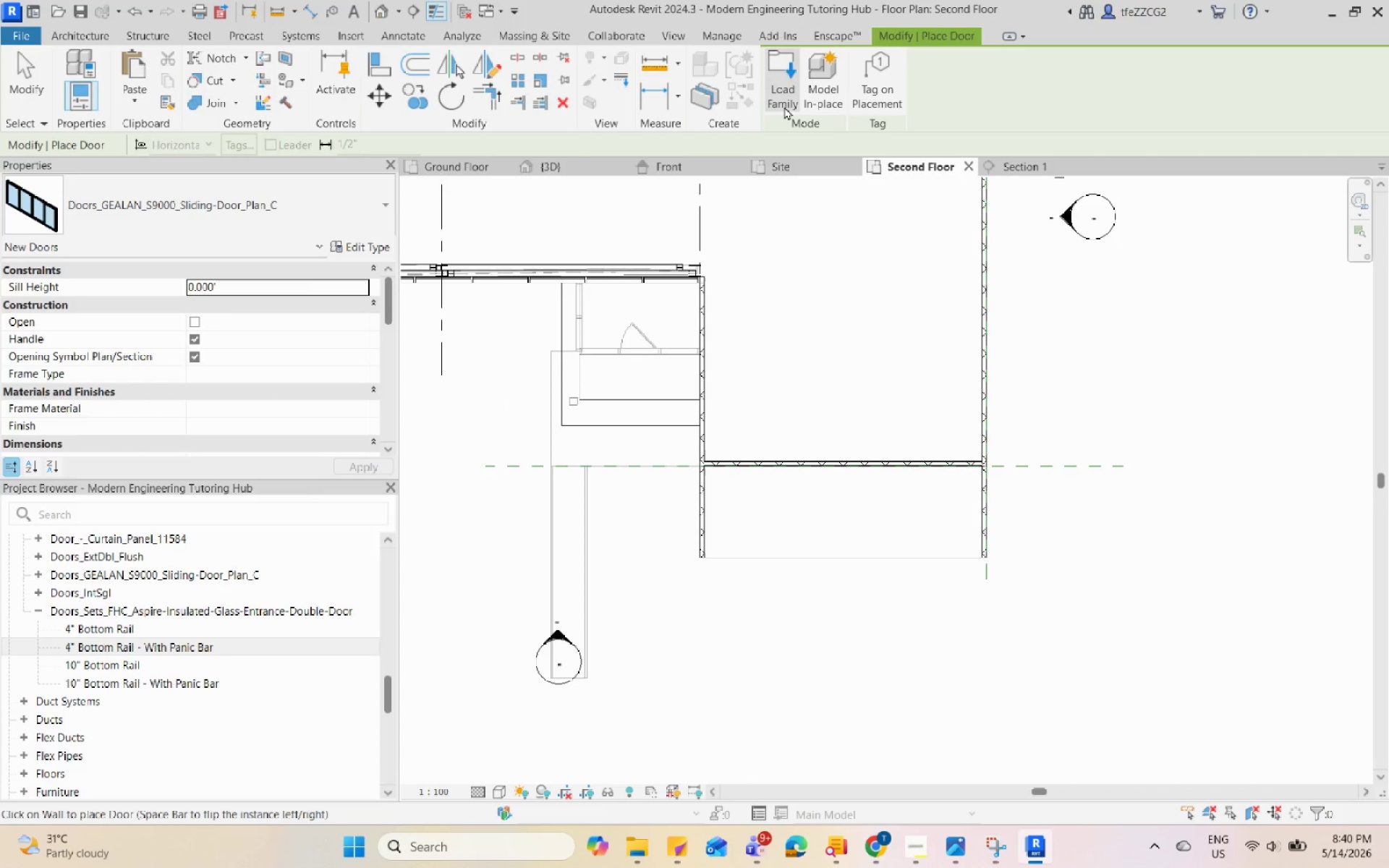 
left_click([784, 106])
 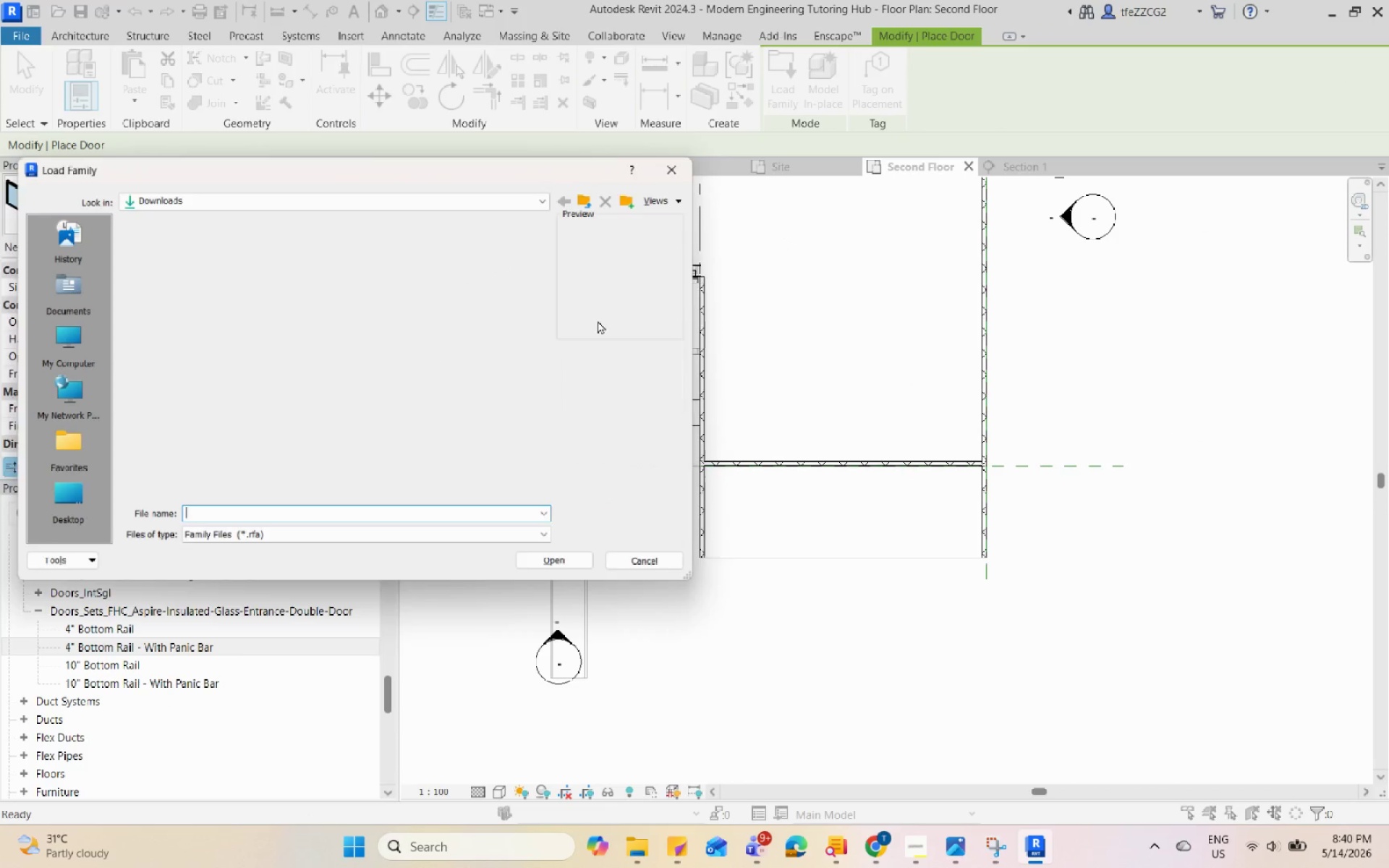 
scroll: coordinate [486, 392], scroll_direction: up, amount: 7.0
 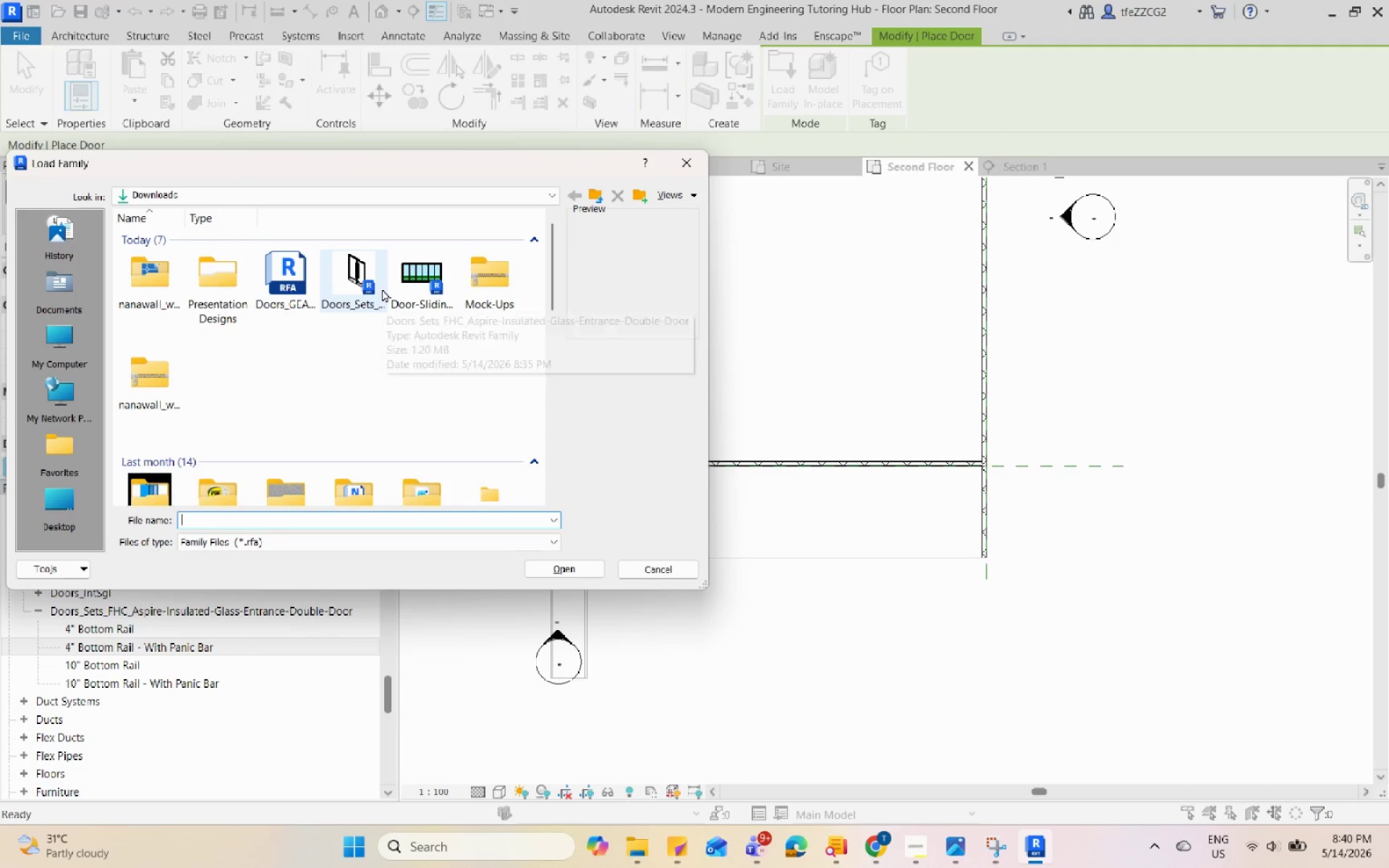 
double_click([414, 281])
 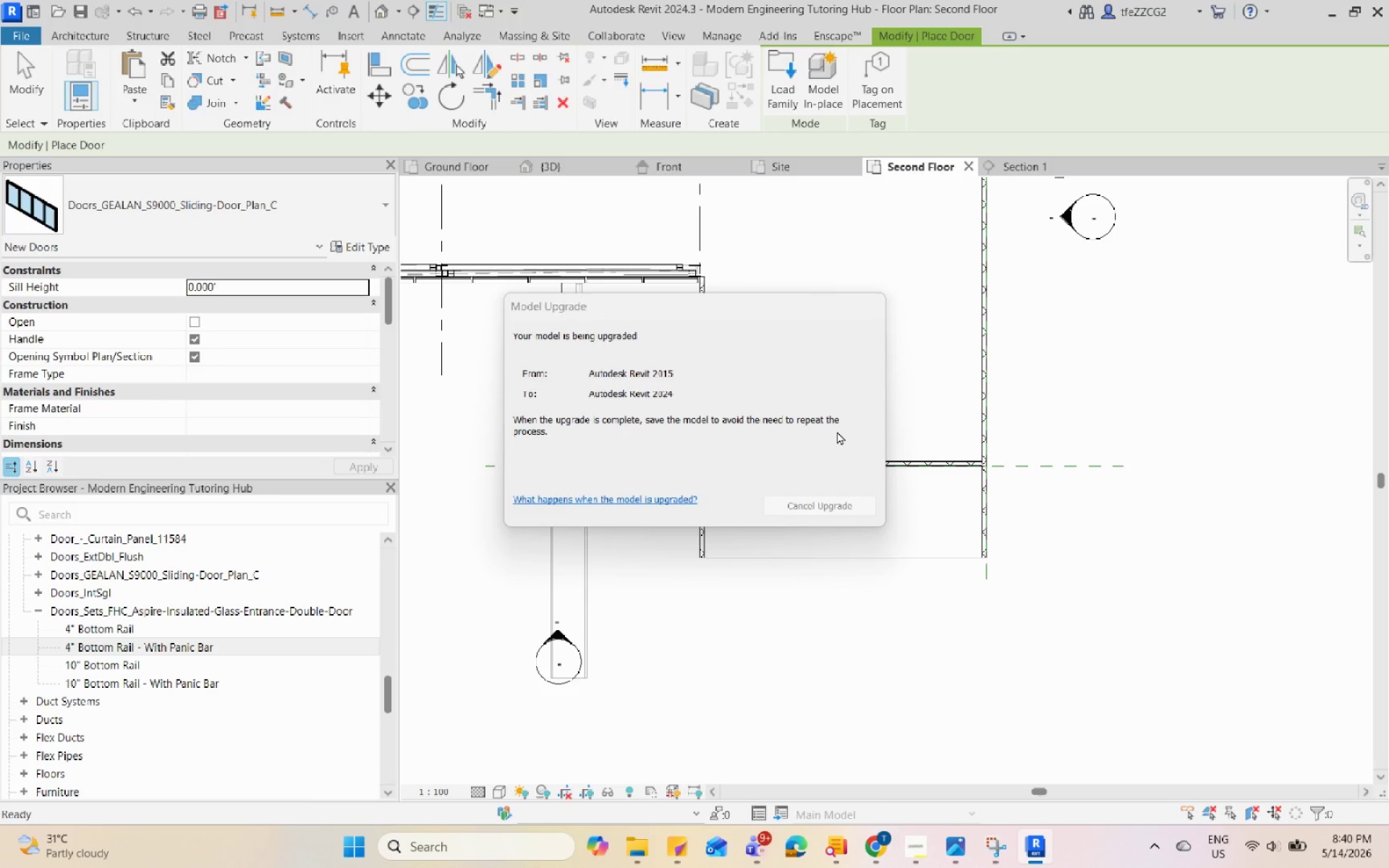 
wait(7.88)
 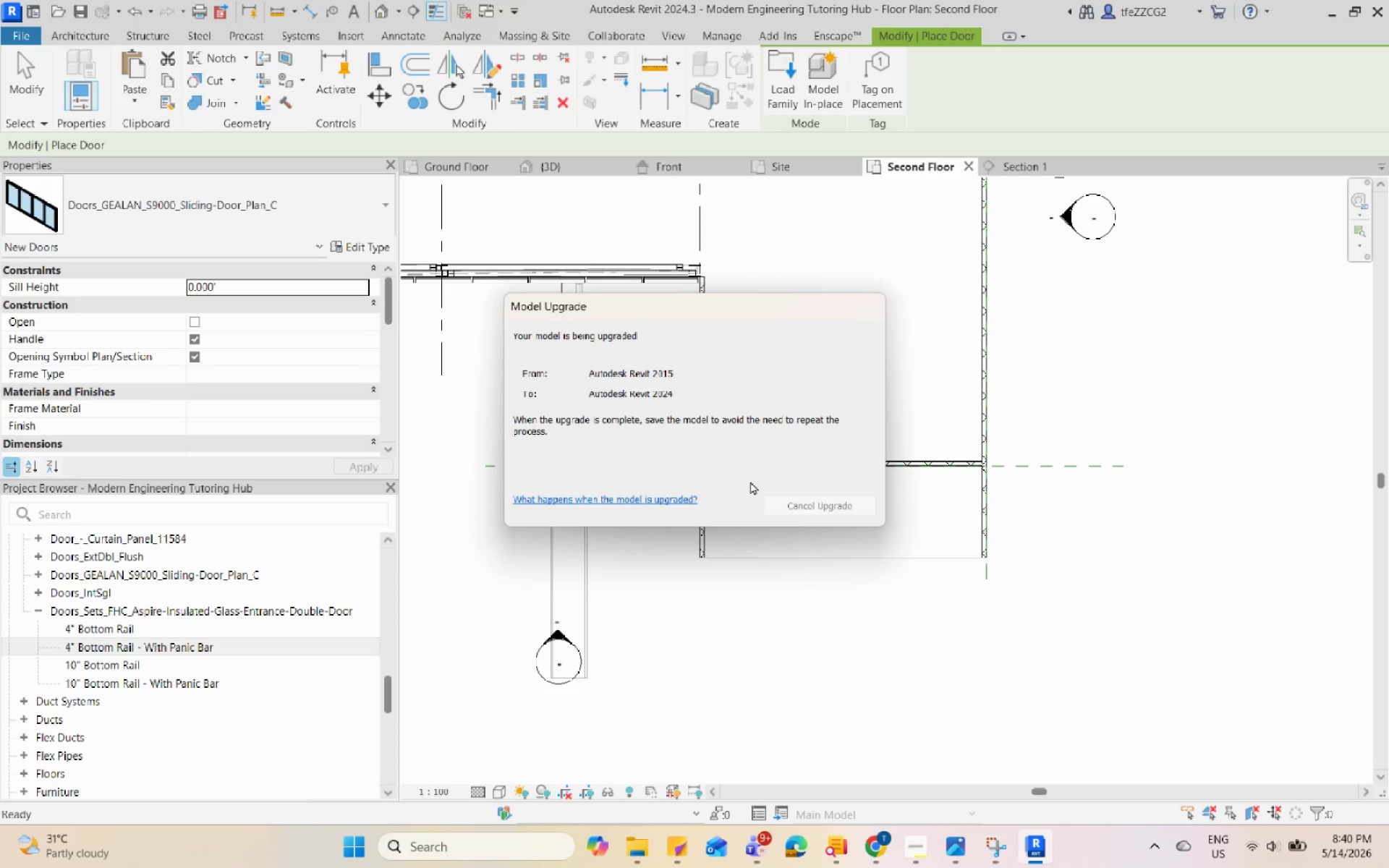 
scroll: coordinate [846, 470], scroll_direction: up, amount: 9.0
 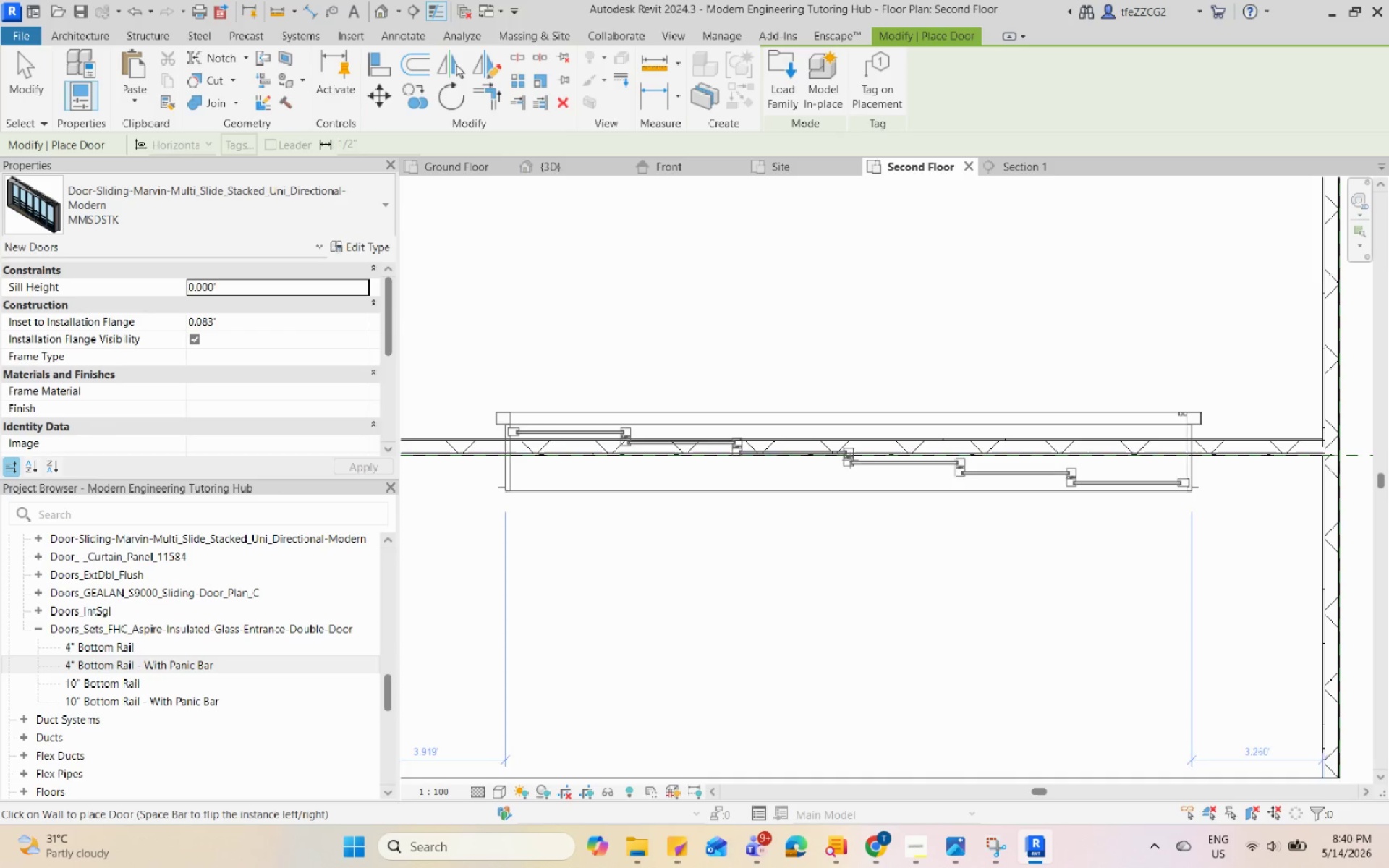 
left_click([849, 458])
 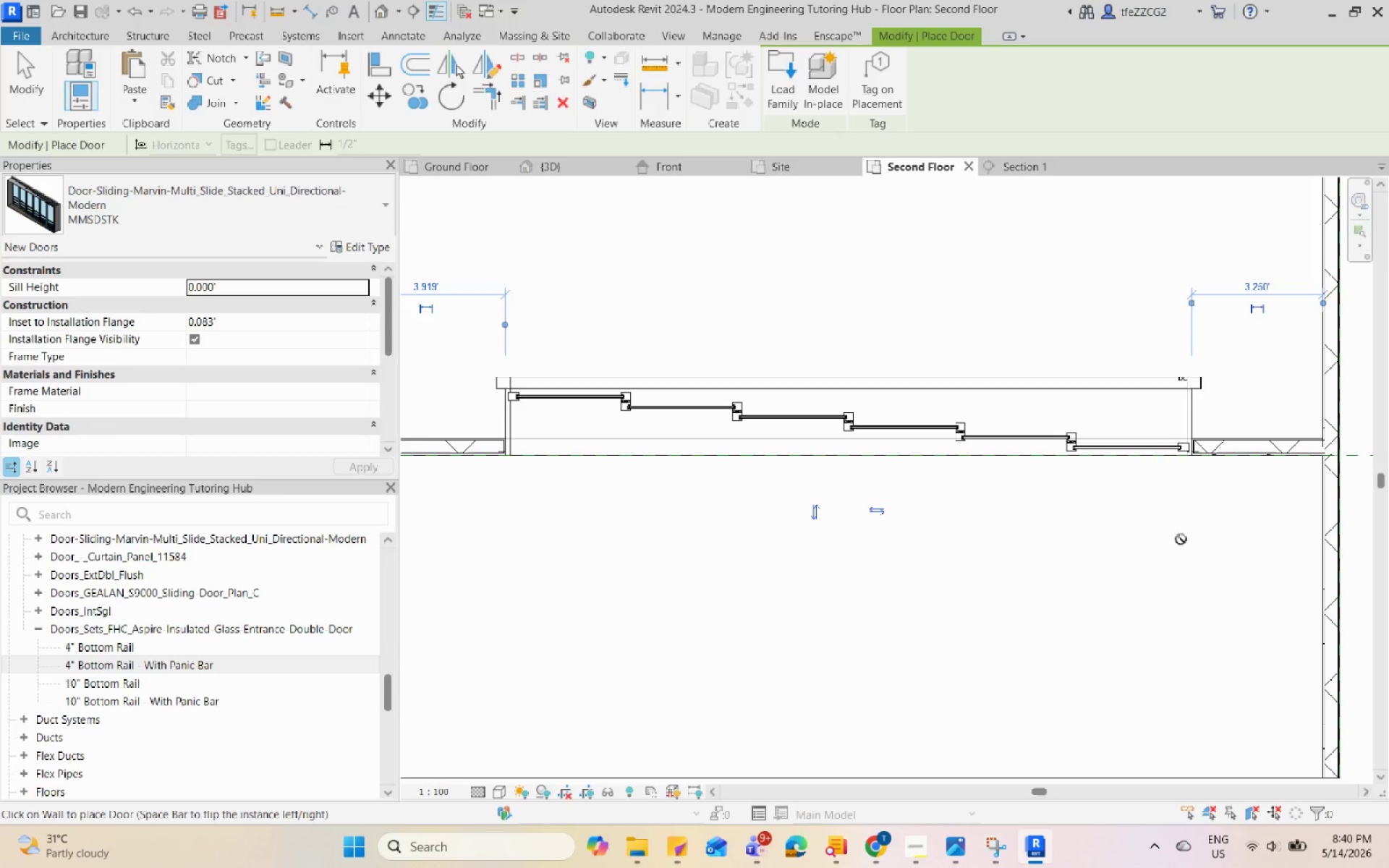 
key(Escape)
 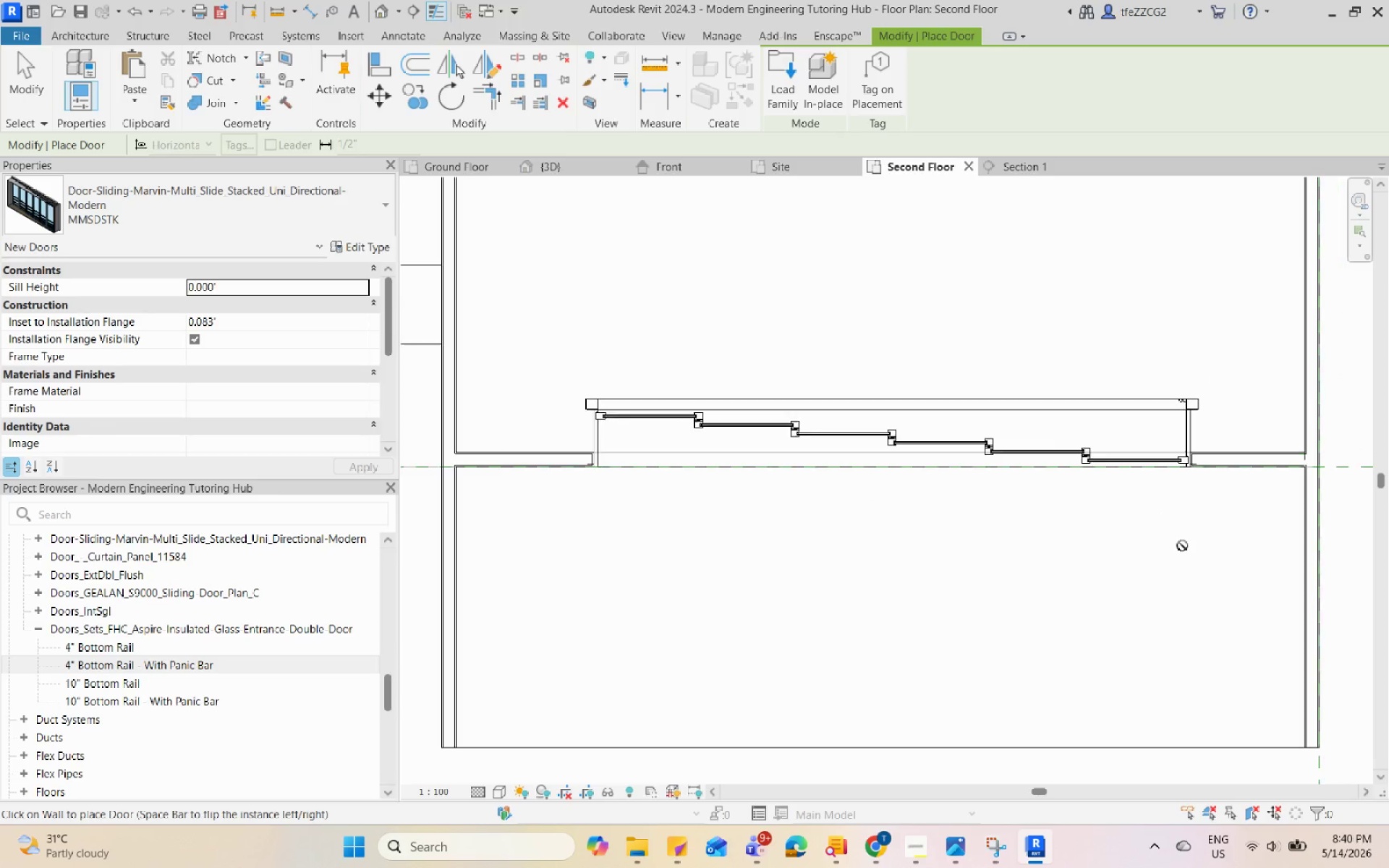 
key(Escape)
 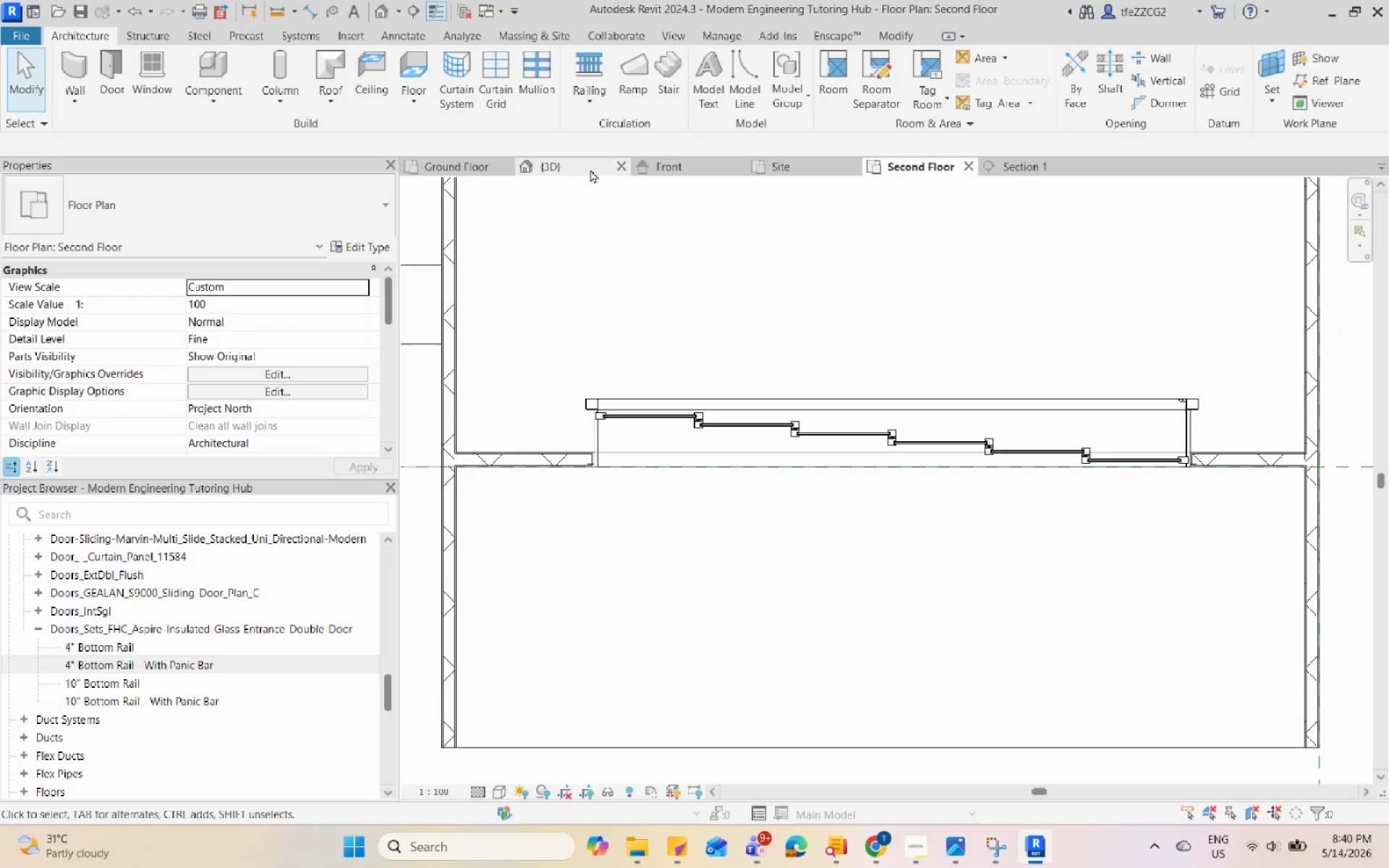 
scroll: coordinate [1182, 545], scroll_direction: down, amount: 1.0
 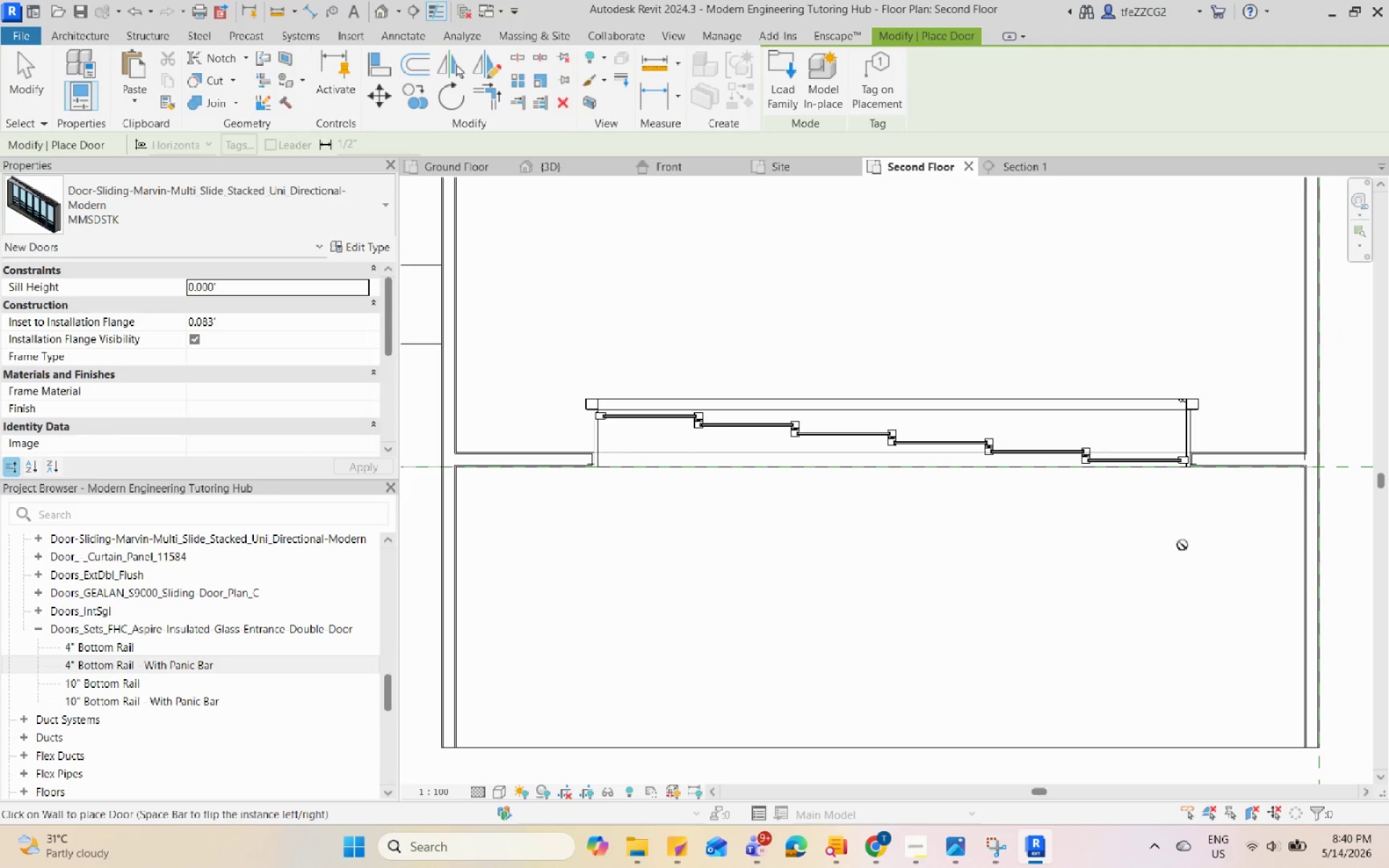 
left_click([590, 169])
 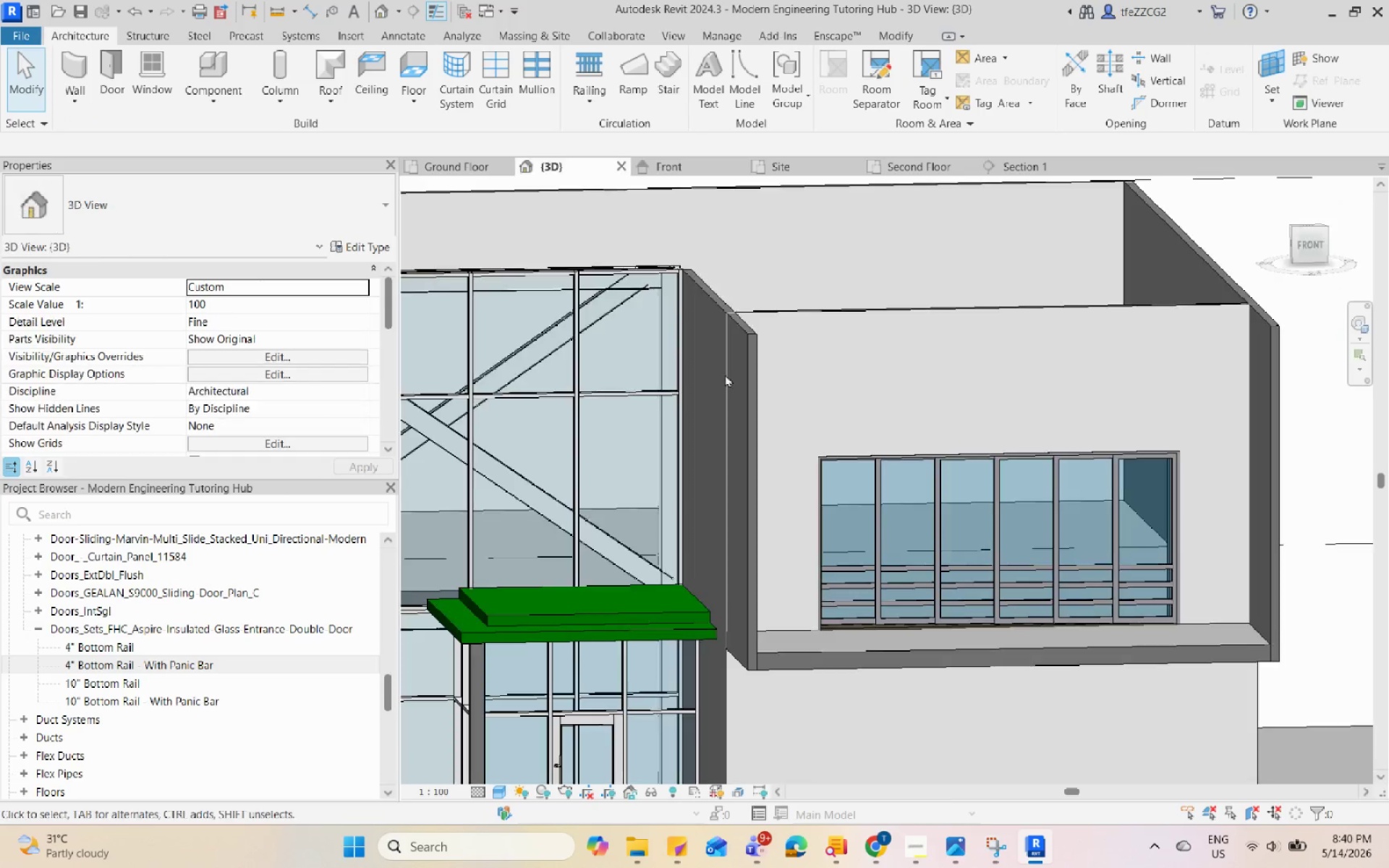 
hold_key(key=ShiftLeft, duration=0.66)
 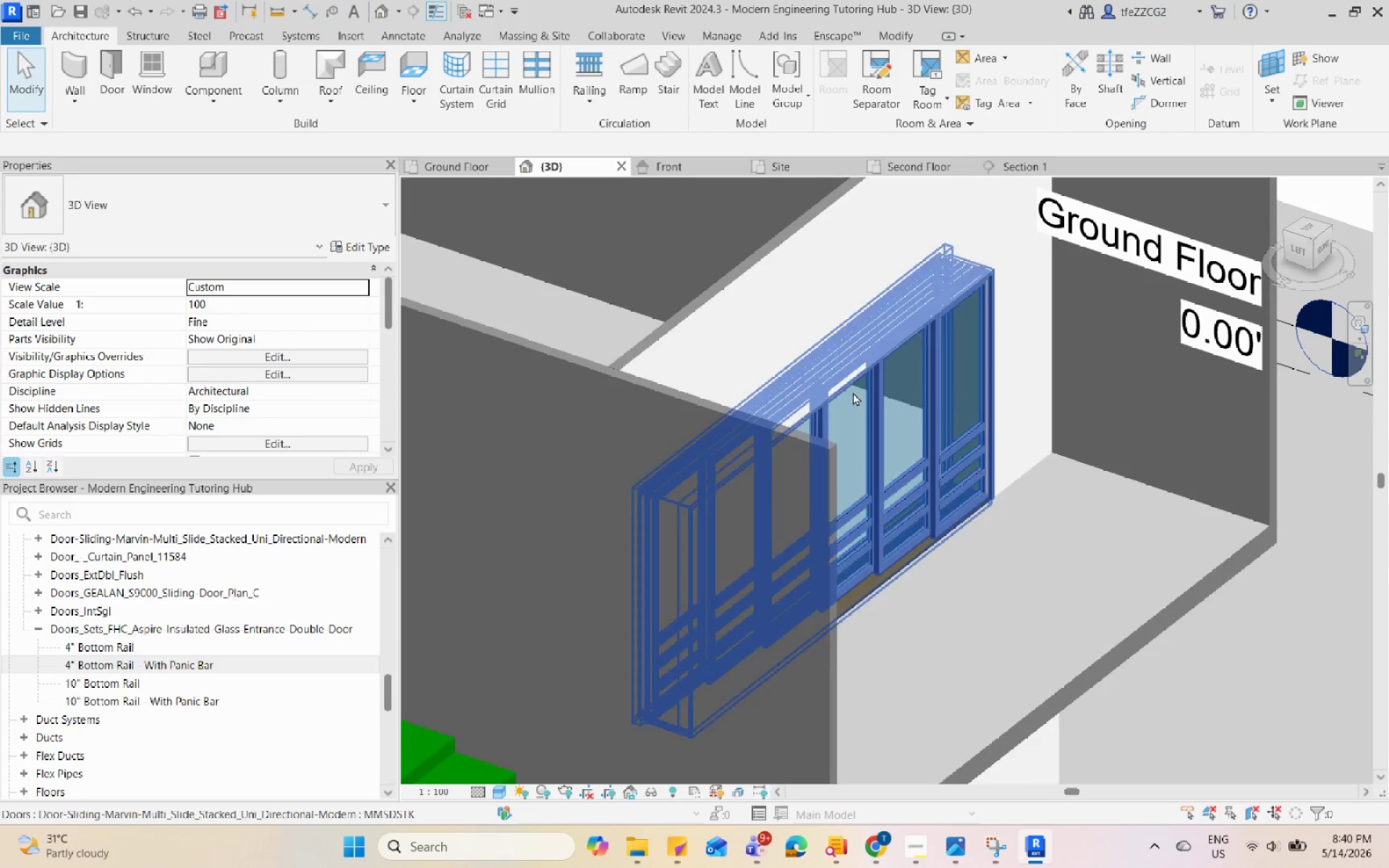 
scroll: coordinate [737, 403], scroll_direction: down, amount: 5.0
 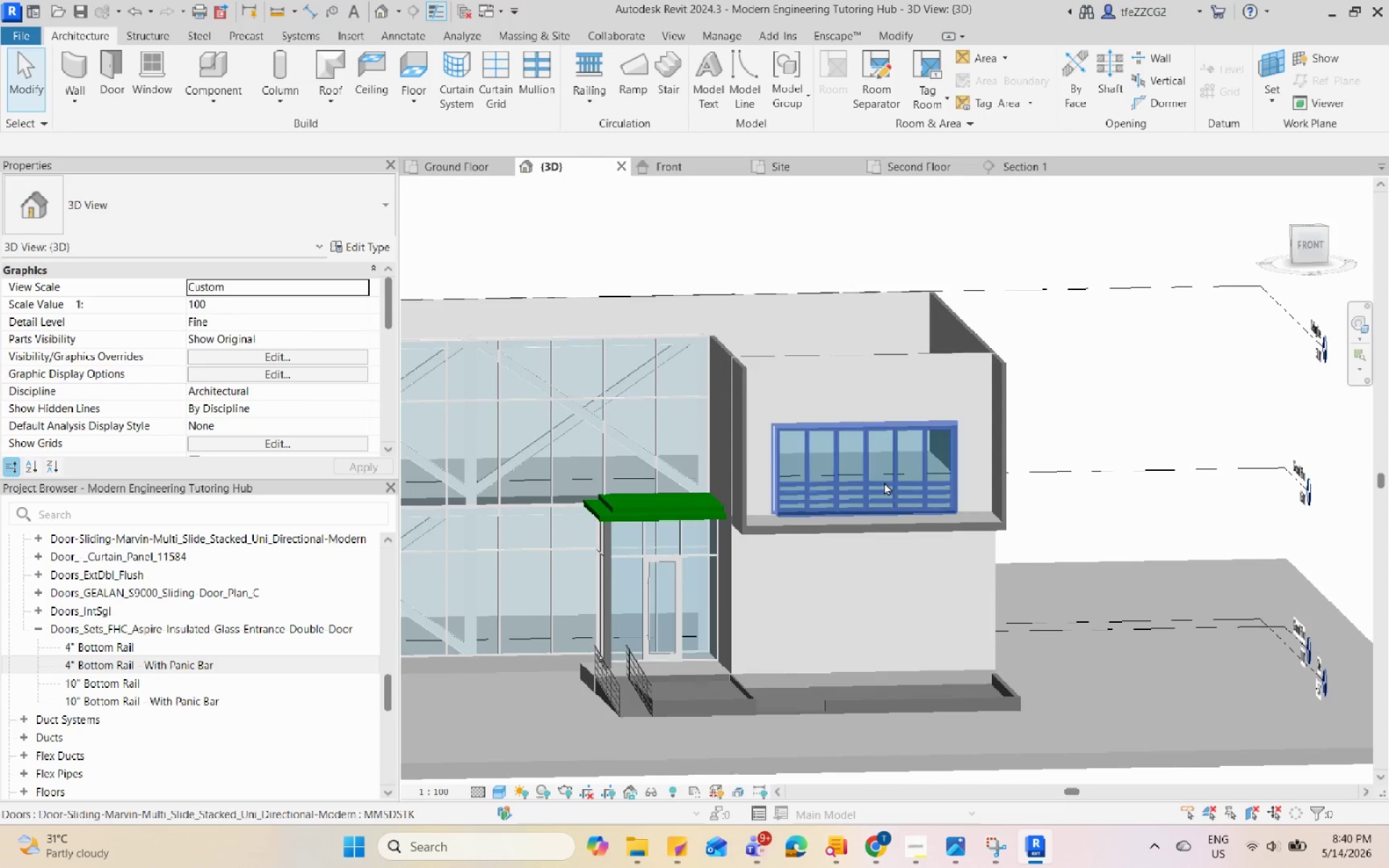 
key(Escape)
 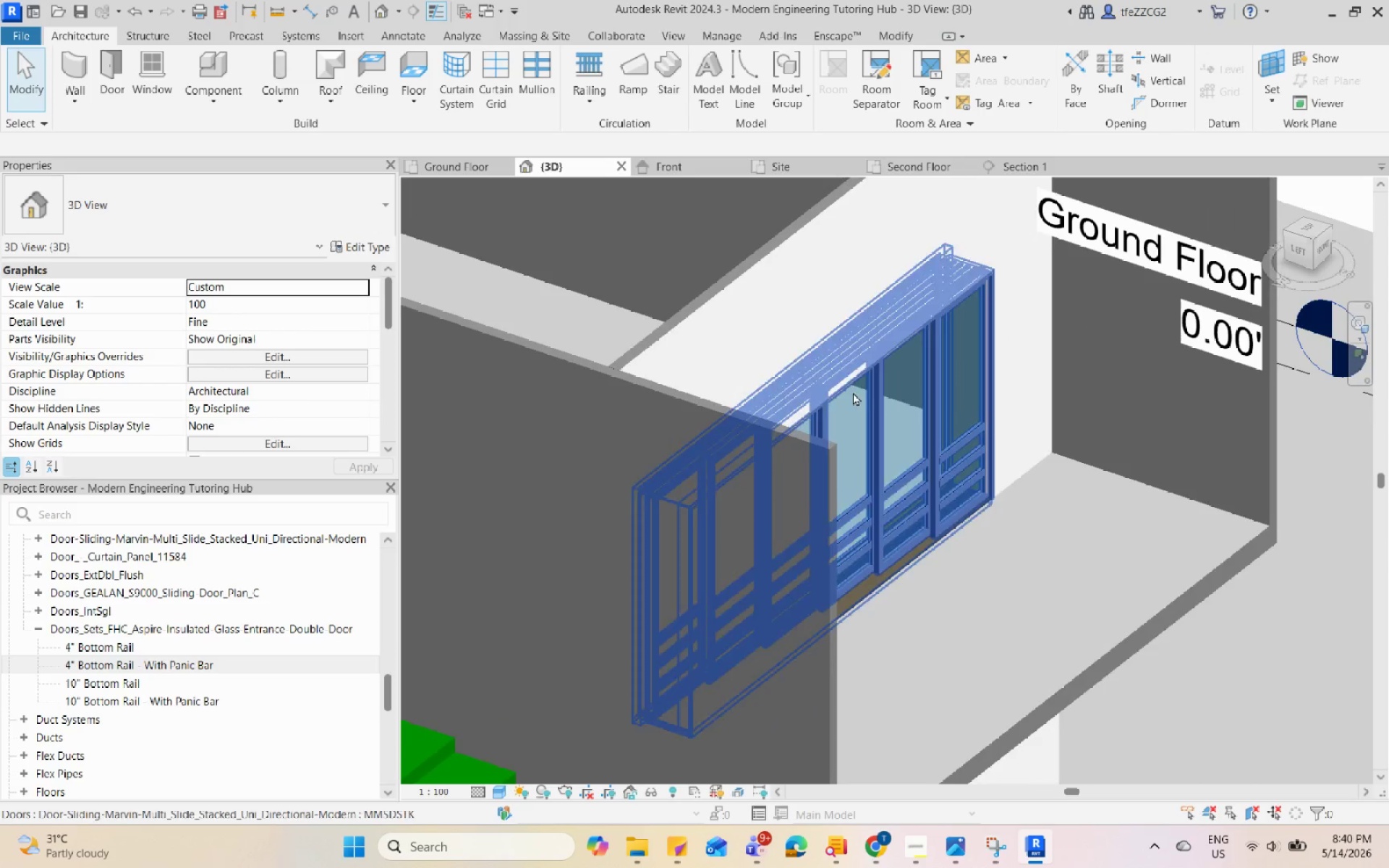 
hold_key(key=ShiftLeft, duration=5.3)
 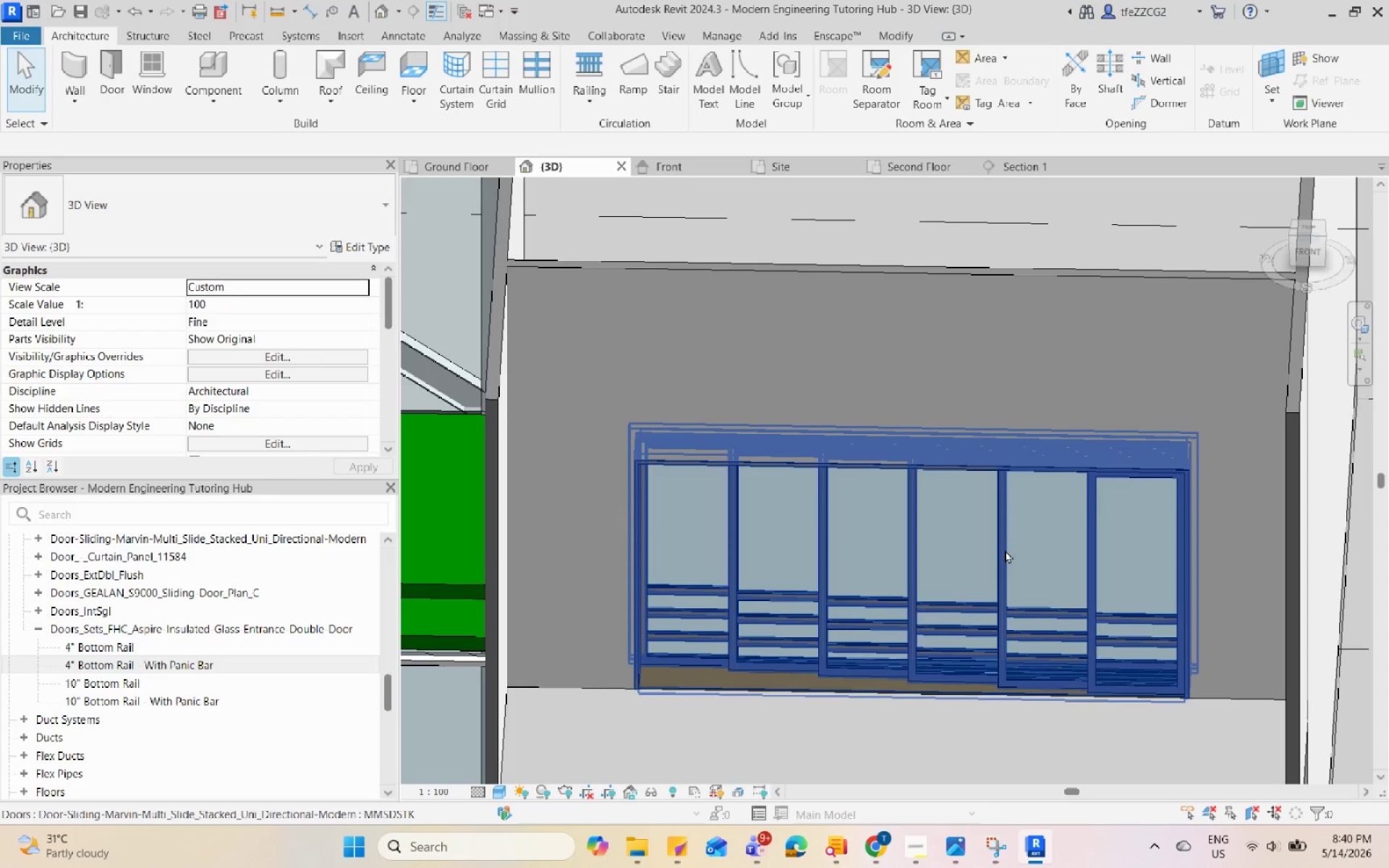 
scroll: coordinate [595, 574], scroll_direction: up, amount: 10.0
 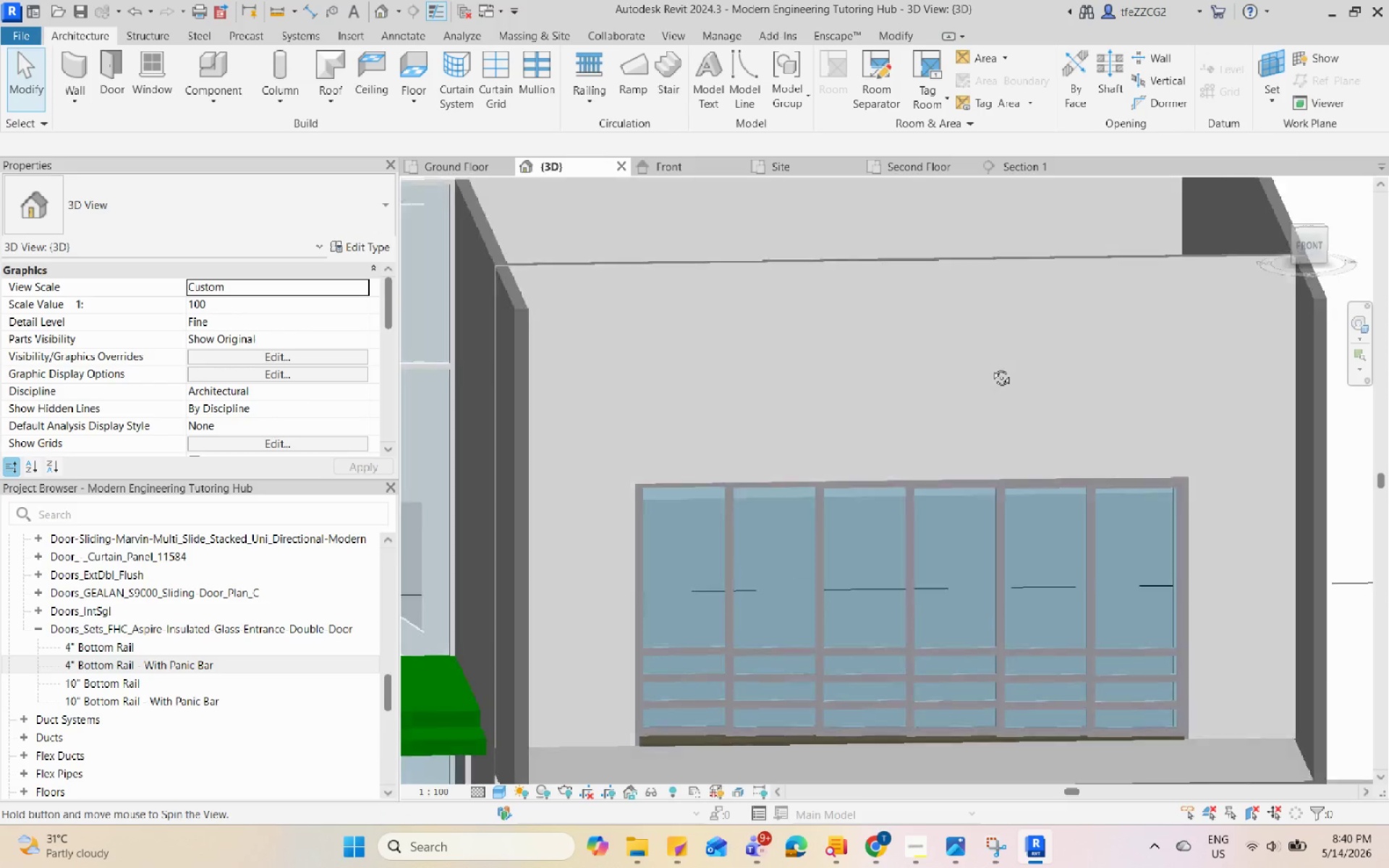 
left_click([1005, 550])
 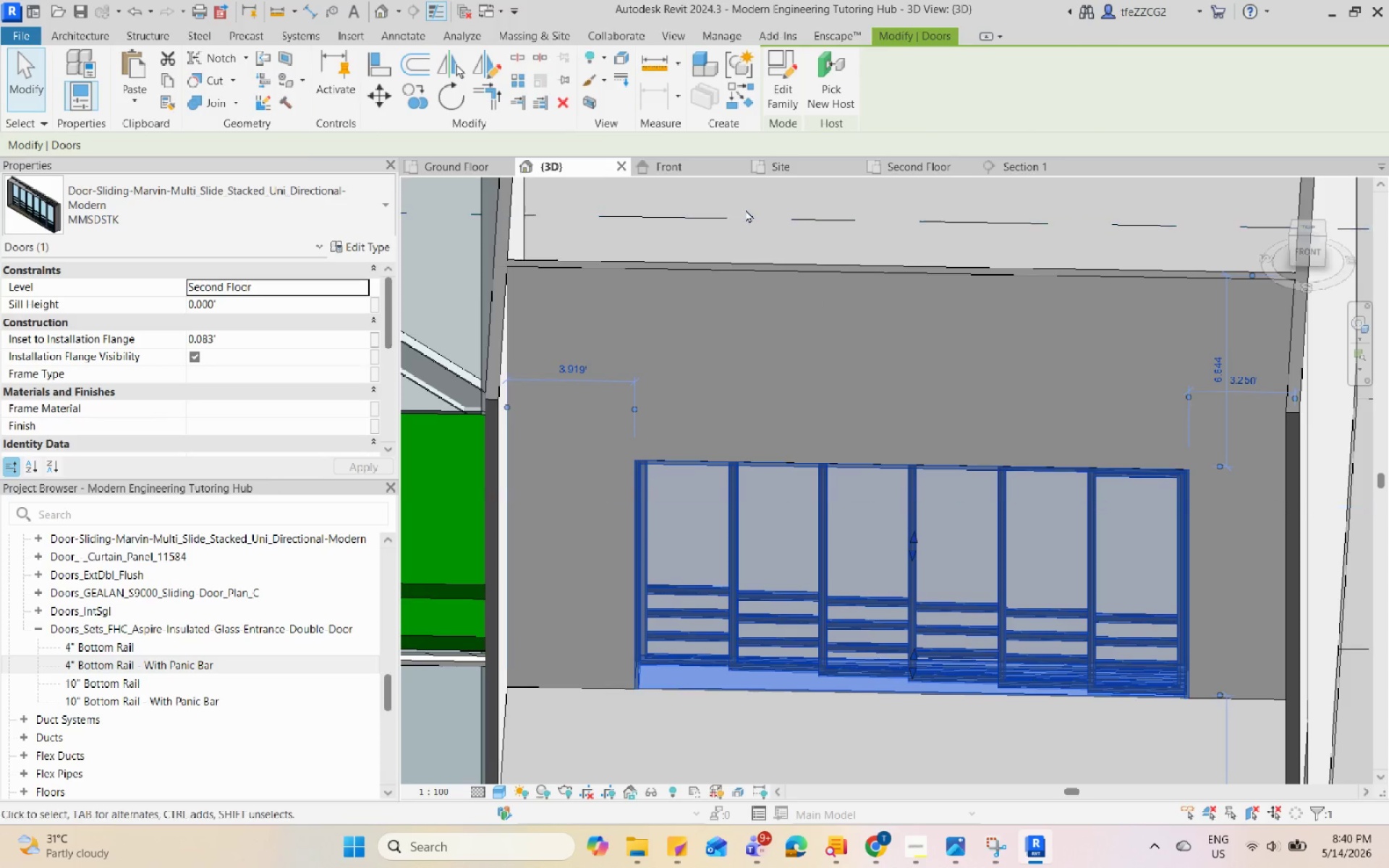 
key(Escape)
 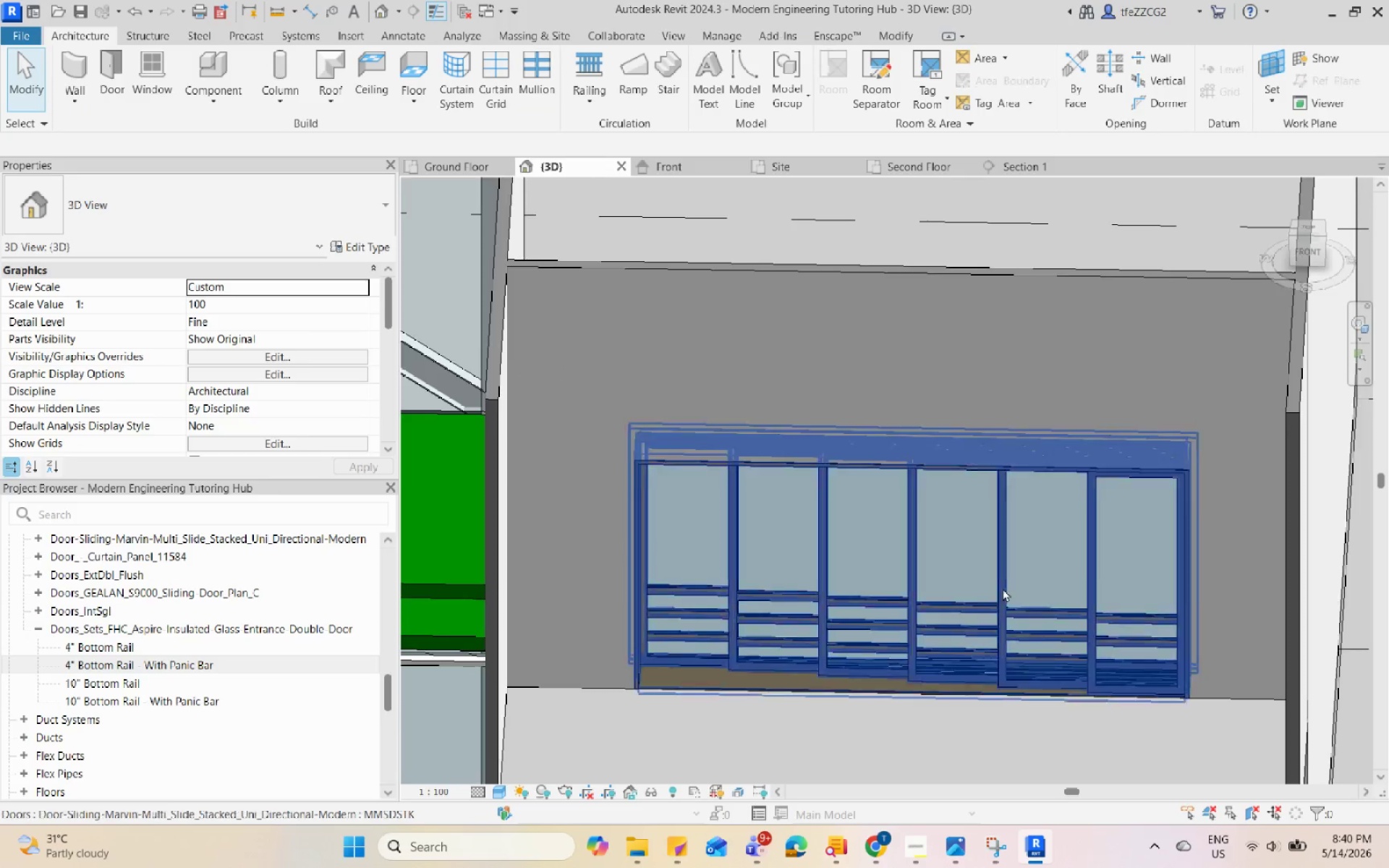 
scroll: coordinate [1003, 589], scroll_direction: down, amount: 5.0
 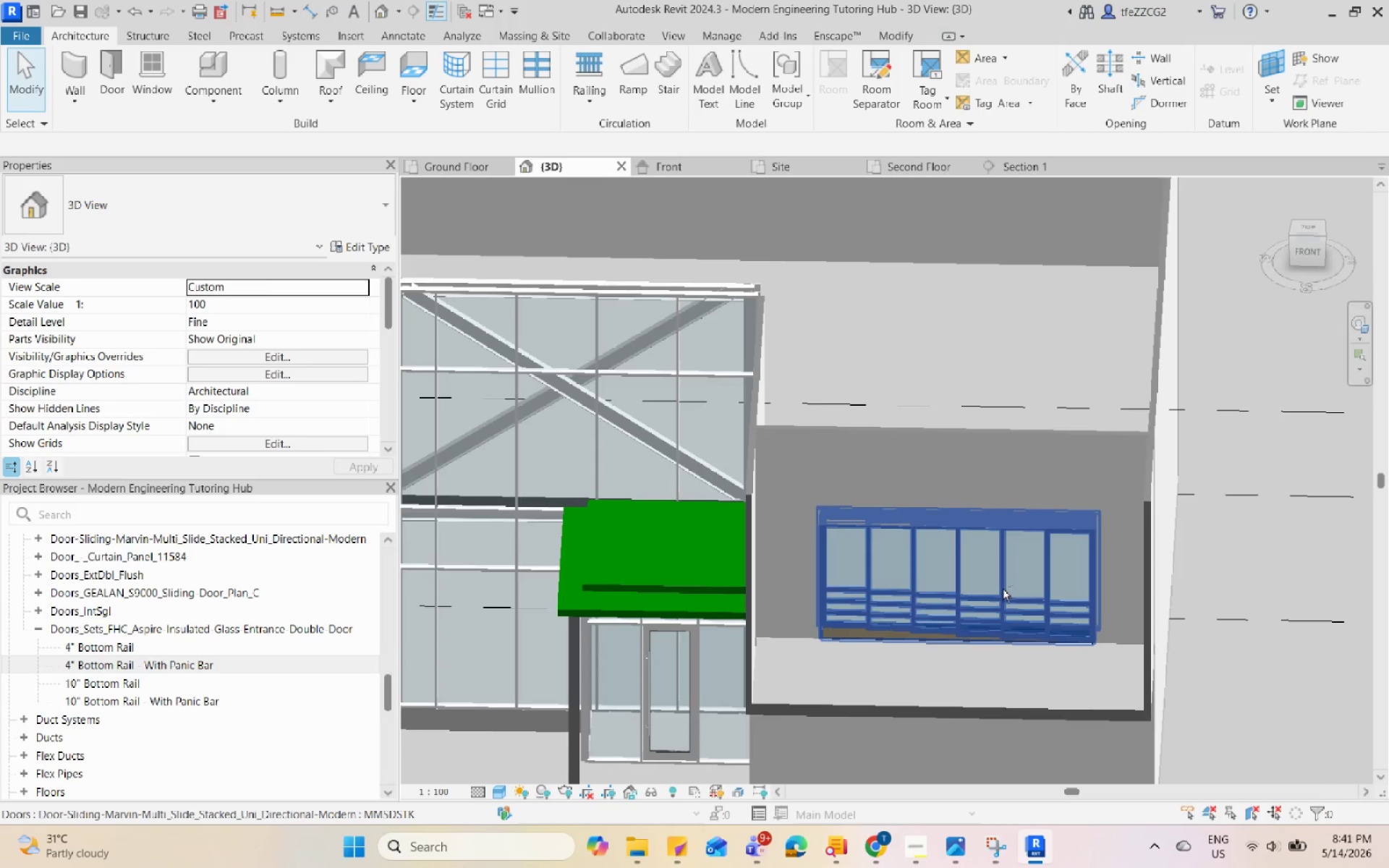 
key(Shift+Escape)
 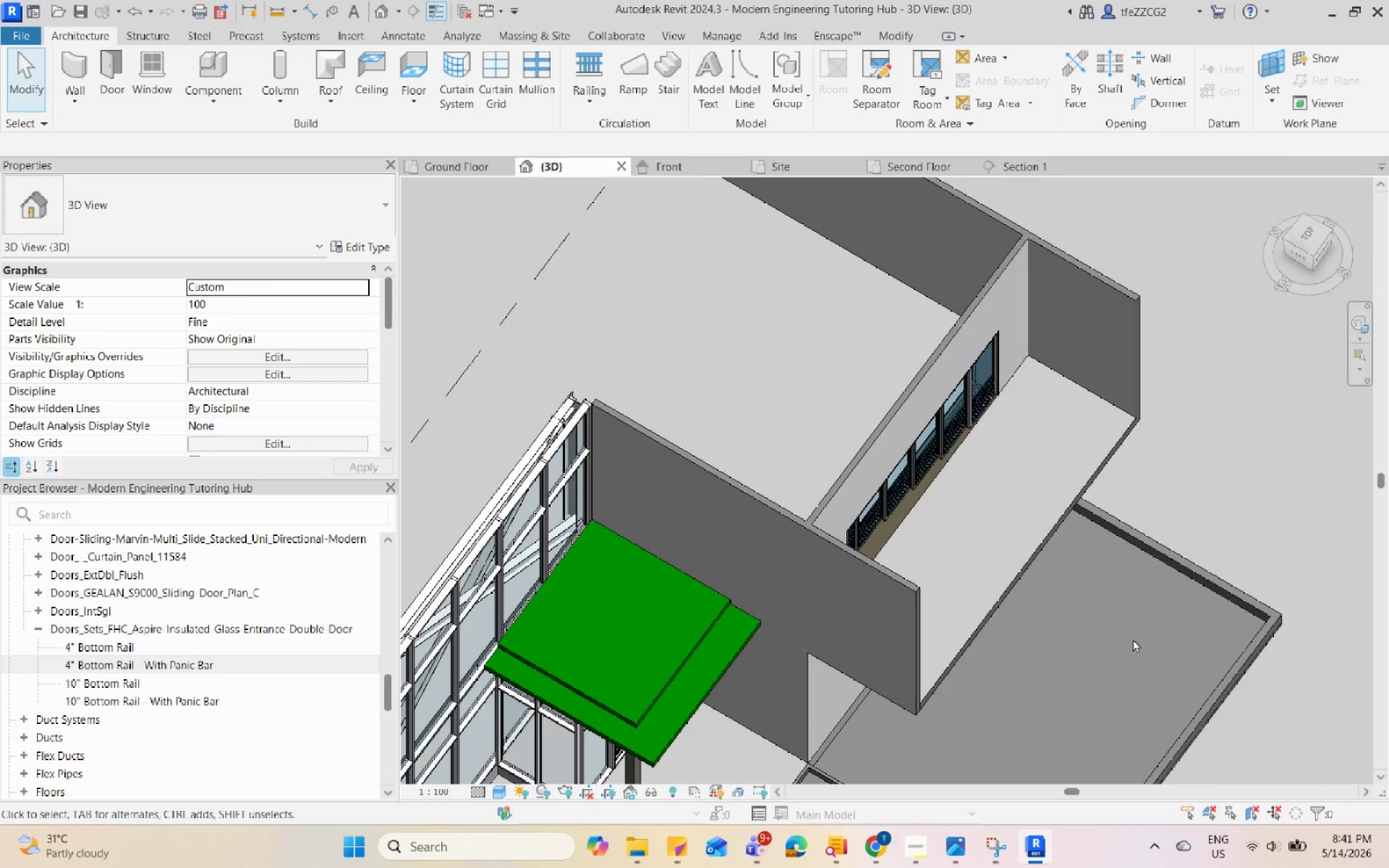 
scroll: coordinate [972, 483], scroll_direction: up, amount: 4.0
 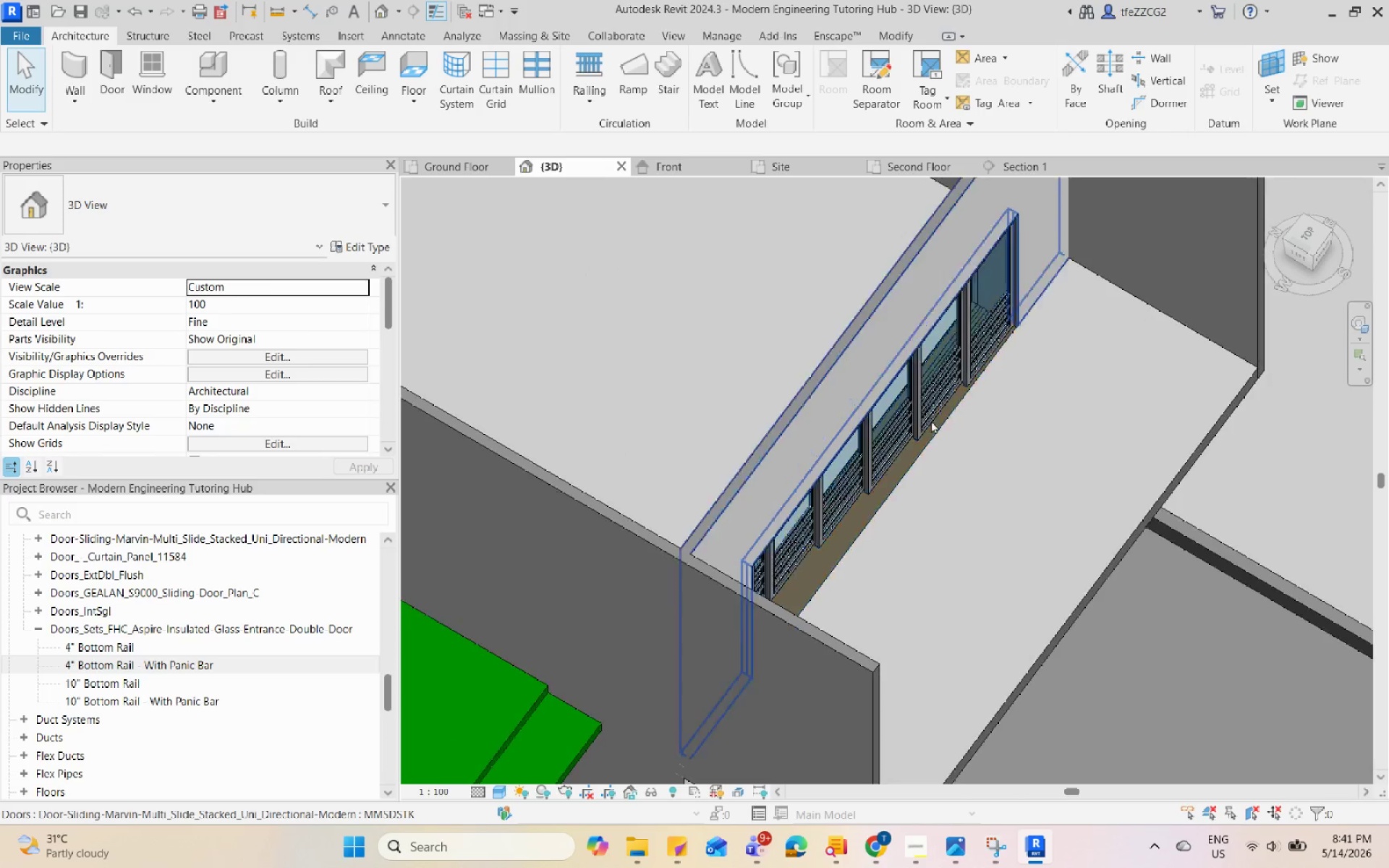 
left_click([924, 414])
 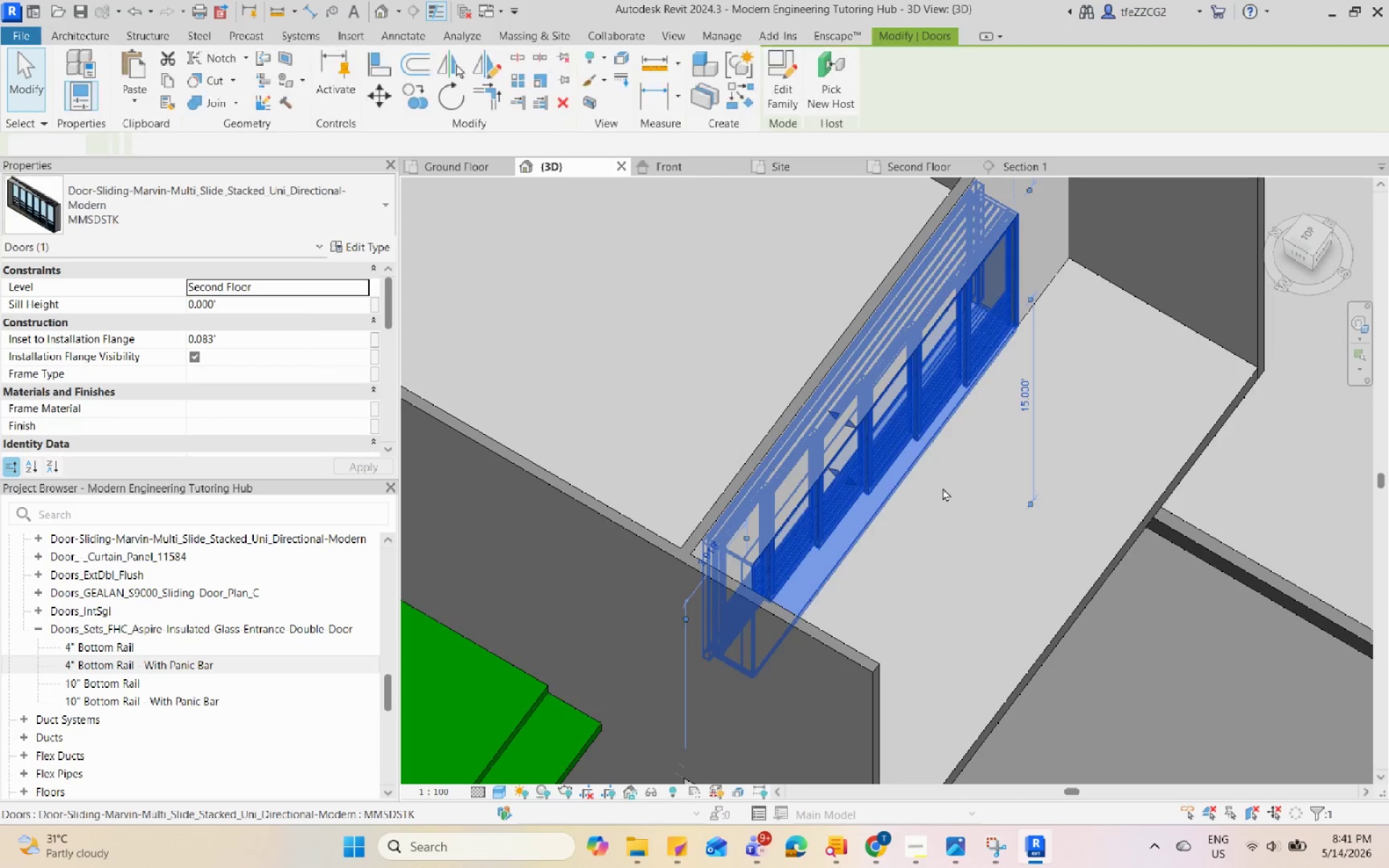 
scroll: coordinate [948, 514], scroll_direction: down, amount: 5.0
 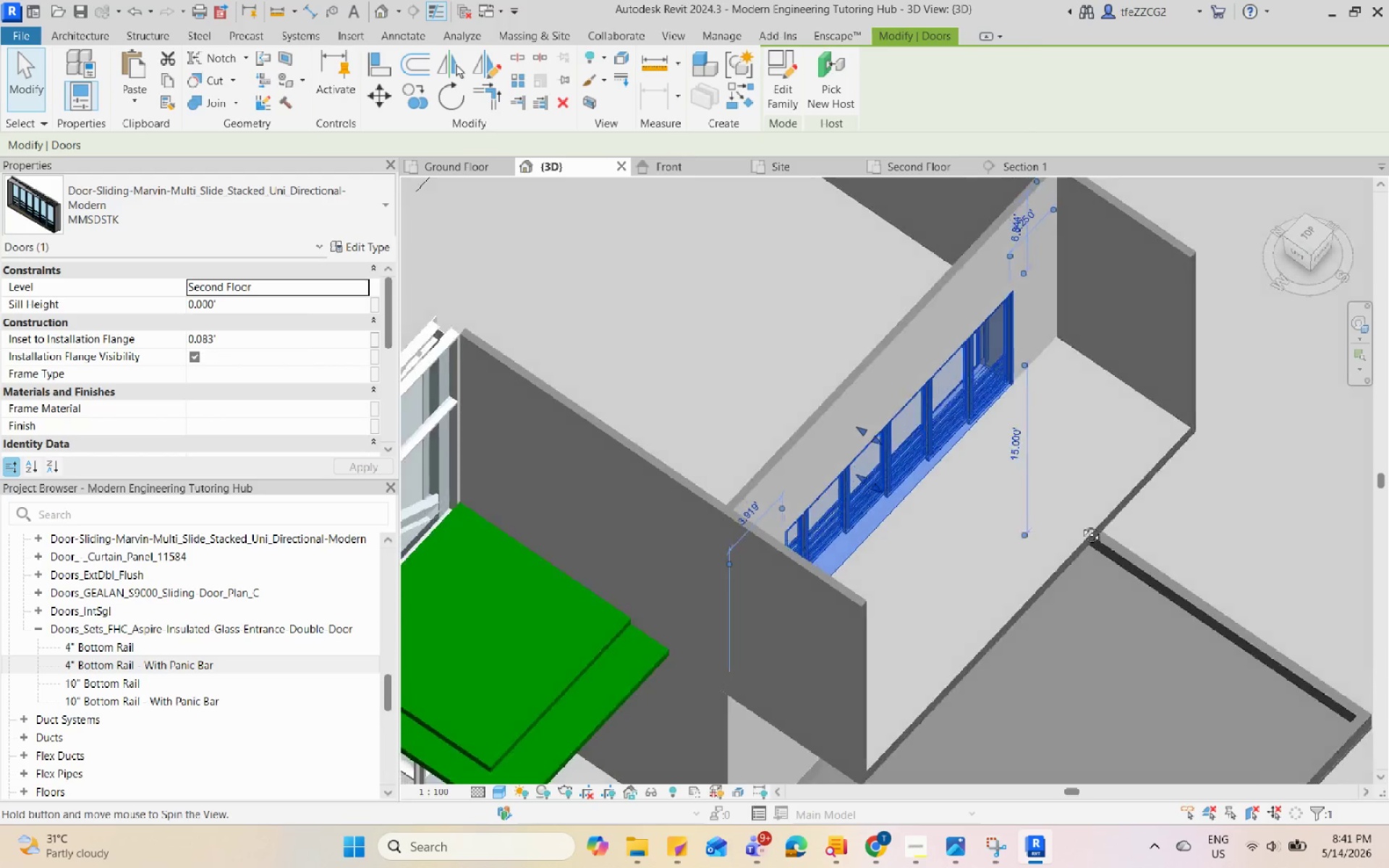 
key(Shift+Escape)
 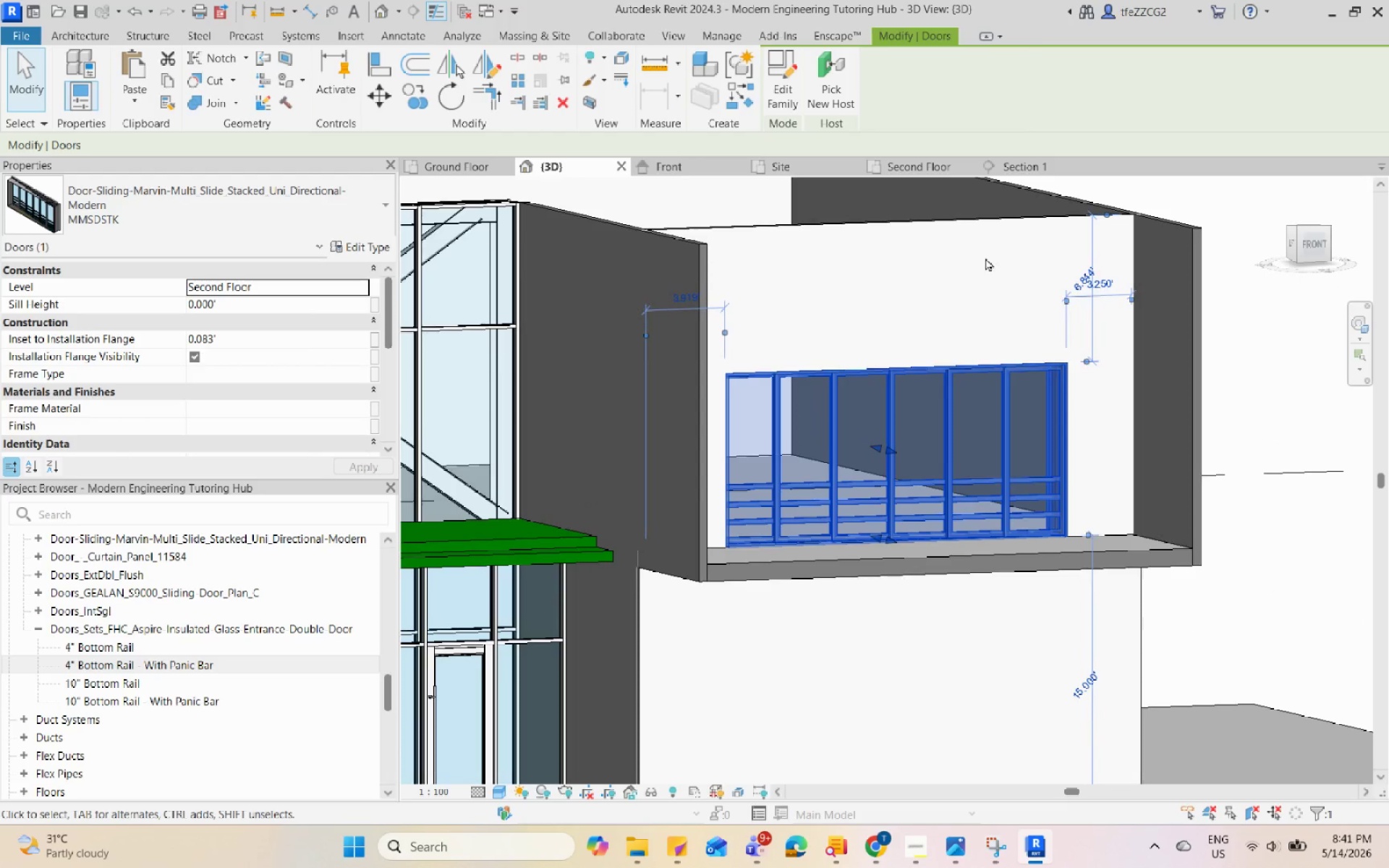 
key(Escape)
 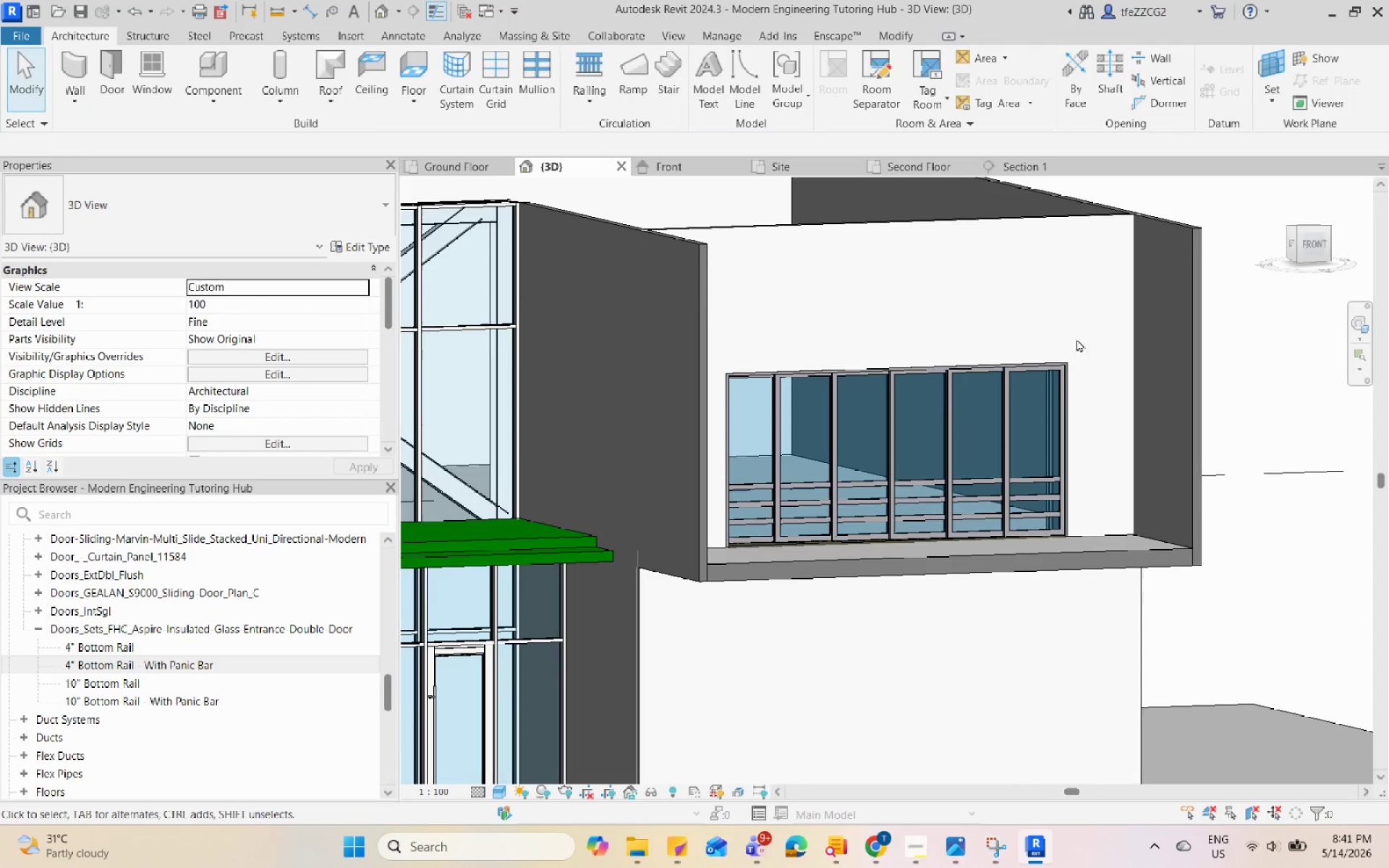 
hold_key(key=ShiftLeft, duration=1.58)
 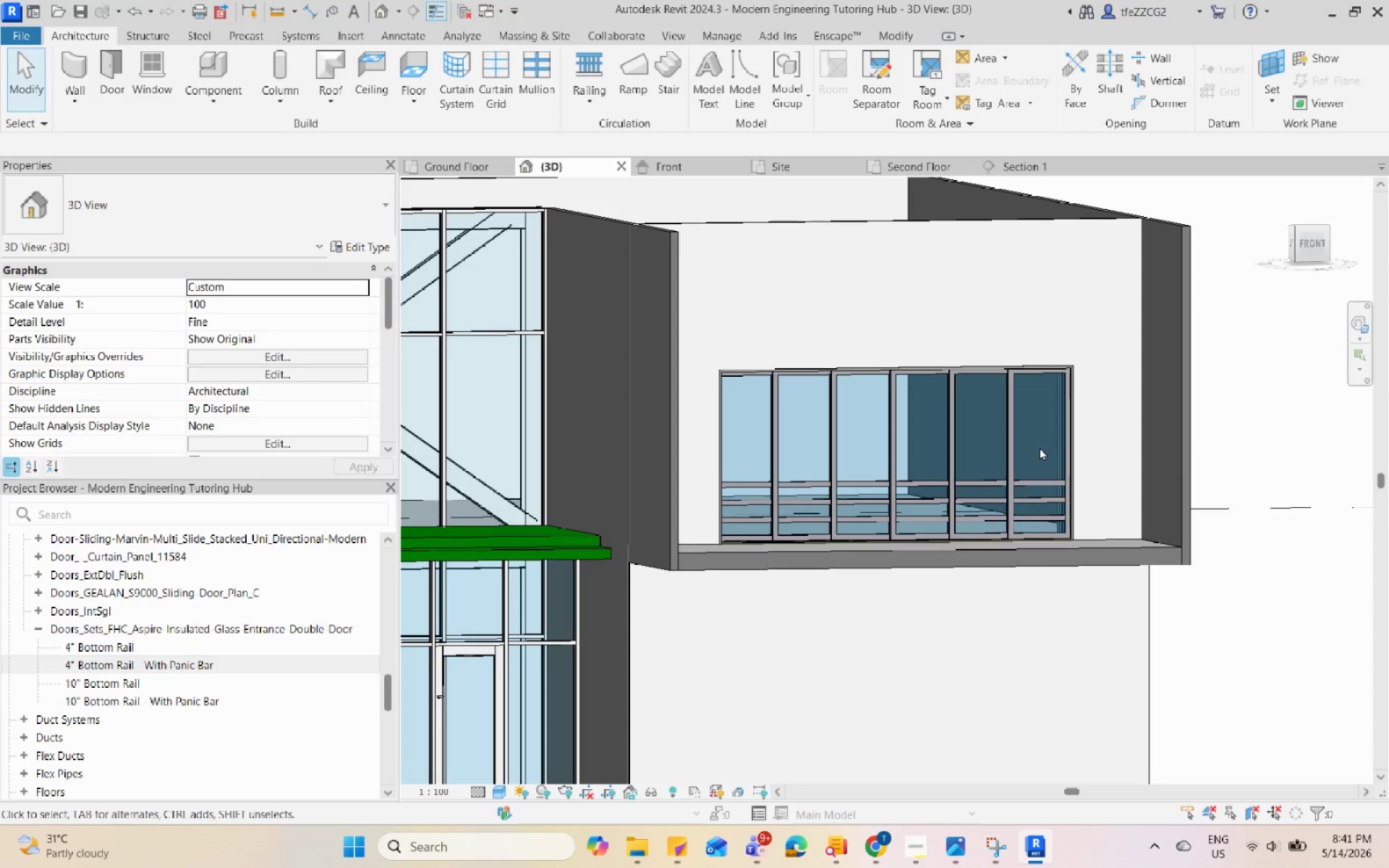 
double_click([1017, 446])
 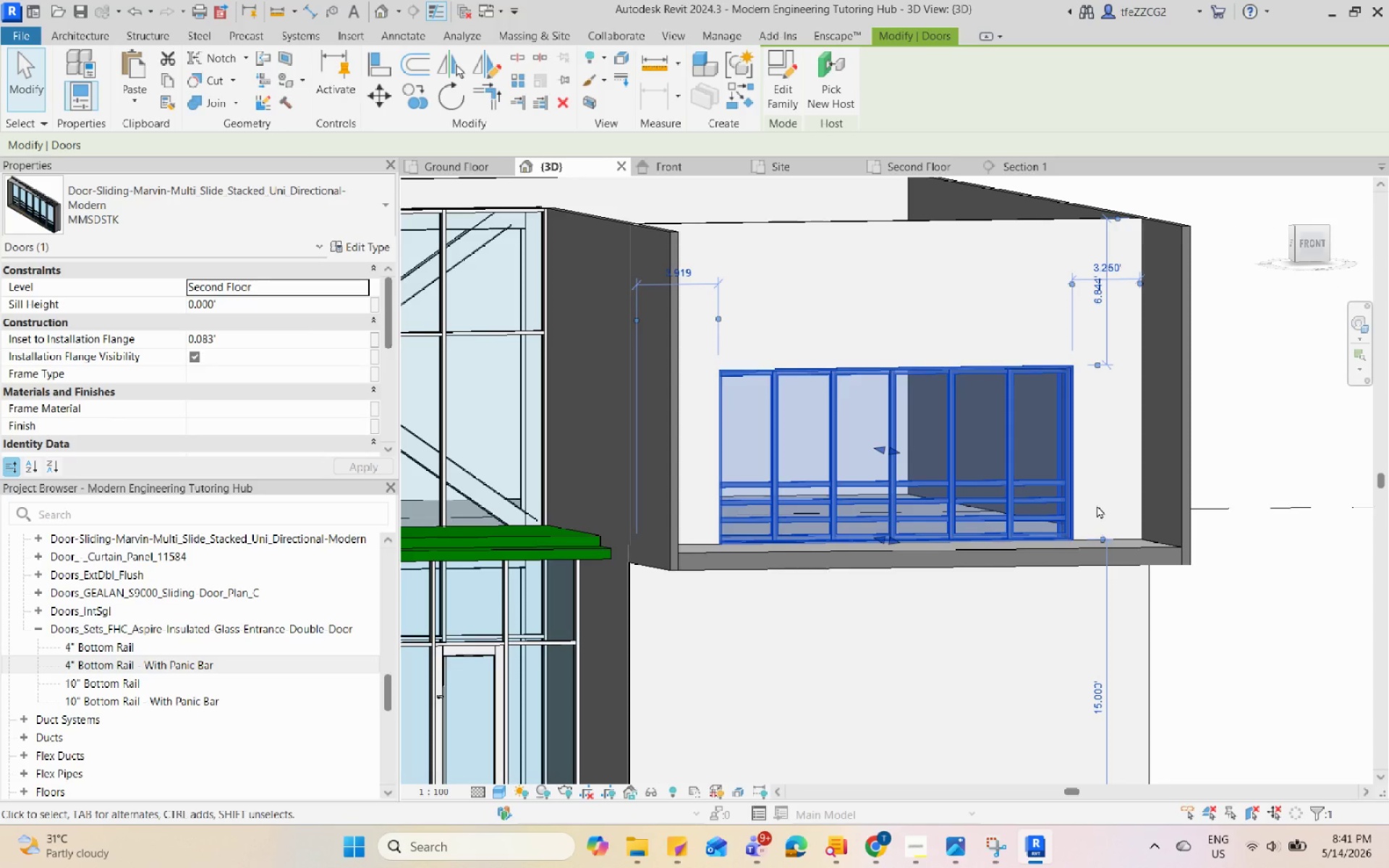 
key(Shift+Escape)
 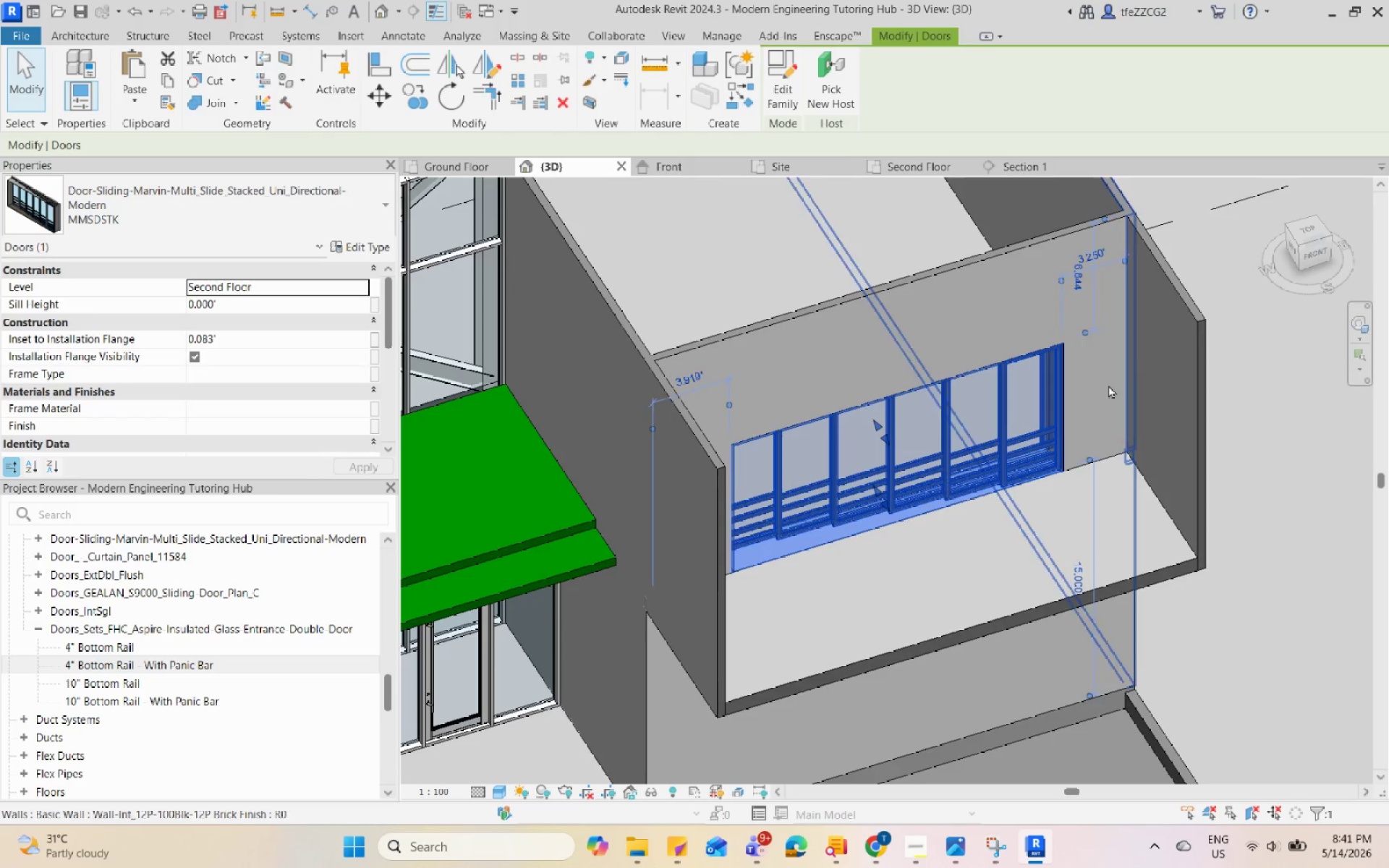 
key(Escape)
 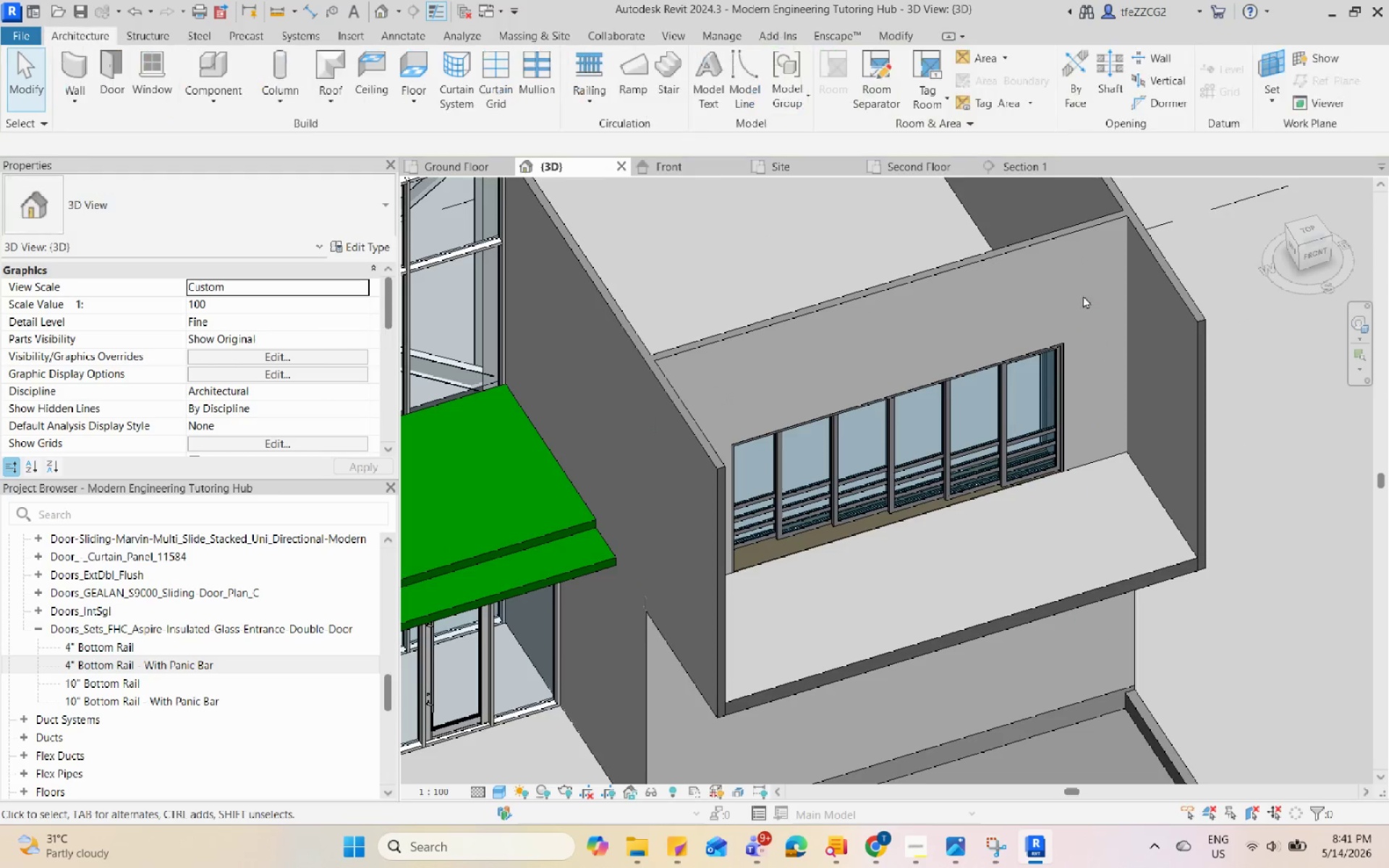 
hold_key(key=ShiftLeft, duration=1.48)
 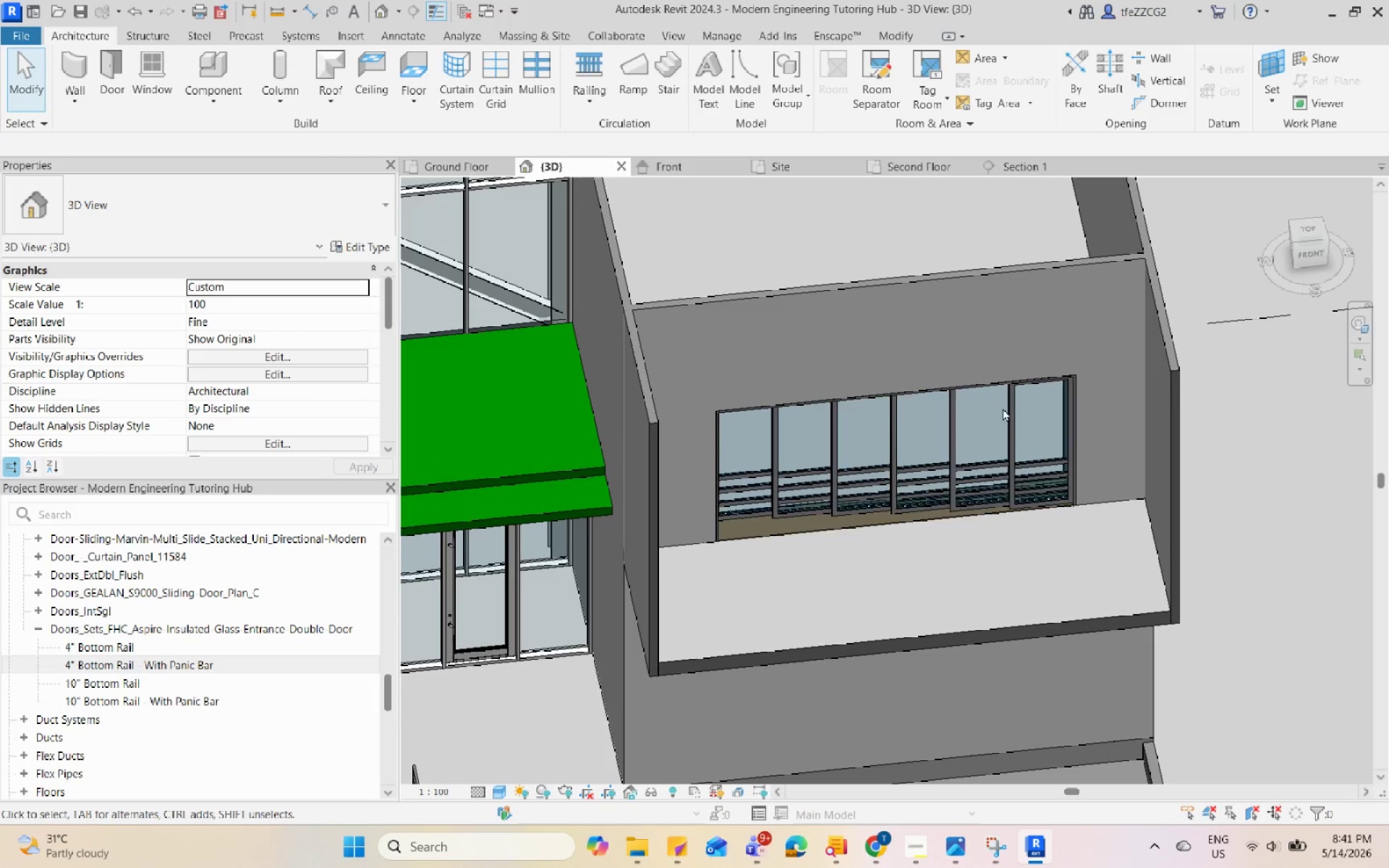 
left_click([1009, 411])
 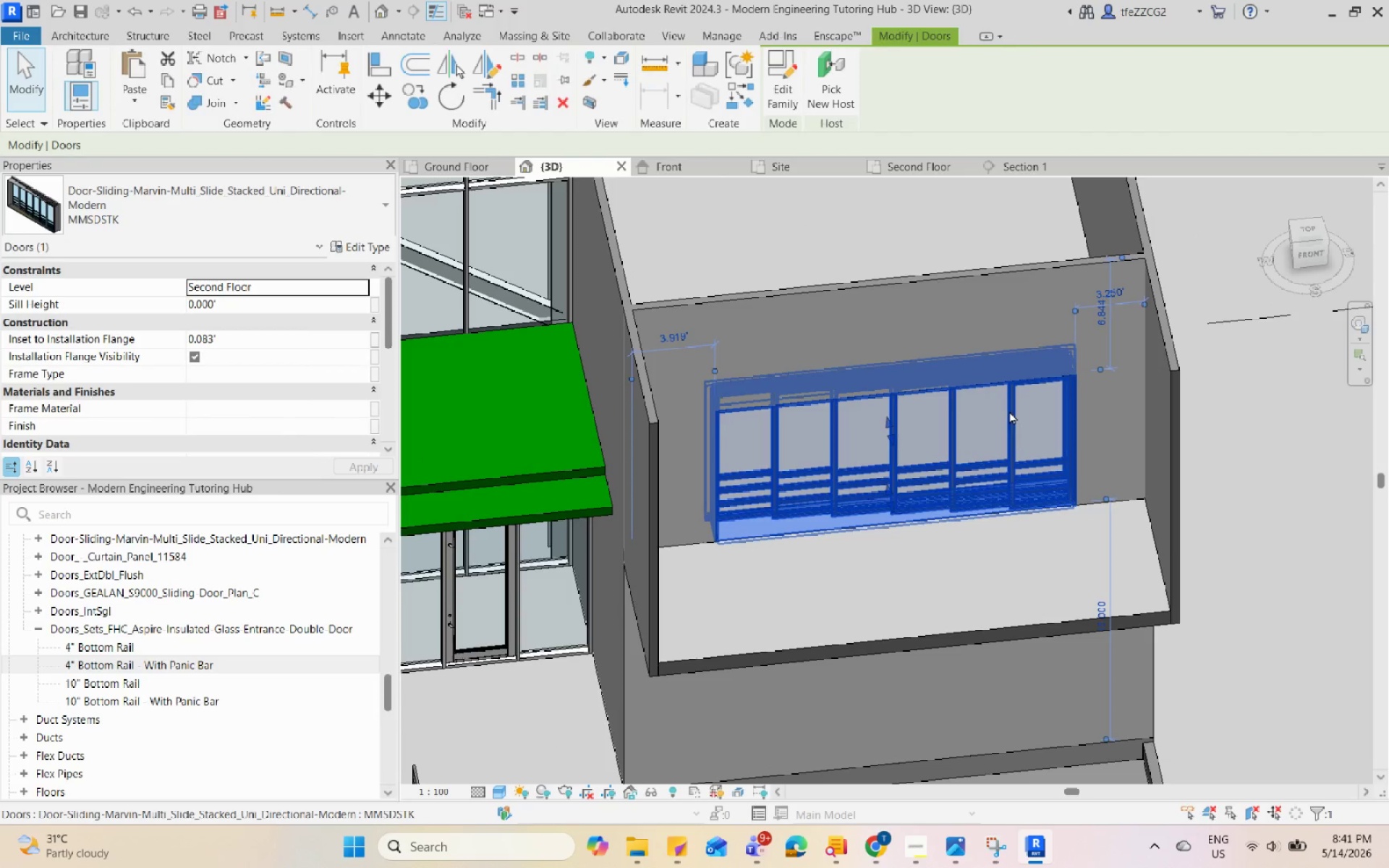 
type(DEDR)
 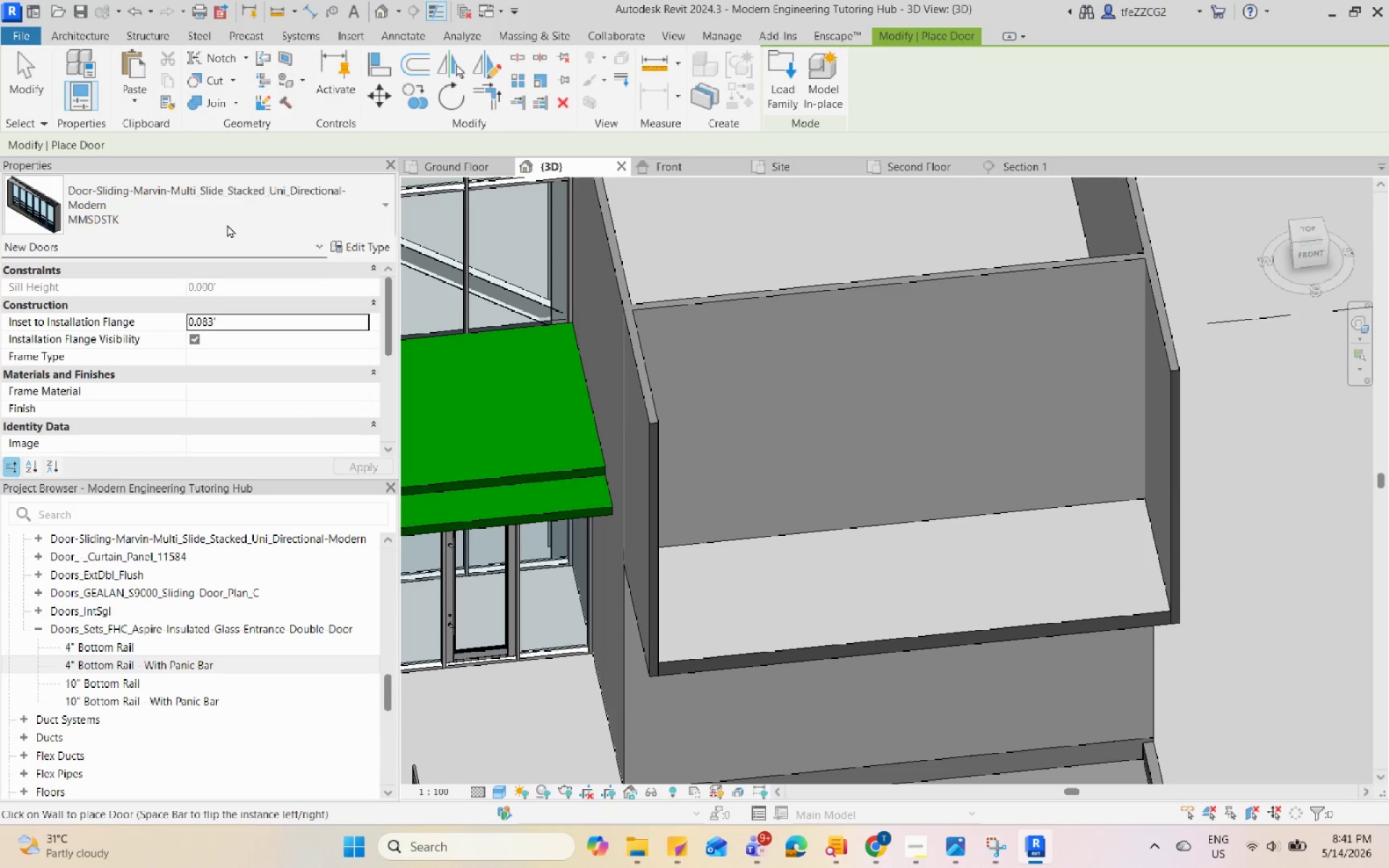 
left_click([241, 210])
 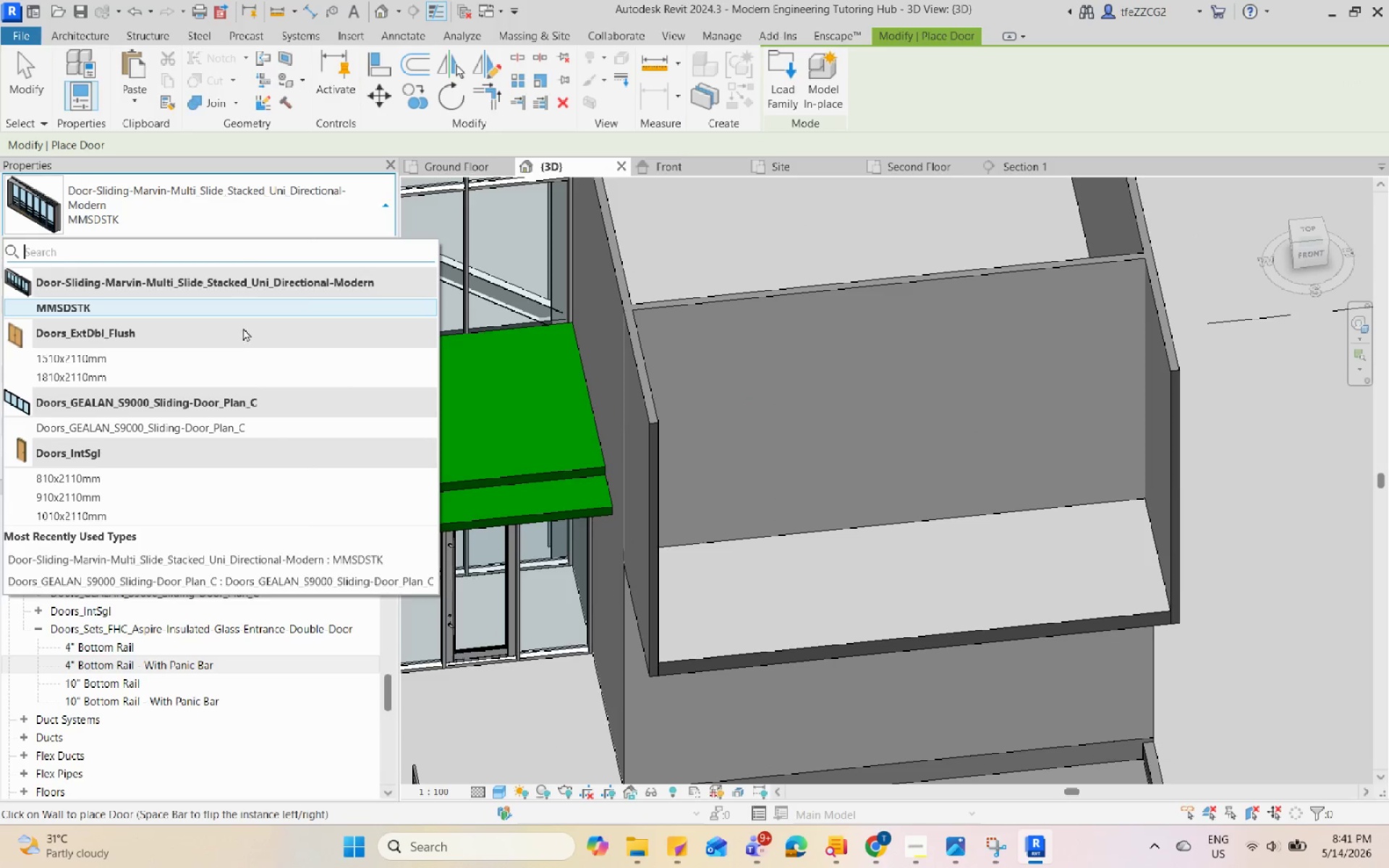 
scroll: coordinate [245, 337], scroll_direction: up, amount: 4.0
 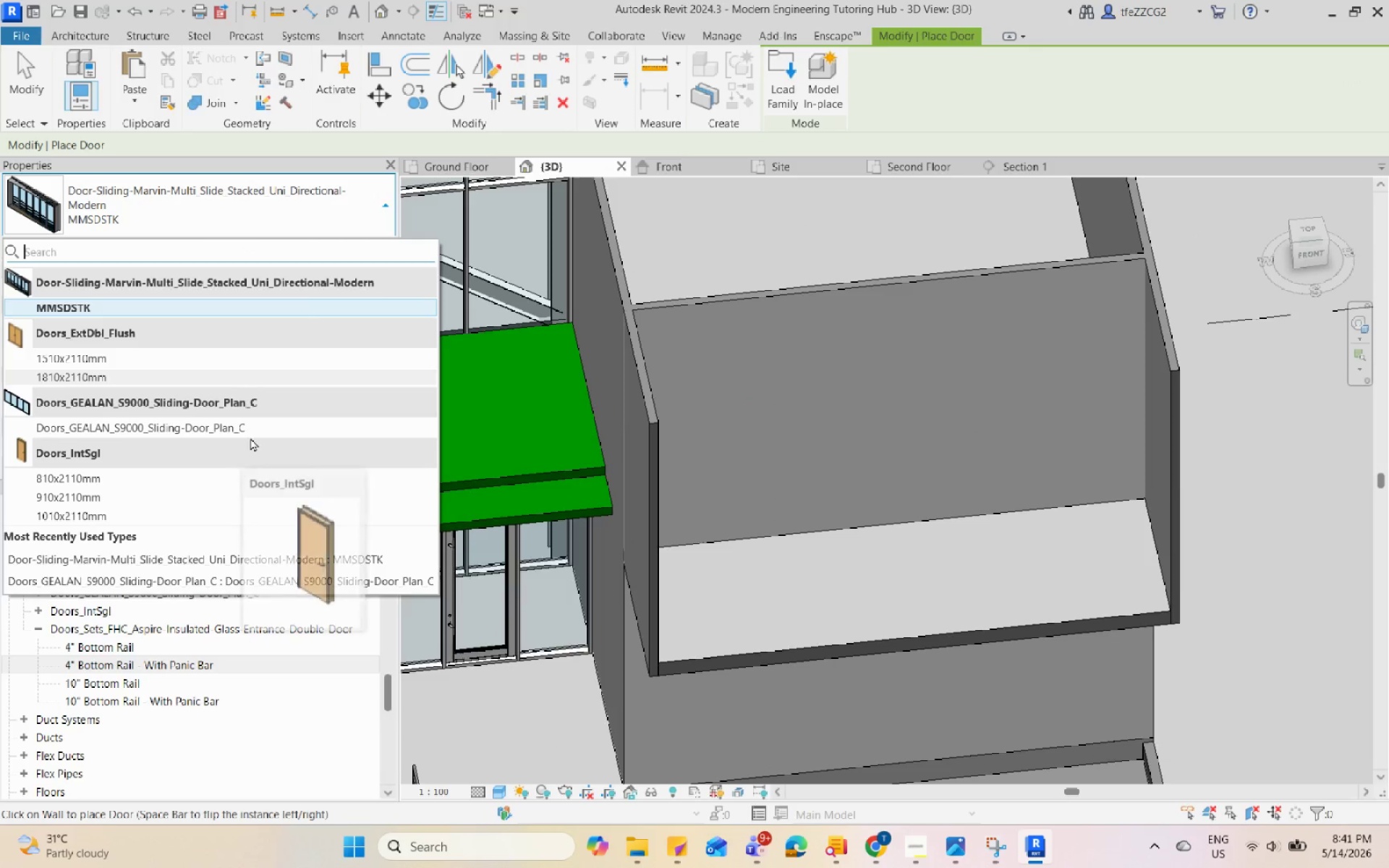 
left_click([254, 430])
 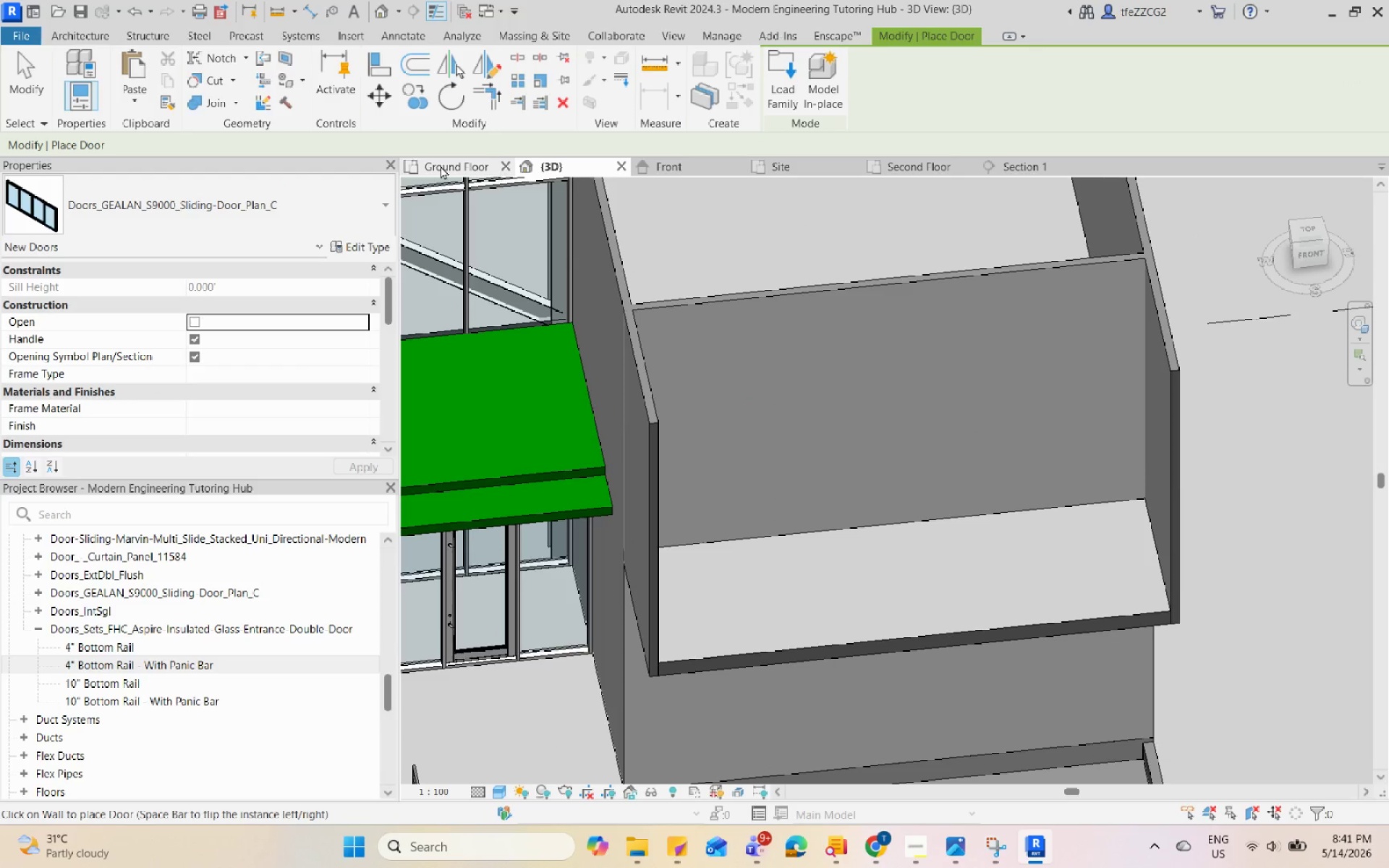 
left_click([443, 166])
 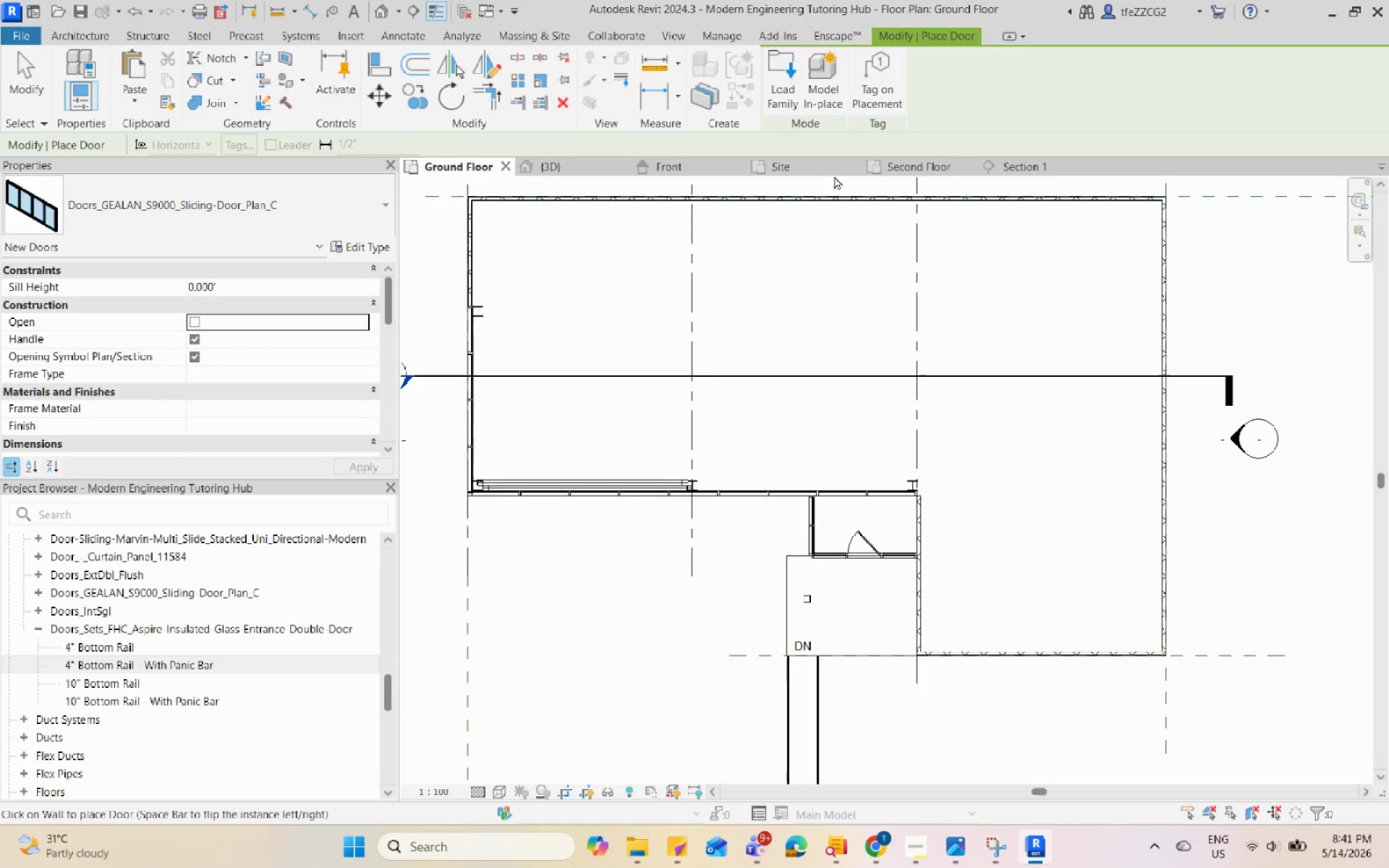 
left_click([904, 169])
 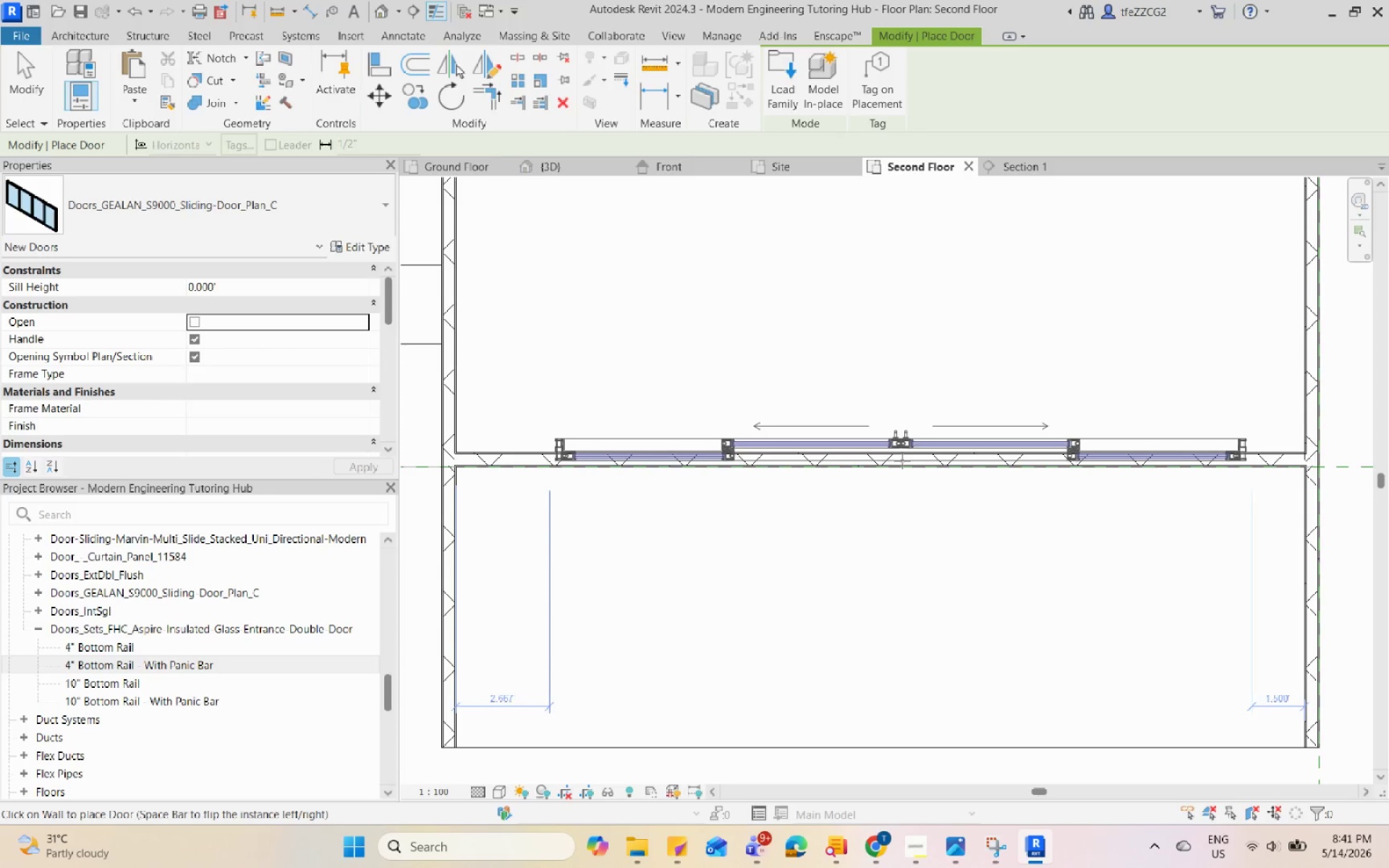 
left_click([902, 461])
 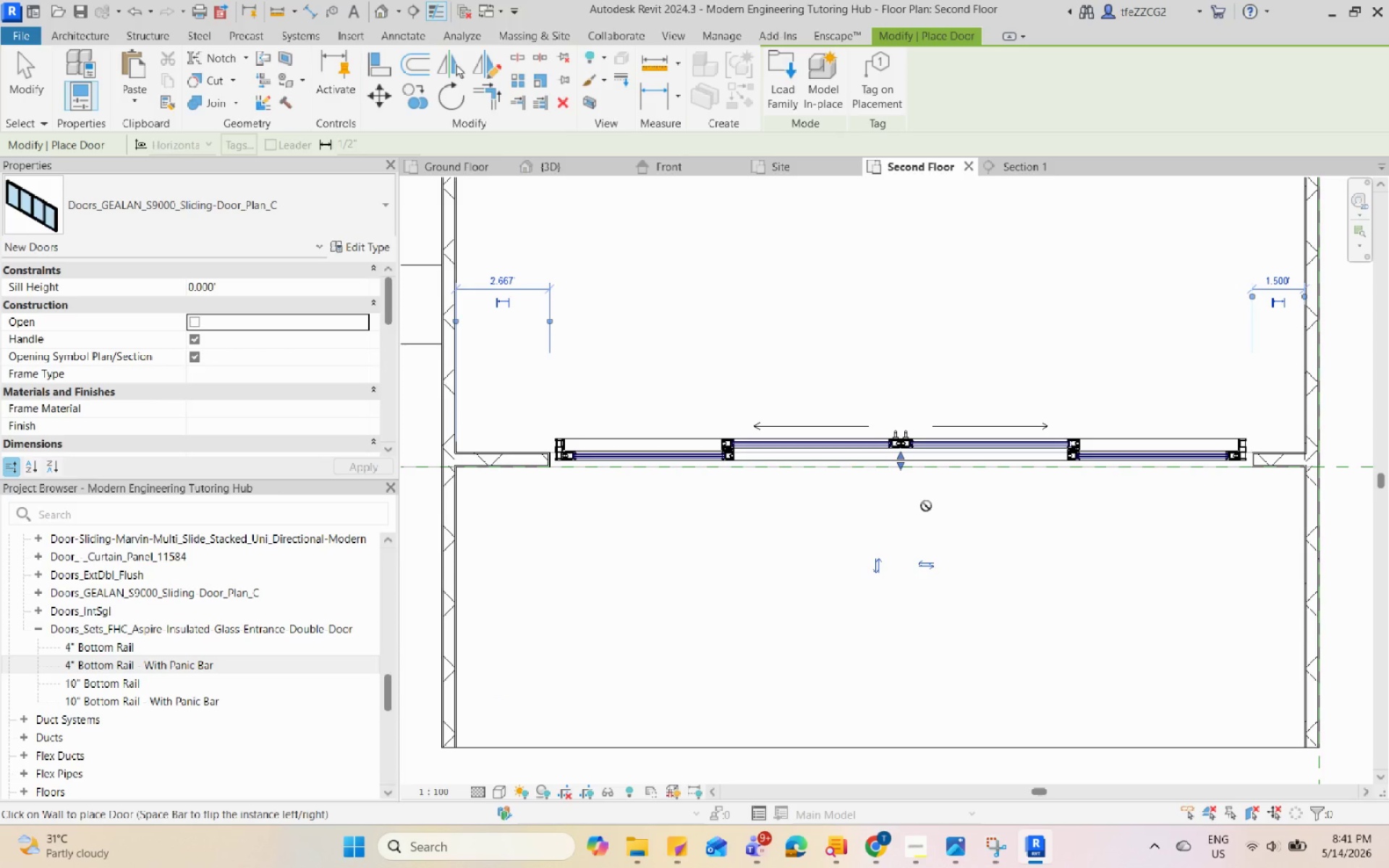 
key(Escape)
 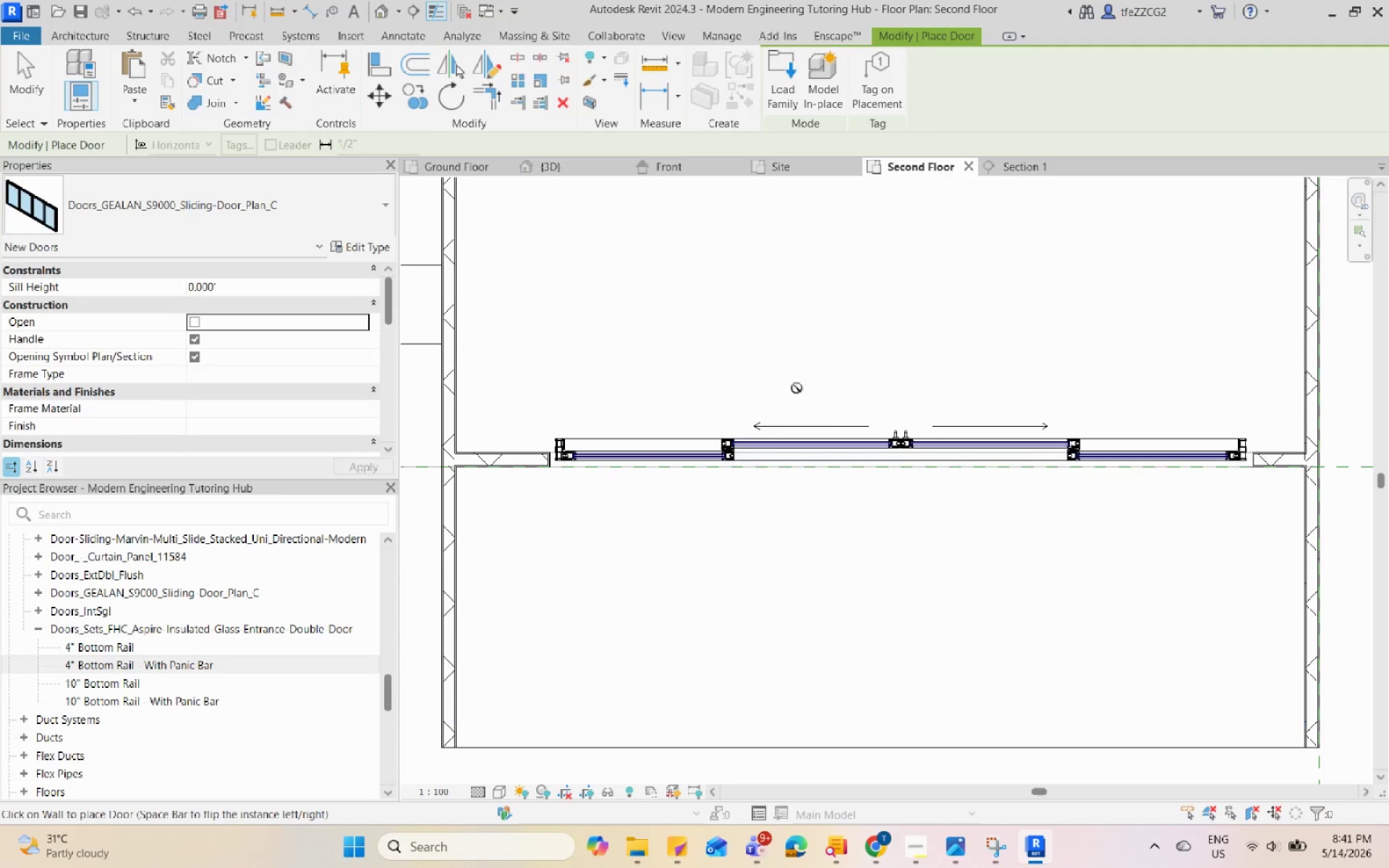 
key(Escape)
 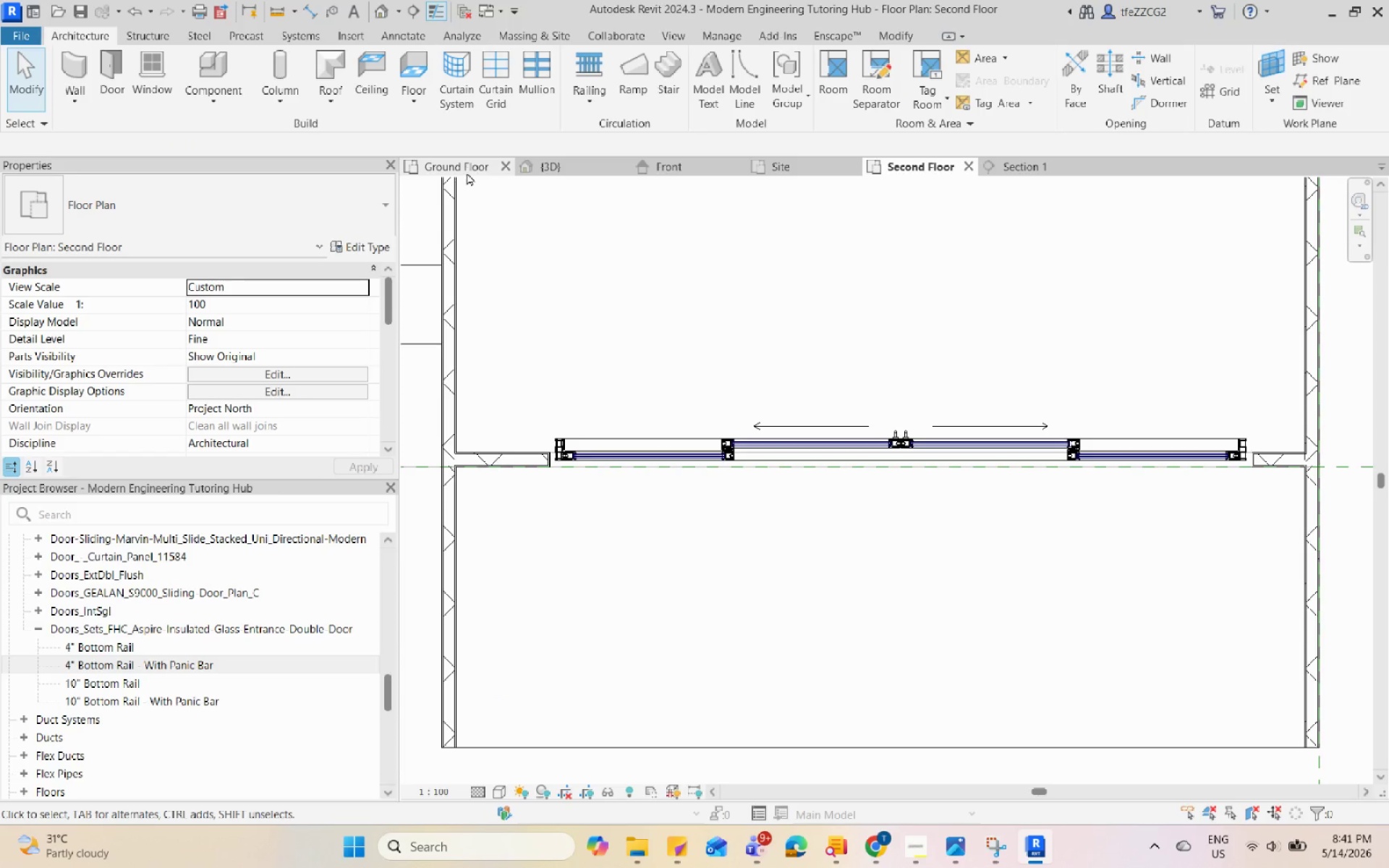 
left_click([467, 172])
 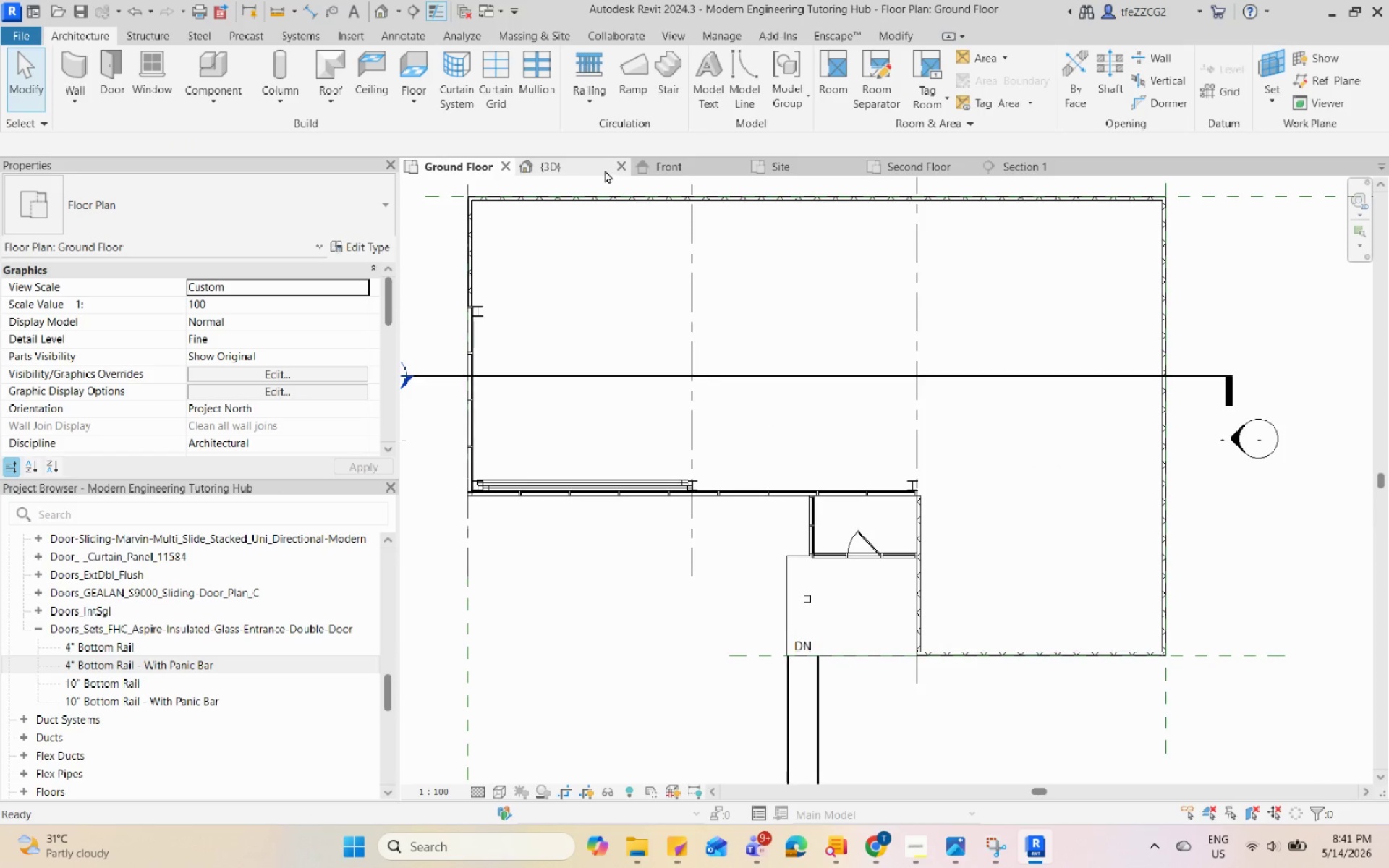 
left_click([590, 168])
 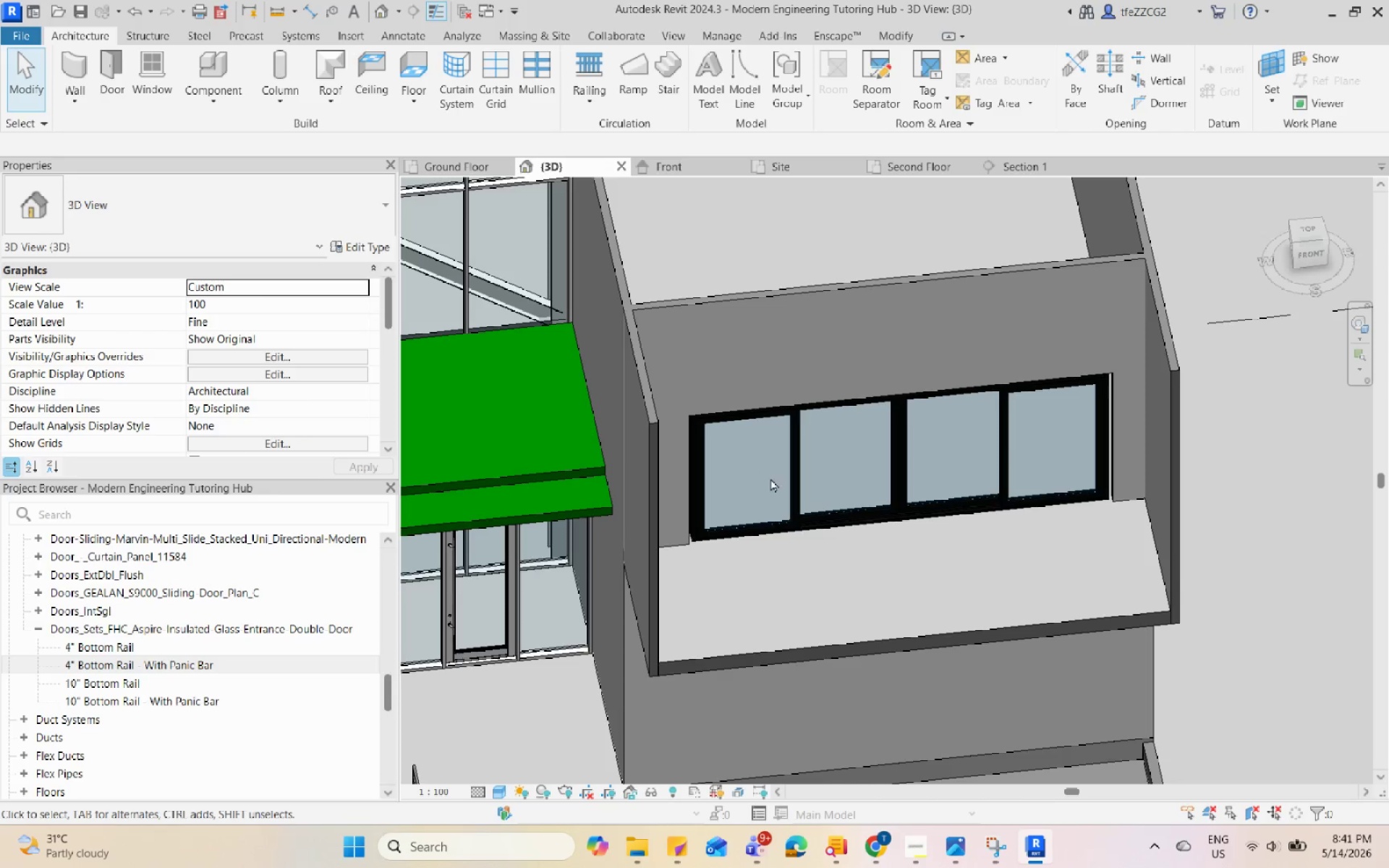 
hold_key(key=ShiftLeft, duration=0.94)
 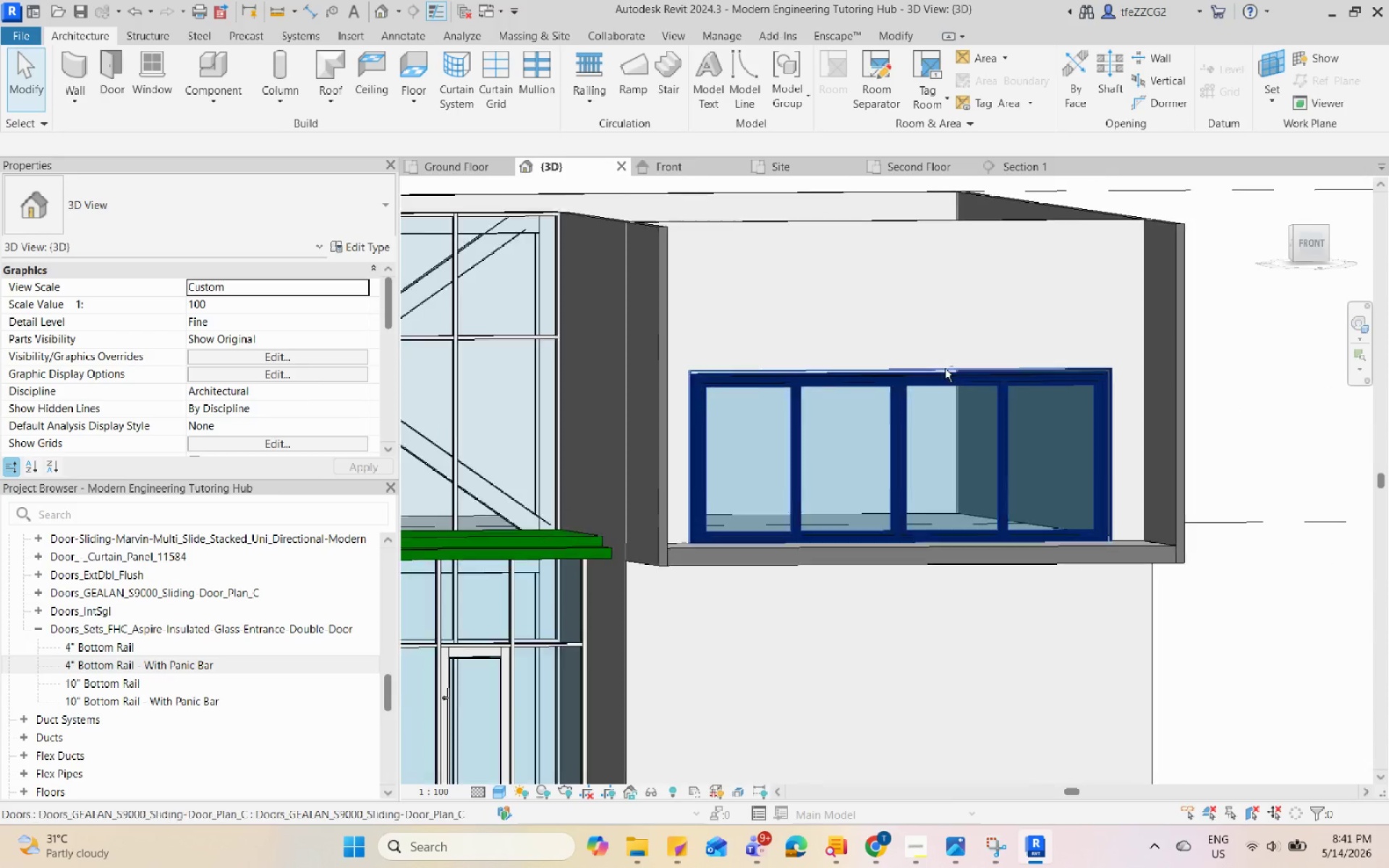 
hold_key(key=ShiftLeft, duration=0.53)
 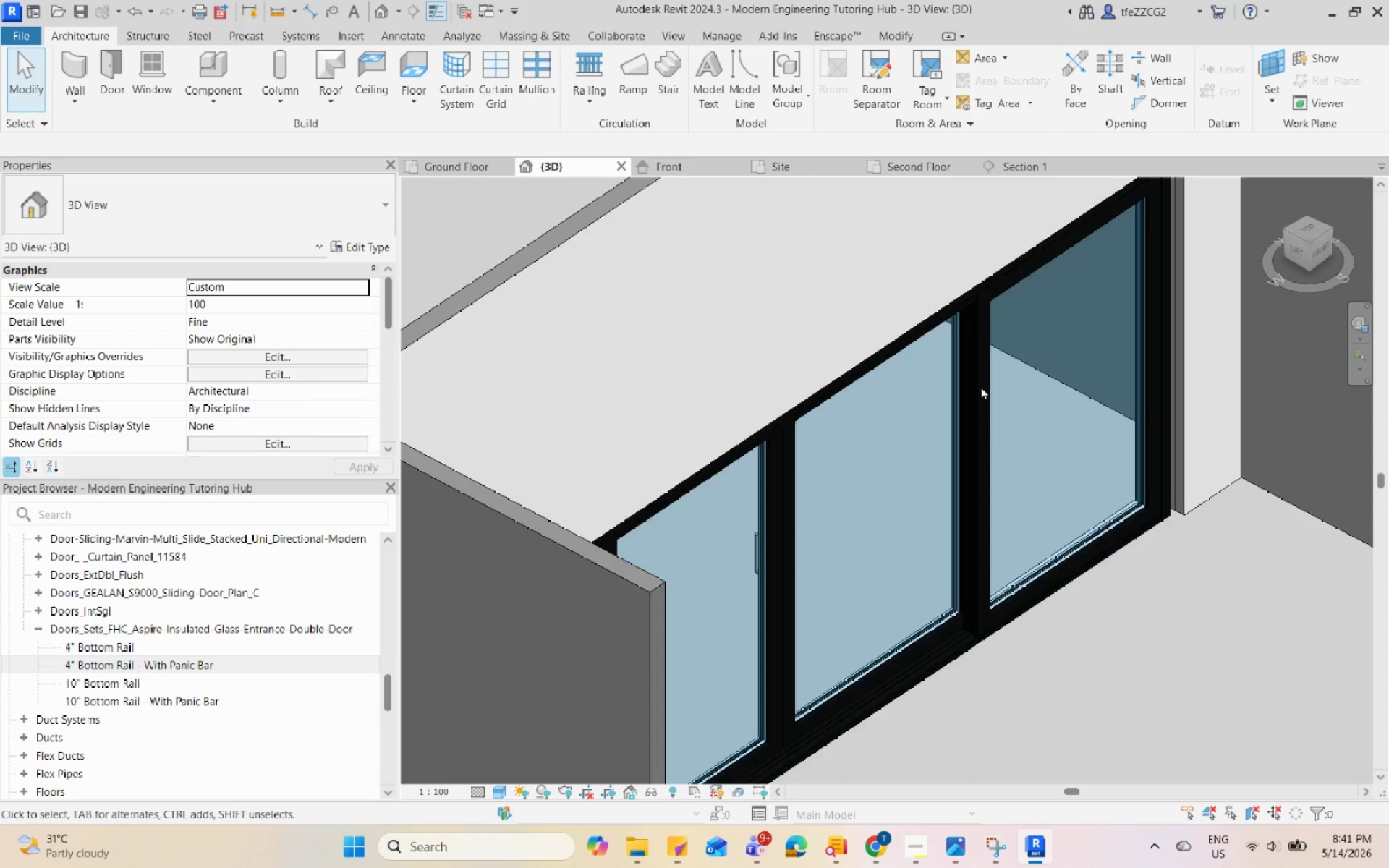 
key(Escape)
 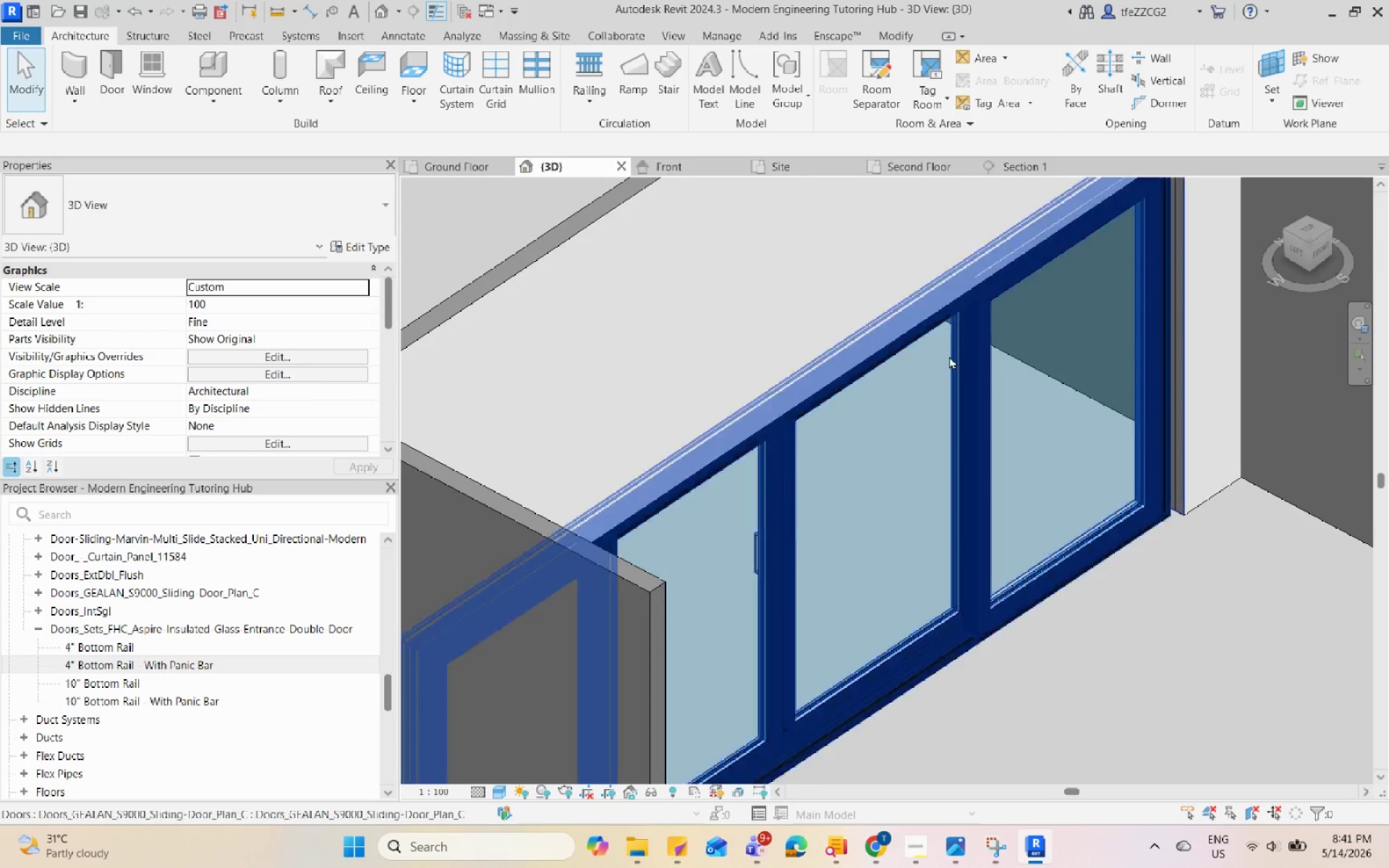 
scroll: coordinate [1147, 483], scroll_direction: up, amount: 8.0
 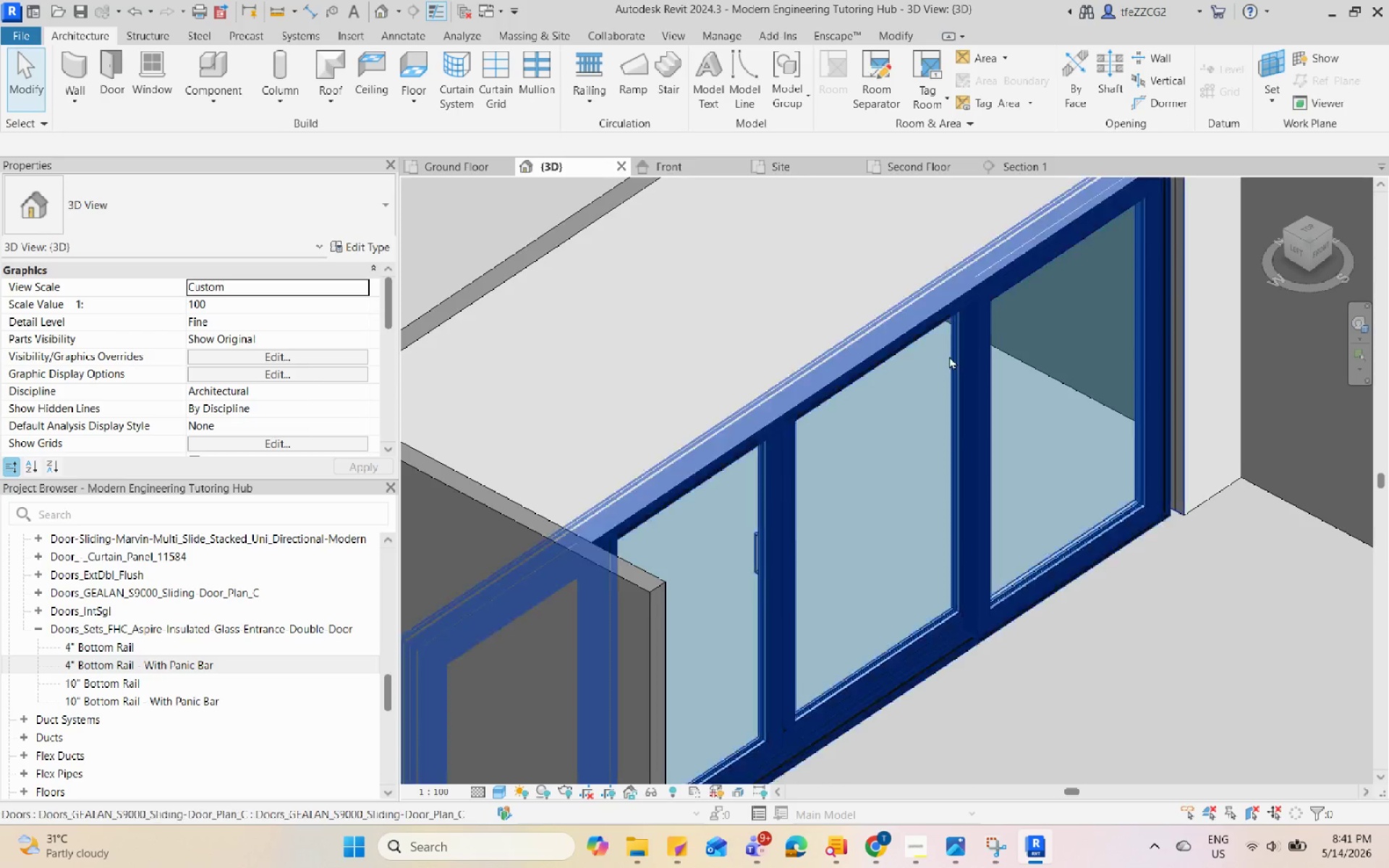 
hold_key(key=ShiftLeft, duration=1.22)
 